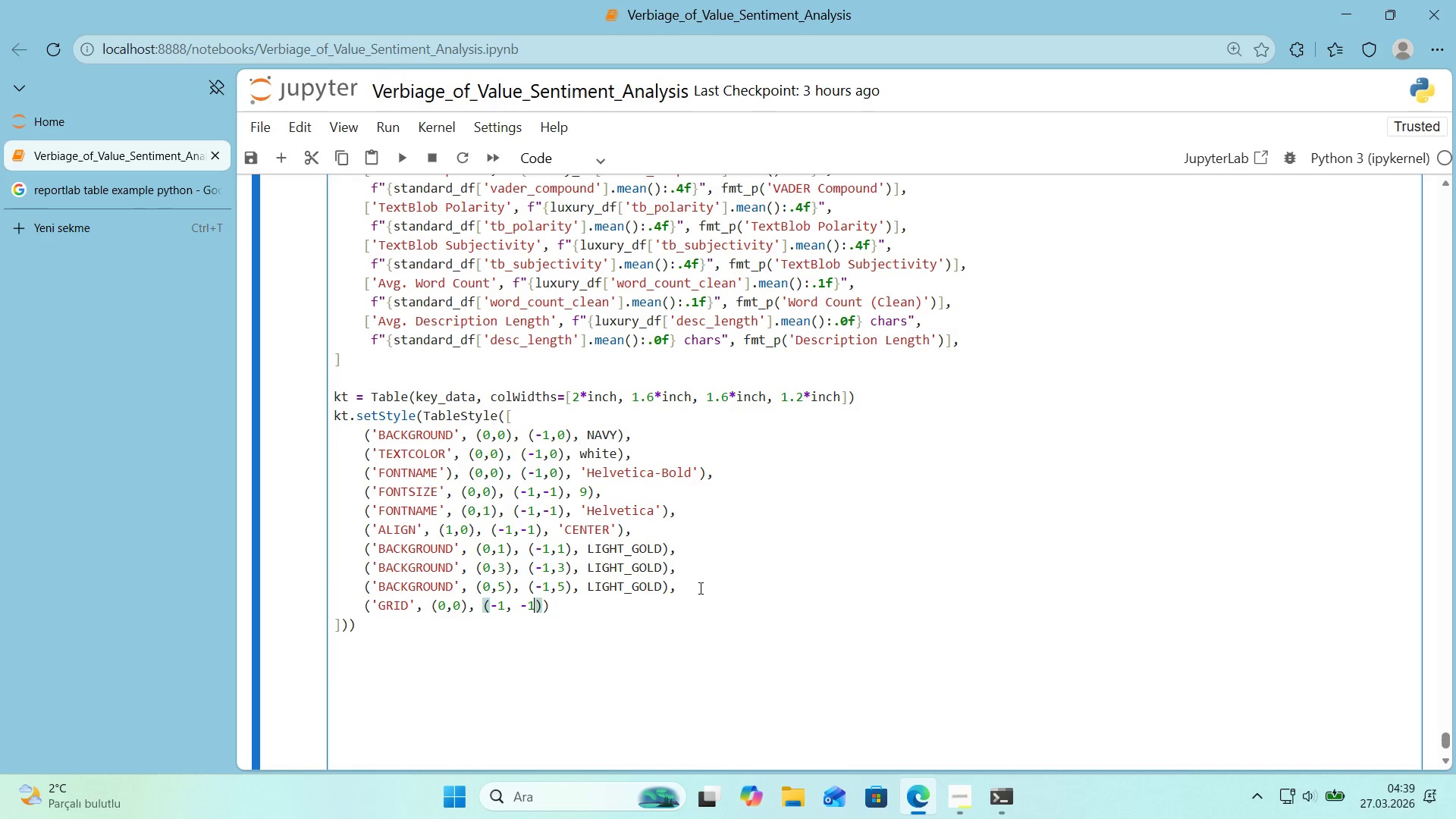 
key(ArrowRight)
 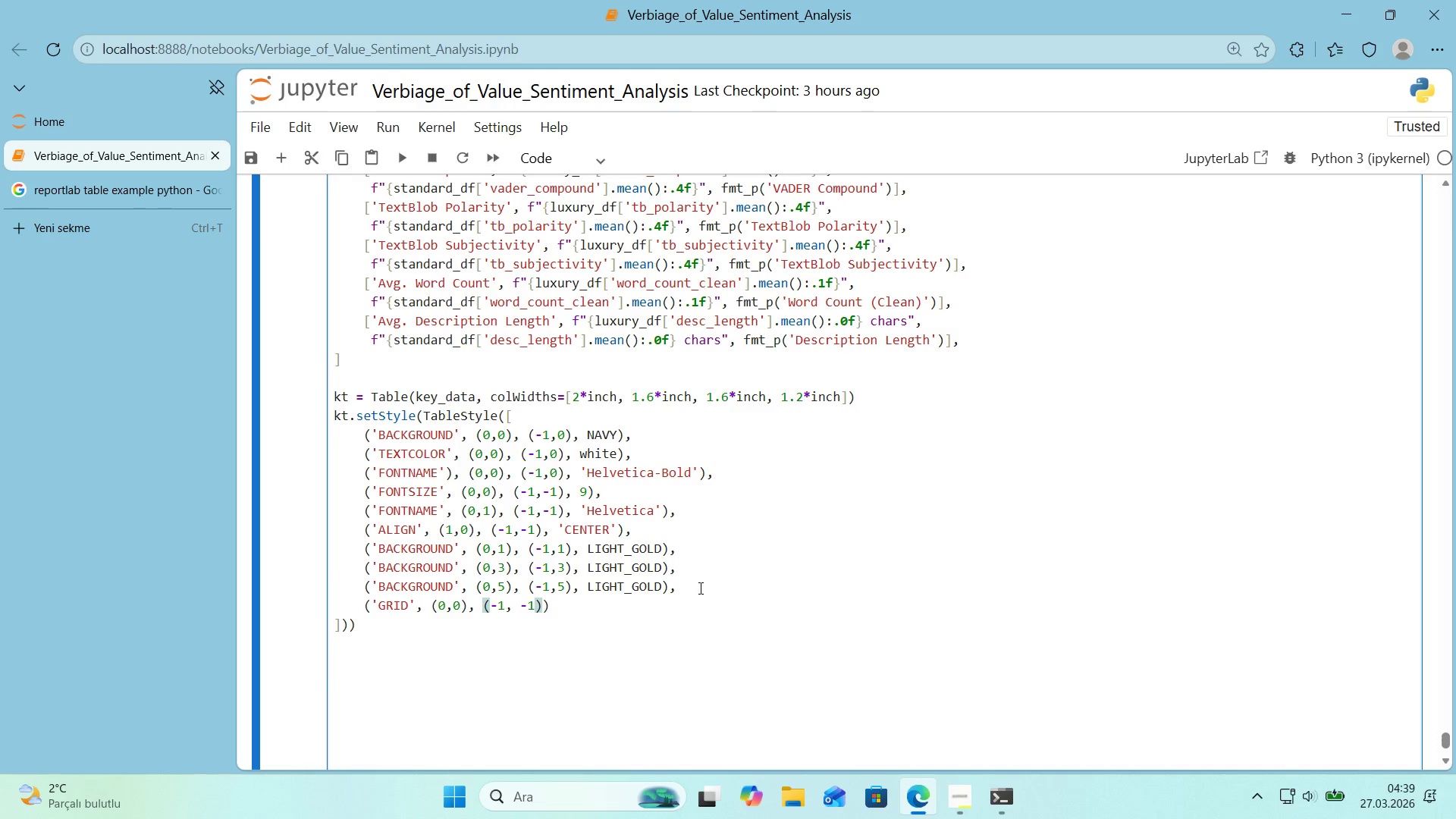 
type(, 0.5 S)
key(Backspace)
key(Backspace)
type(, STEEL)
 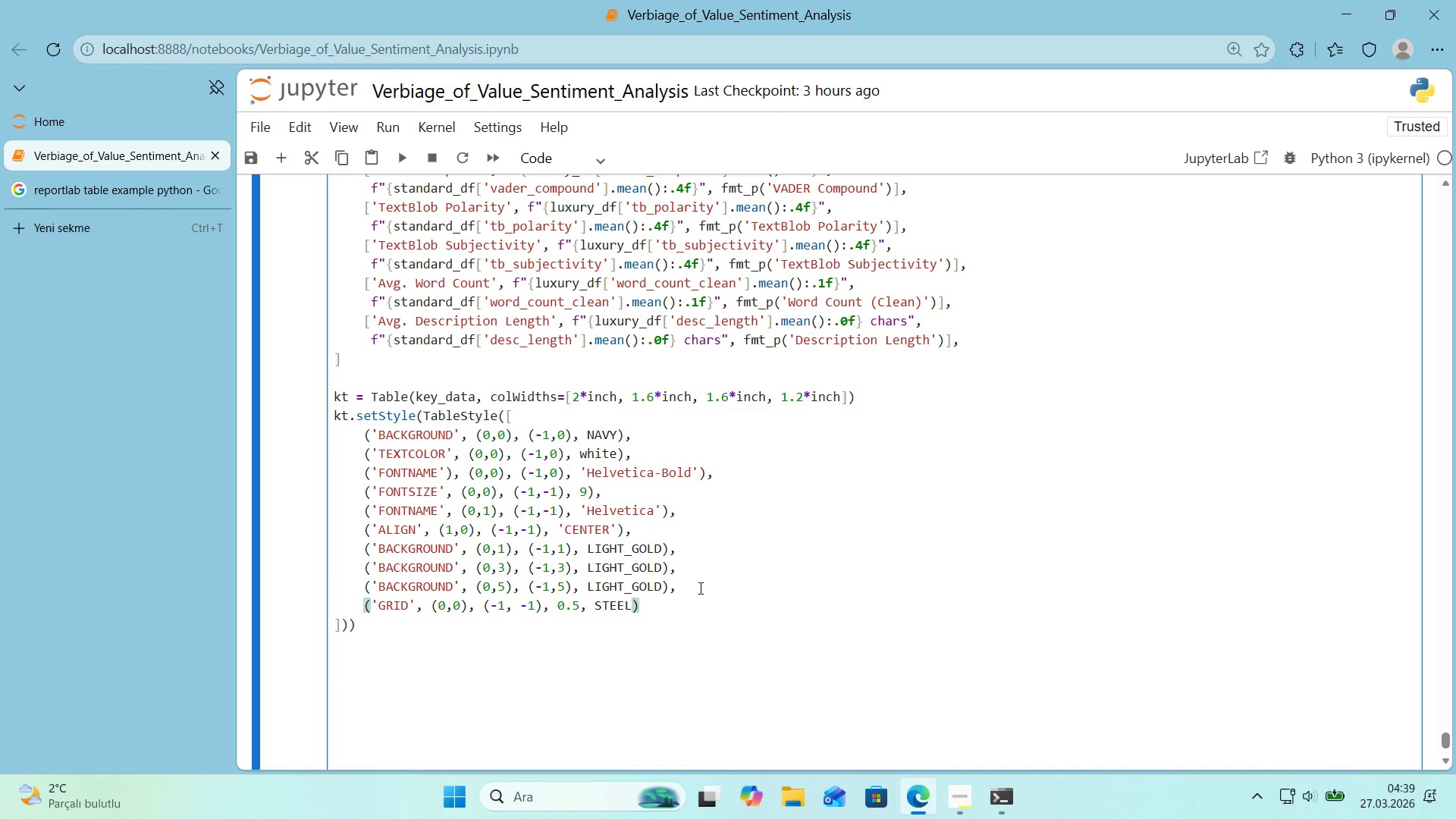 
key(ArrowRight)
 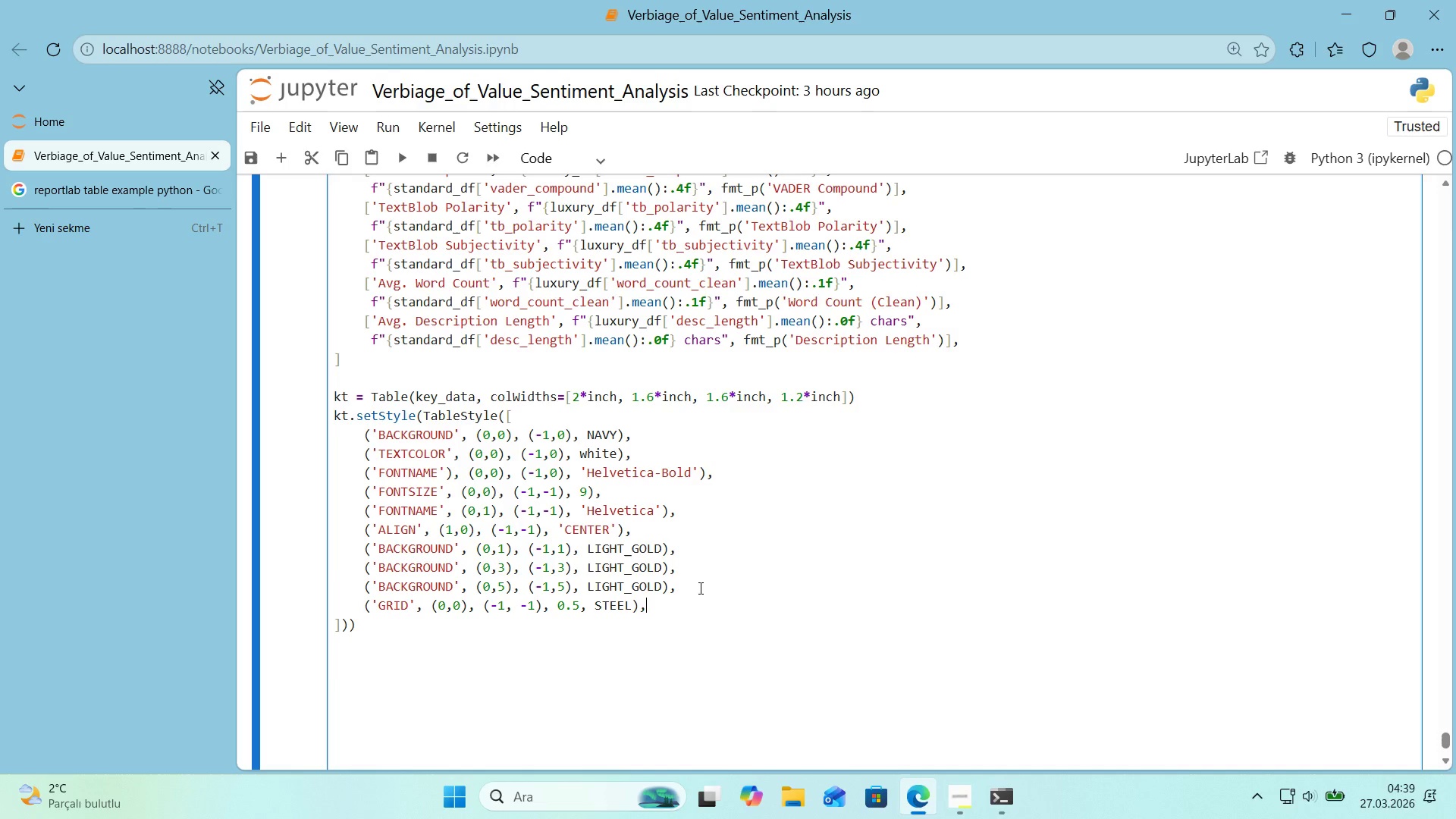 
key(Comma)
 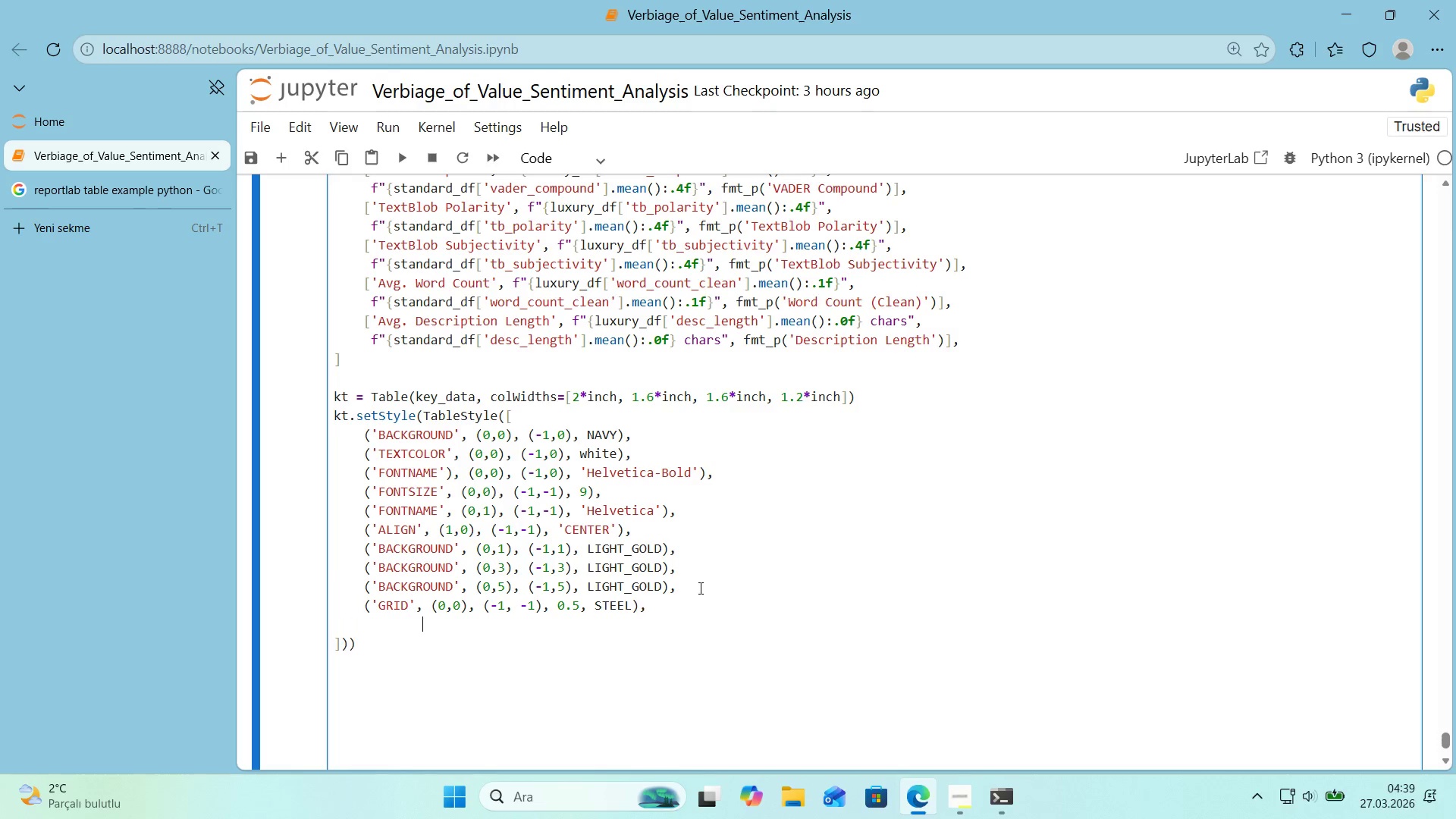 
key(Enter)
 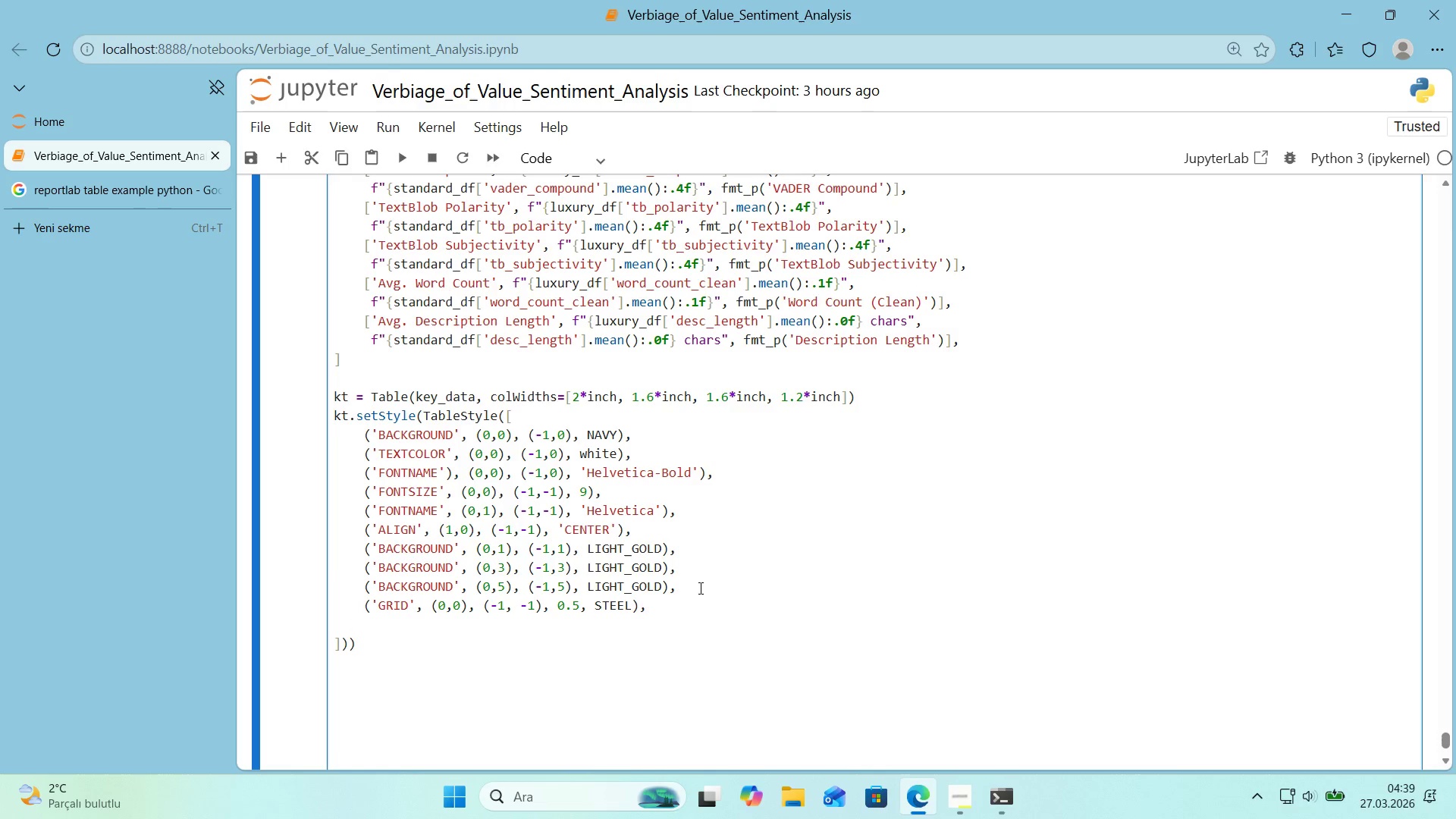 
key(Backspace)
key(Backspace)
type(*()
 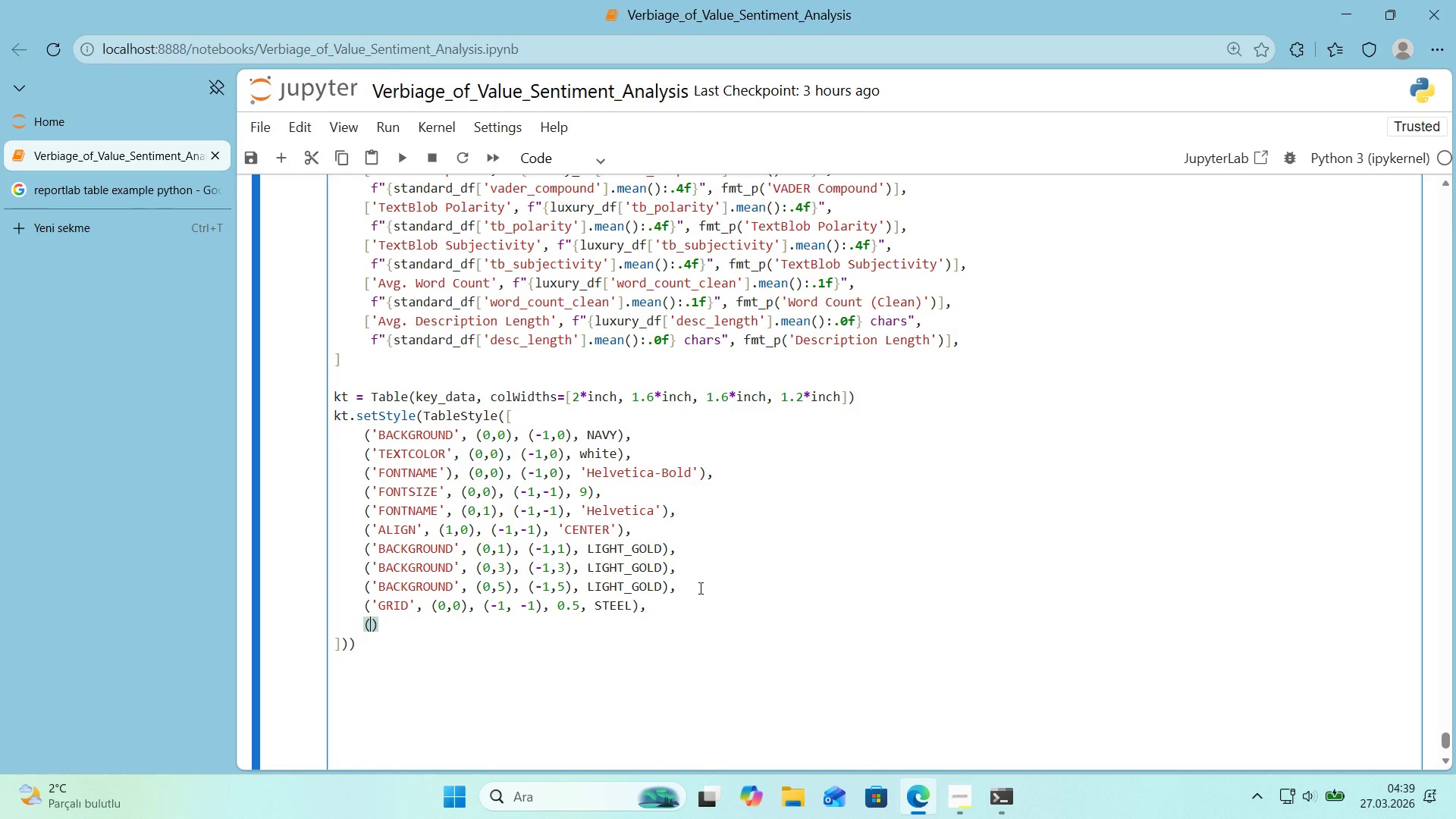 
 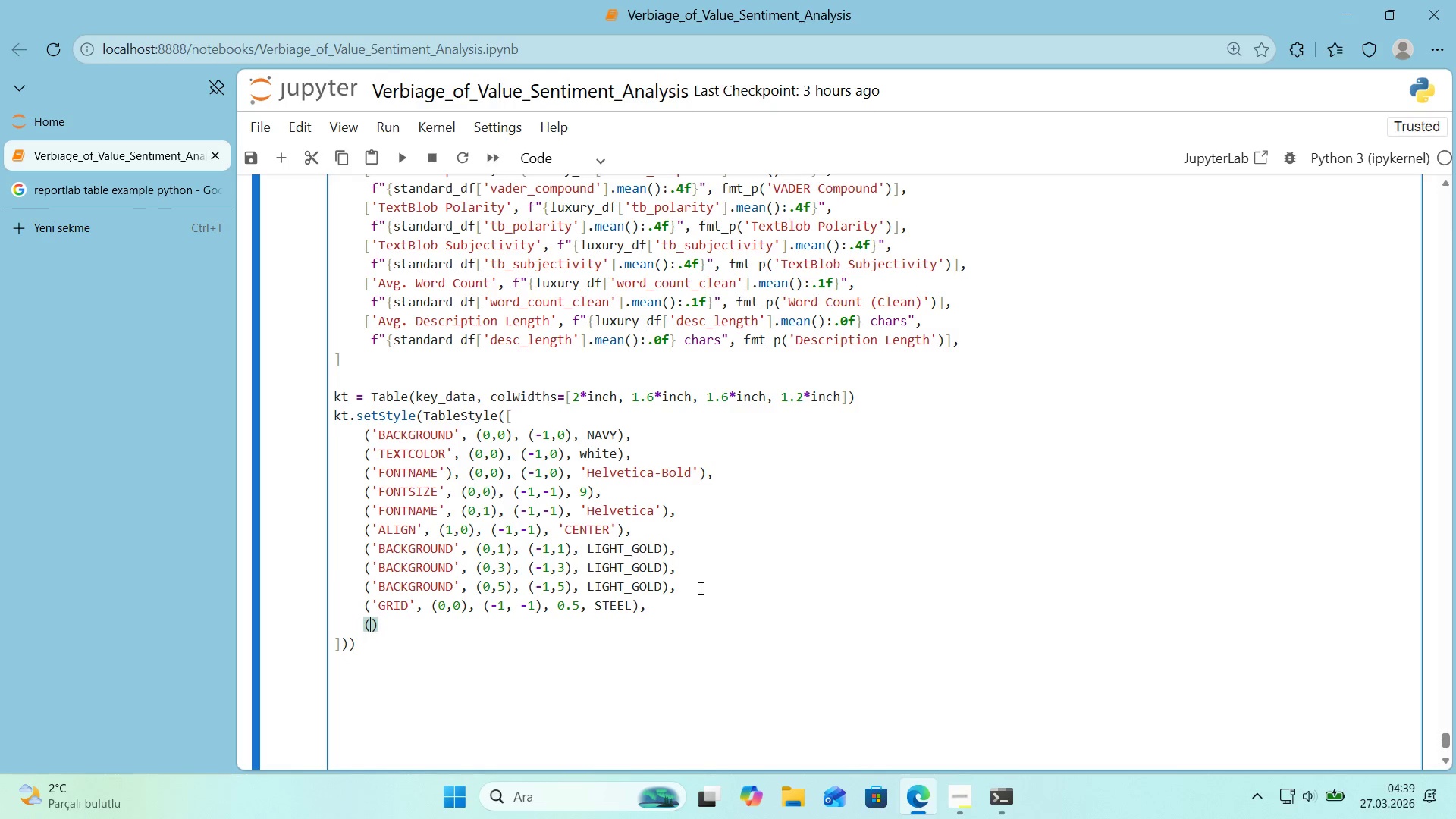 
key(ArrowLeft)
 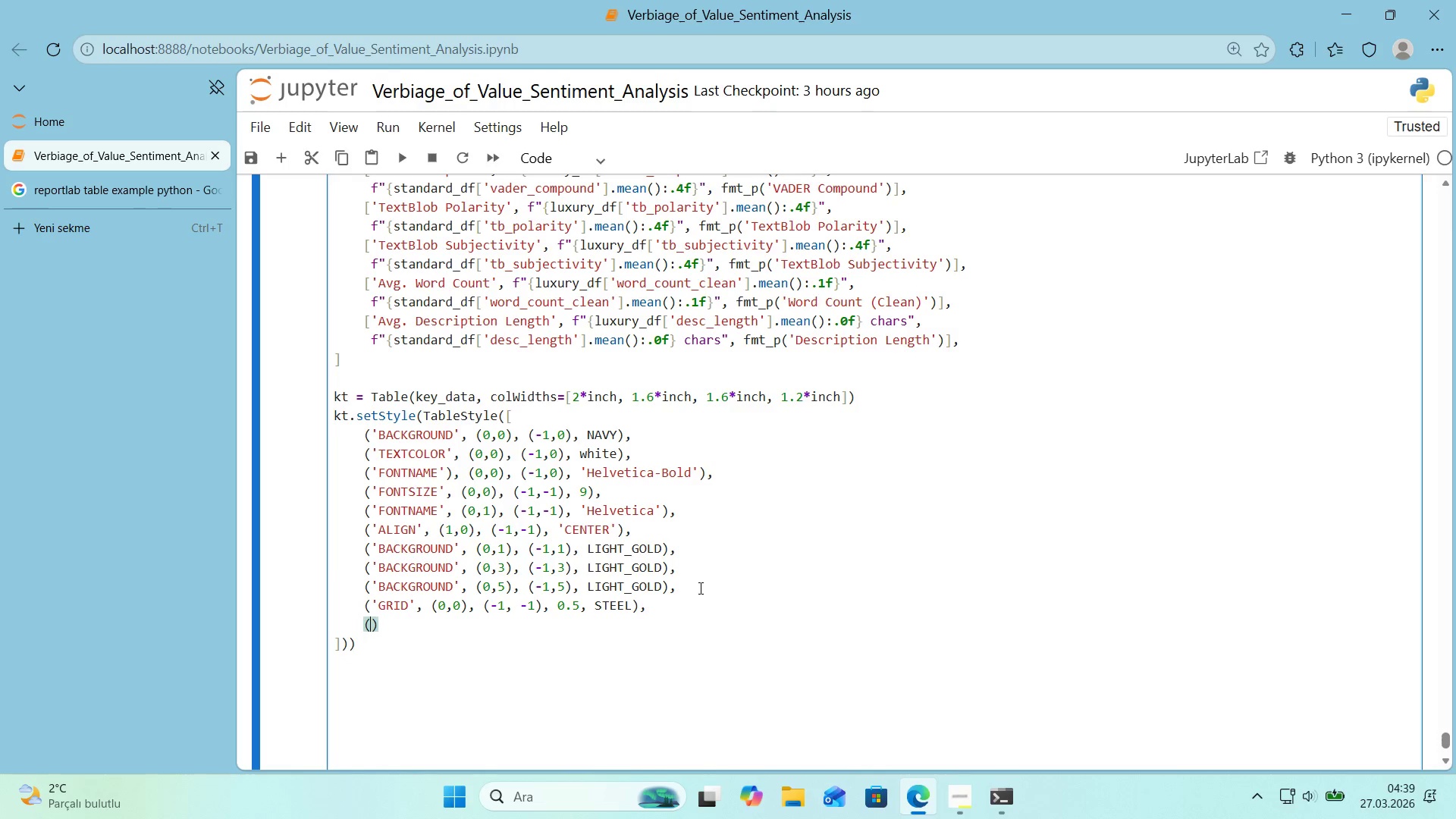 
type(@@)
 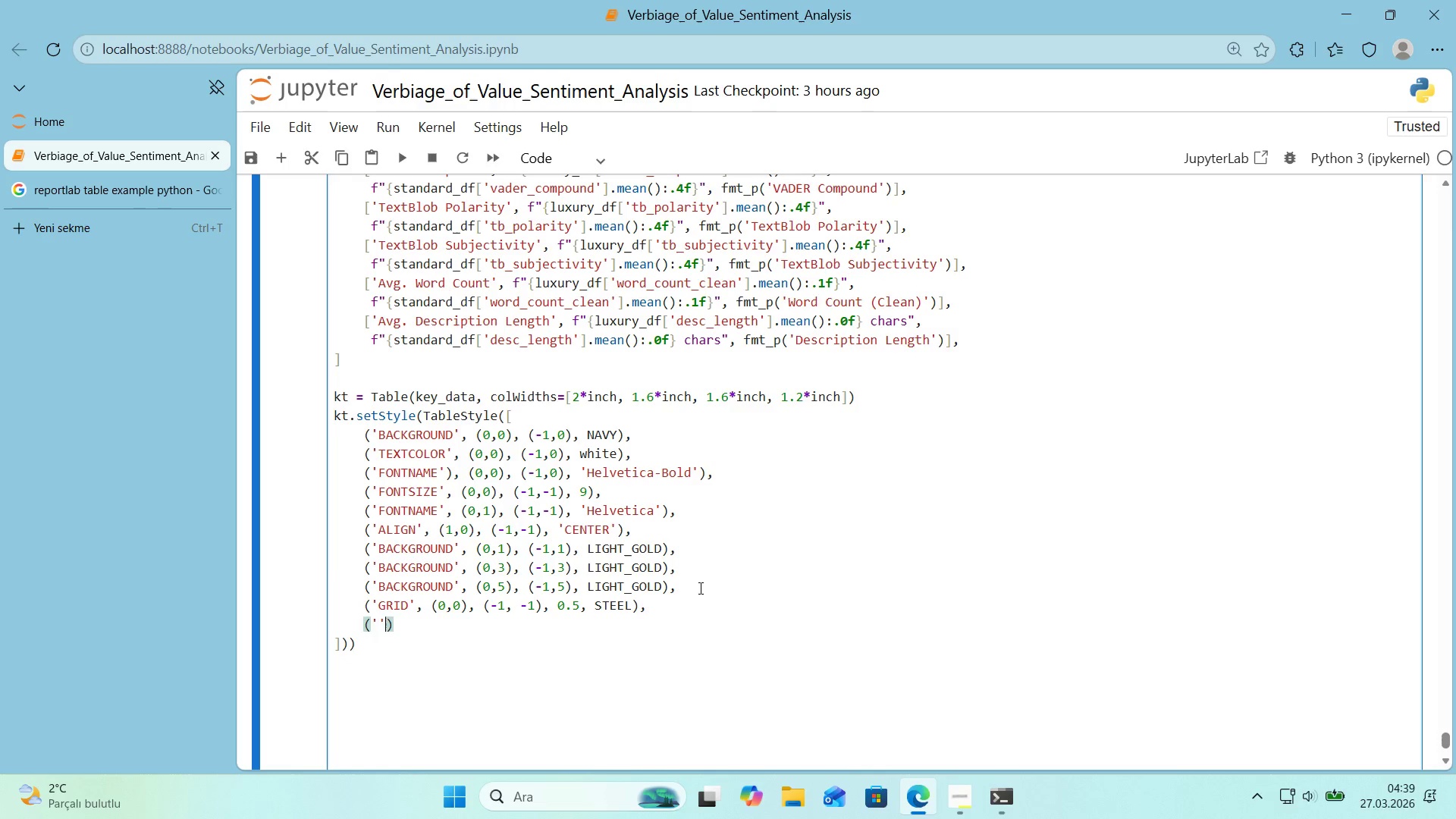 
key(ArrowLeft)
 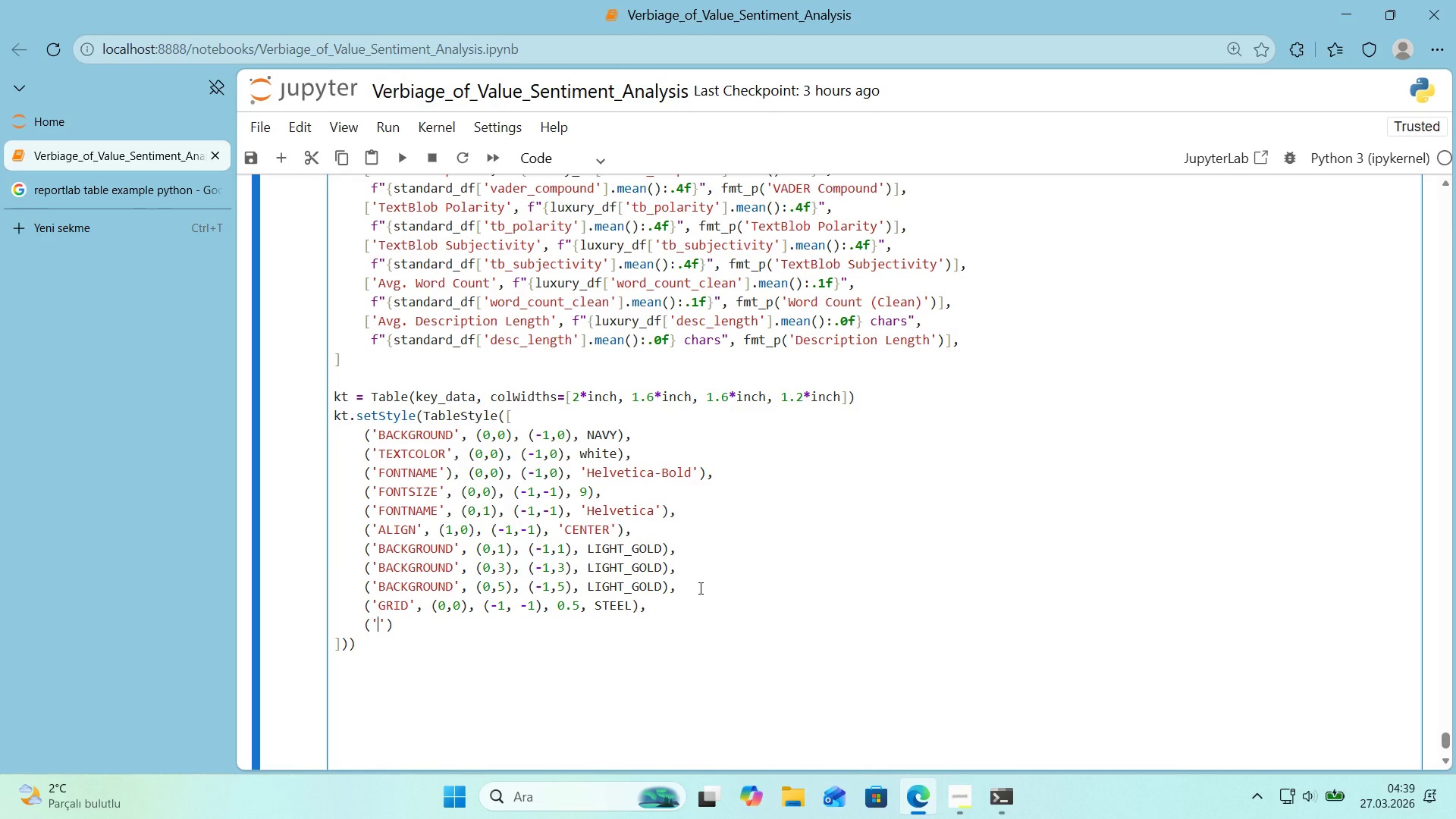 
type(TOPPADDING)
 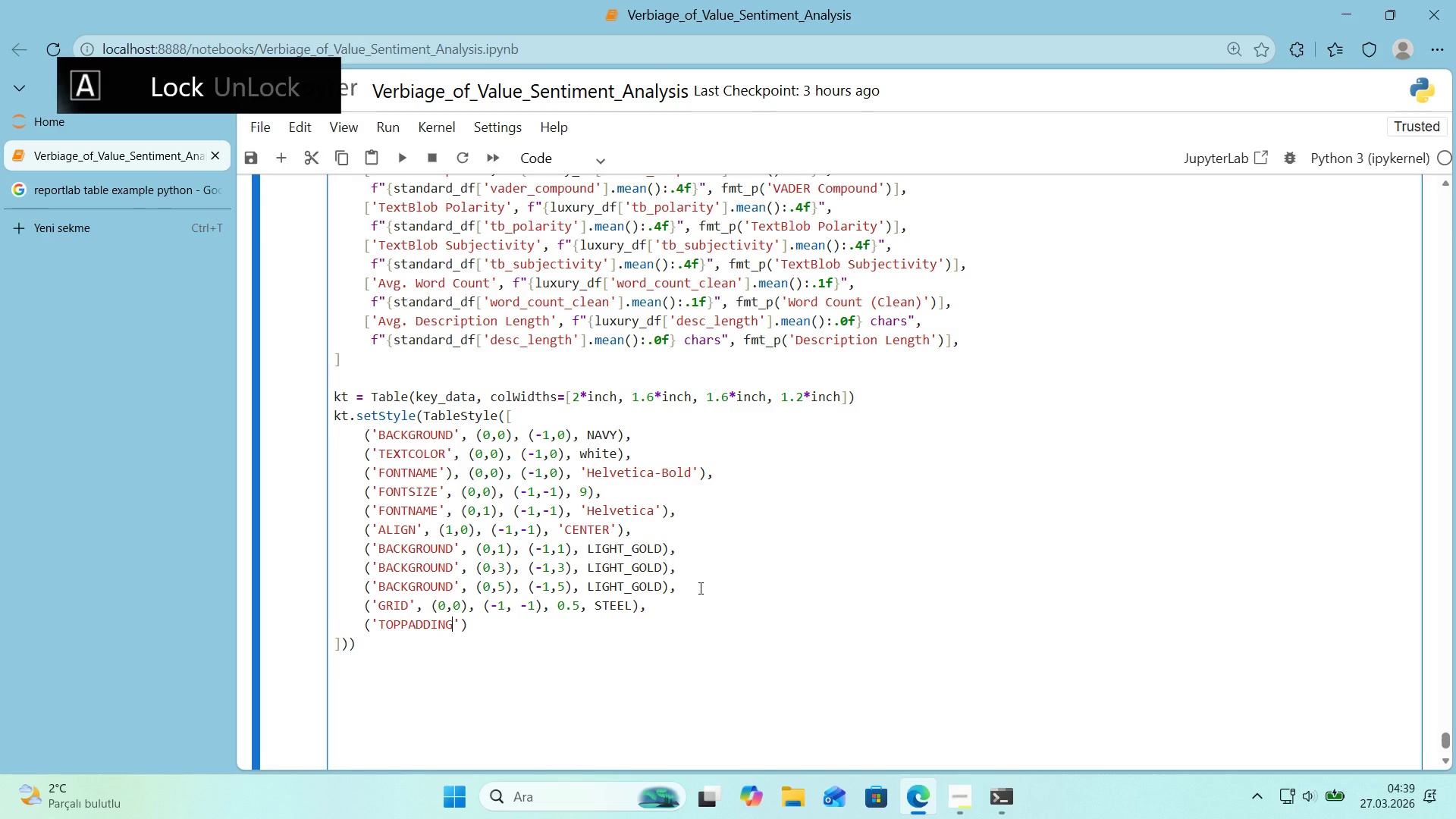 
key(ArrowRight)
 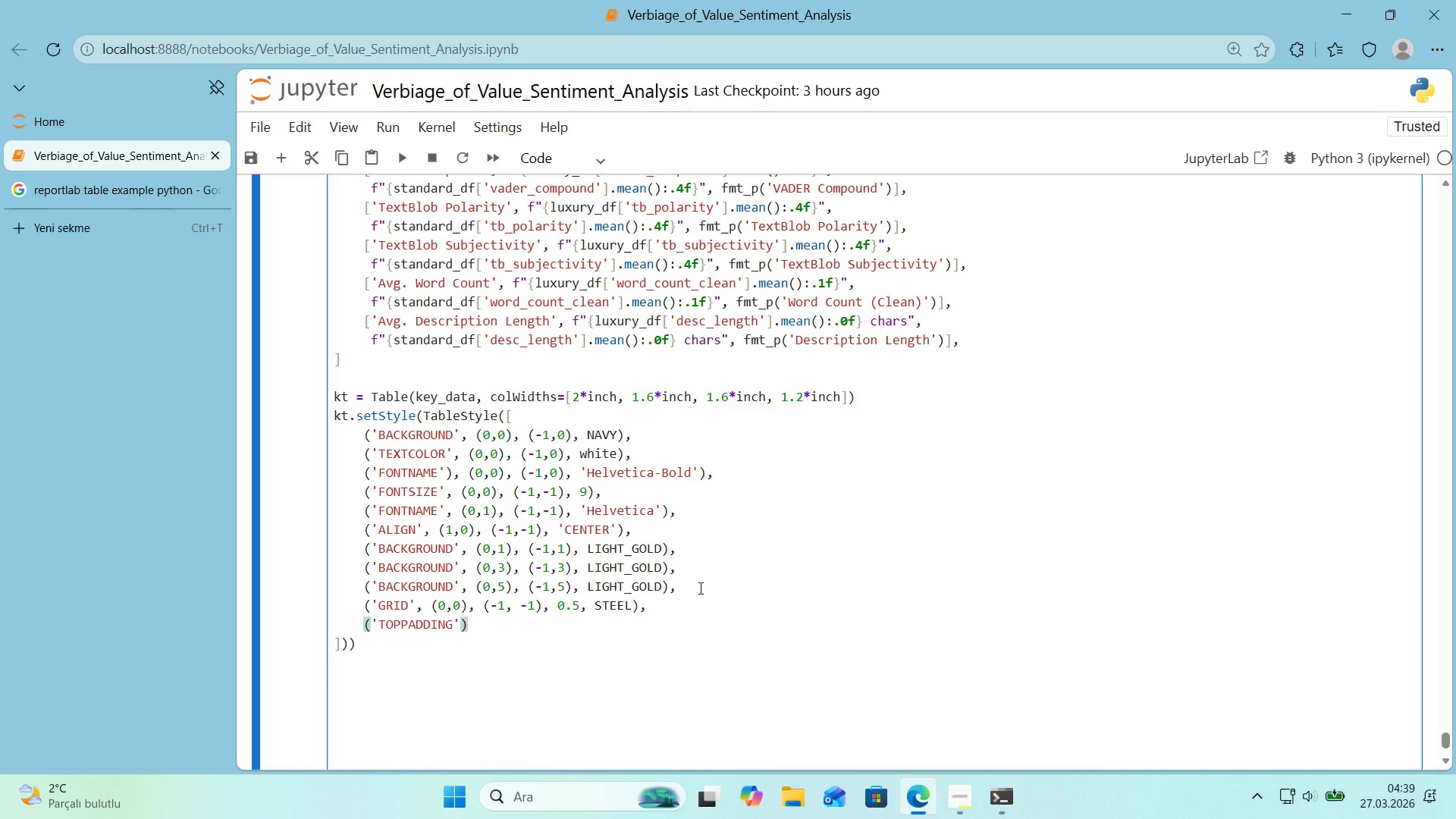 
type(, *()
 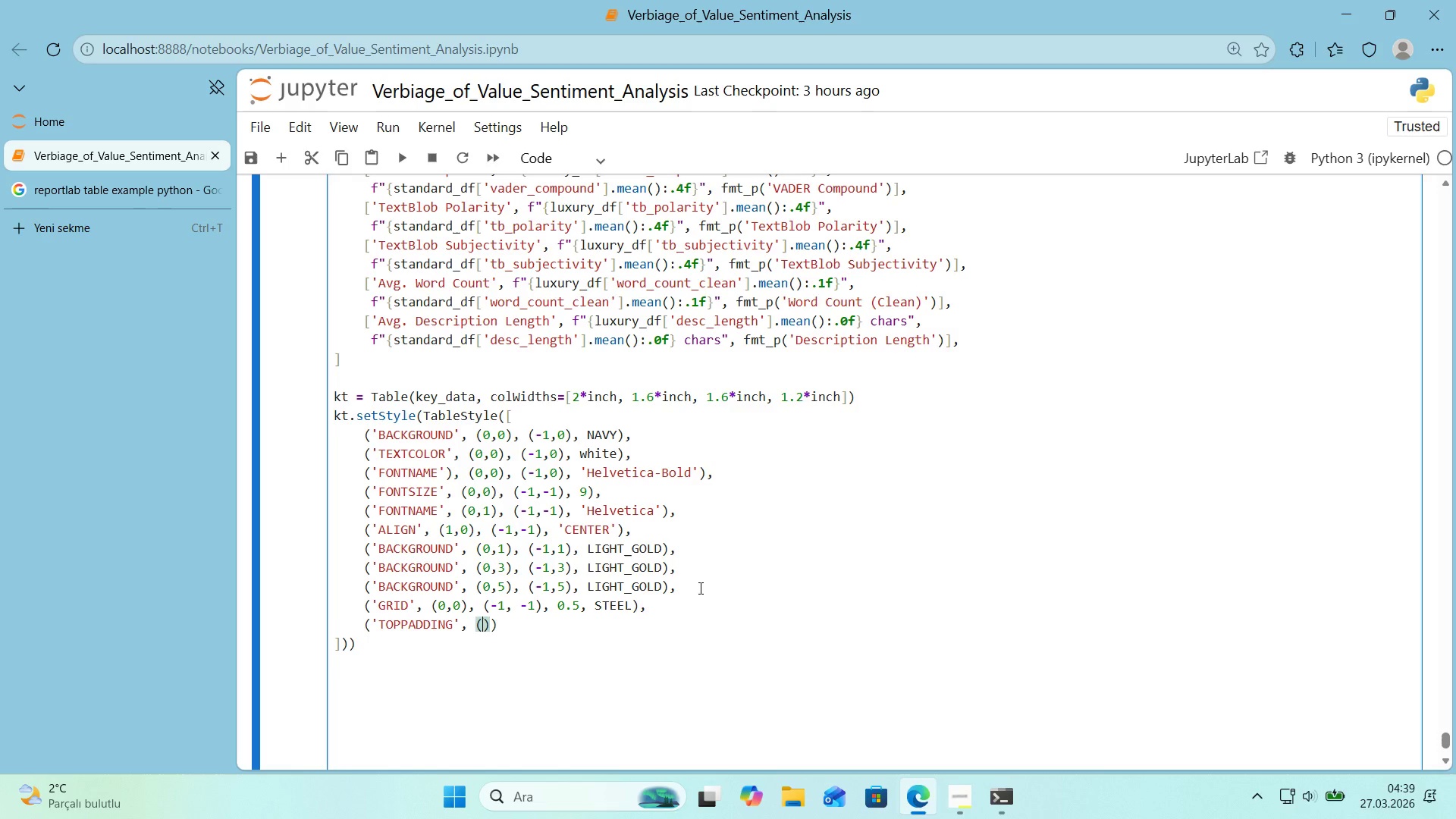 
 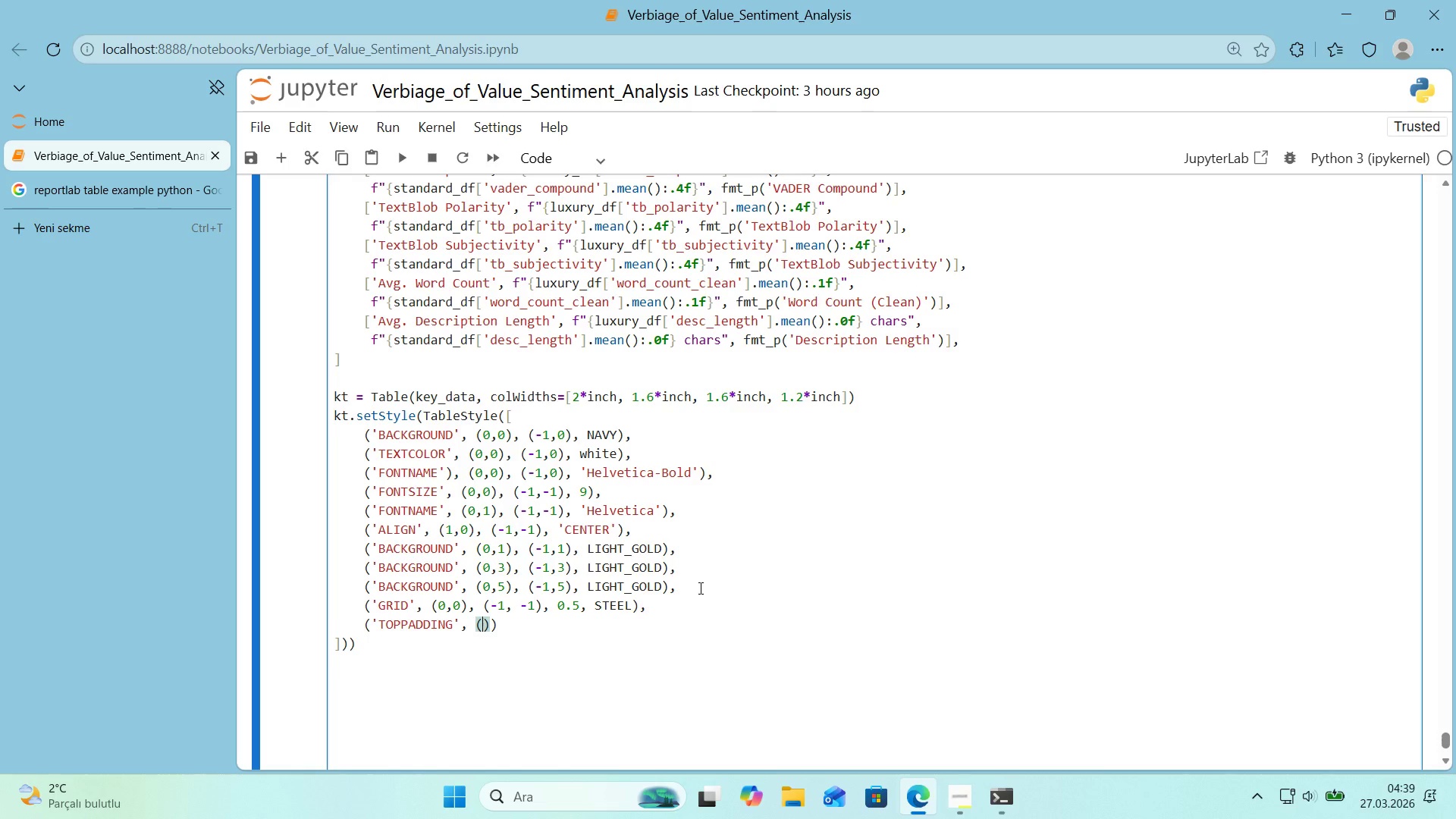 
key(ArrowLeft)
 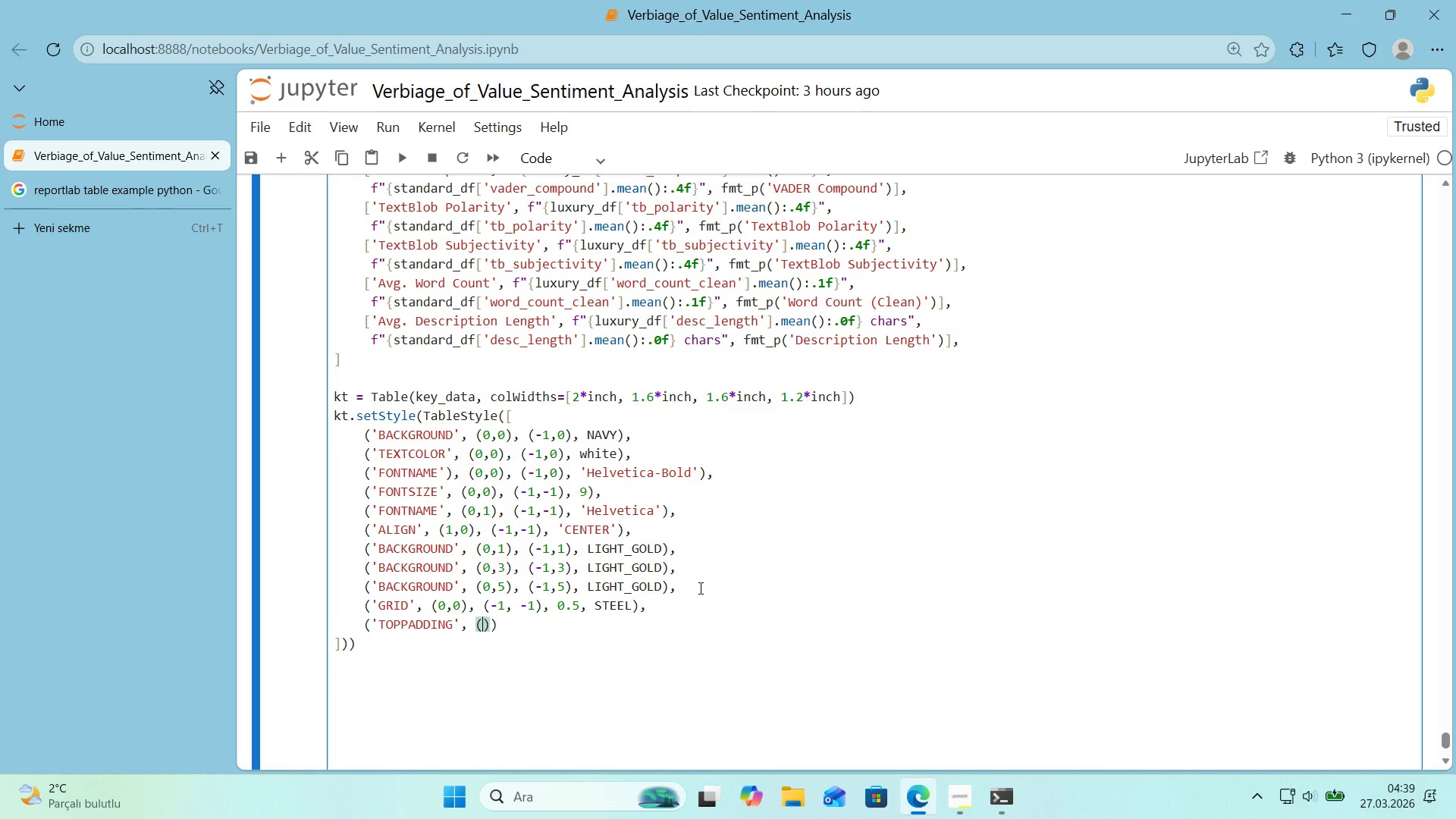 
key(Numpad0)
 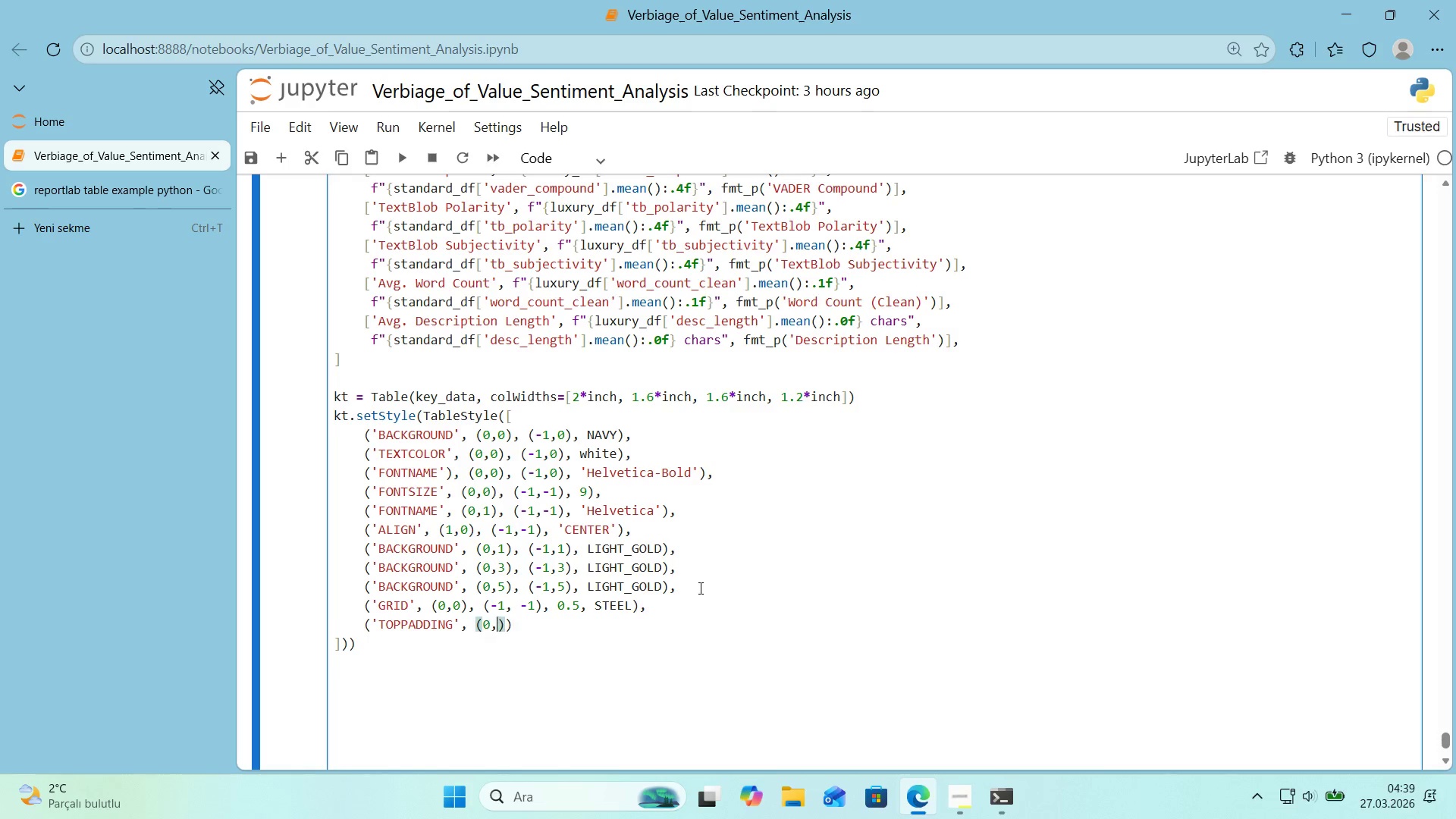 
key(Comma)
 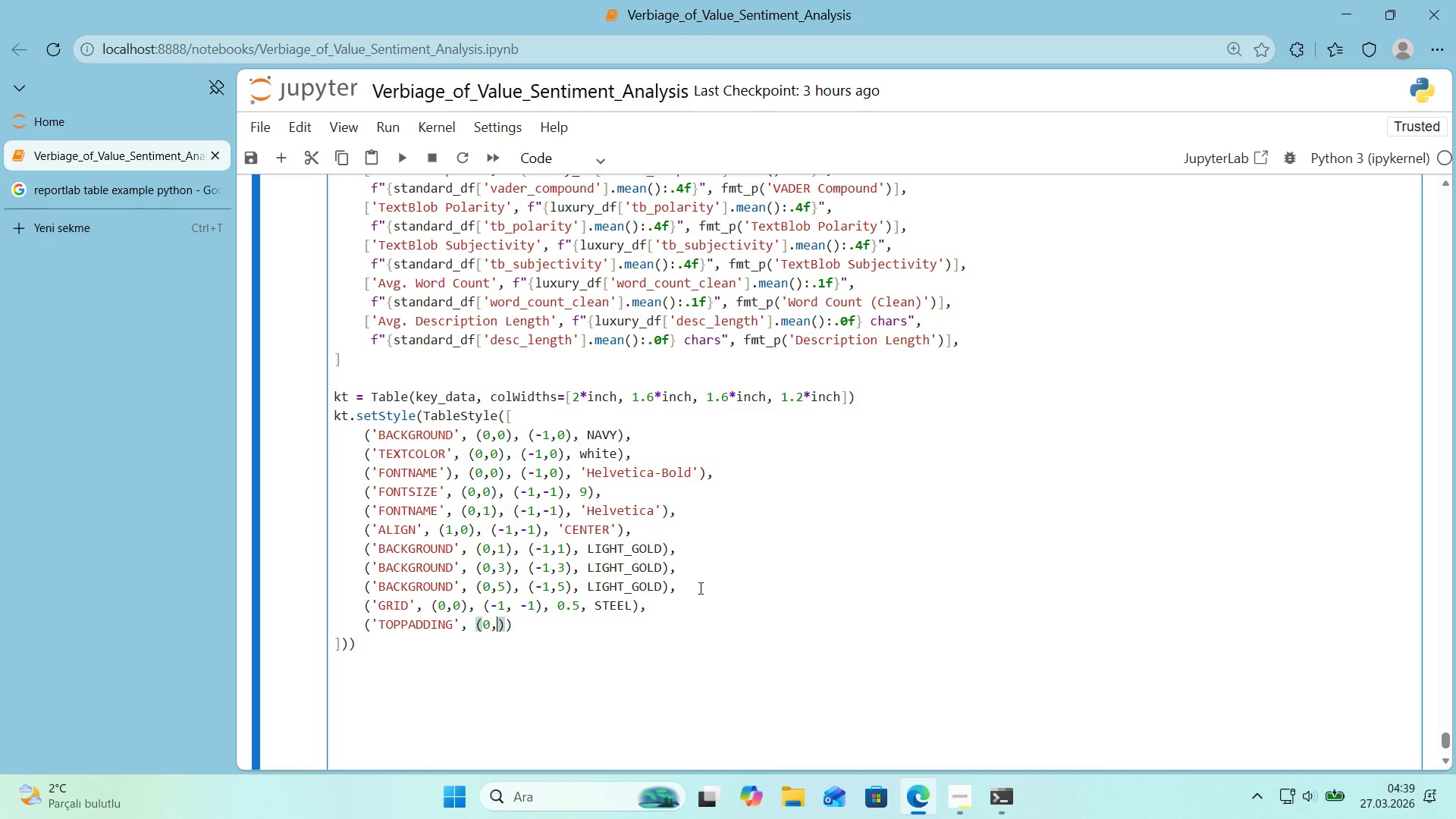 
key(Numpad0)
 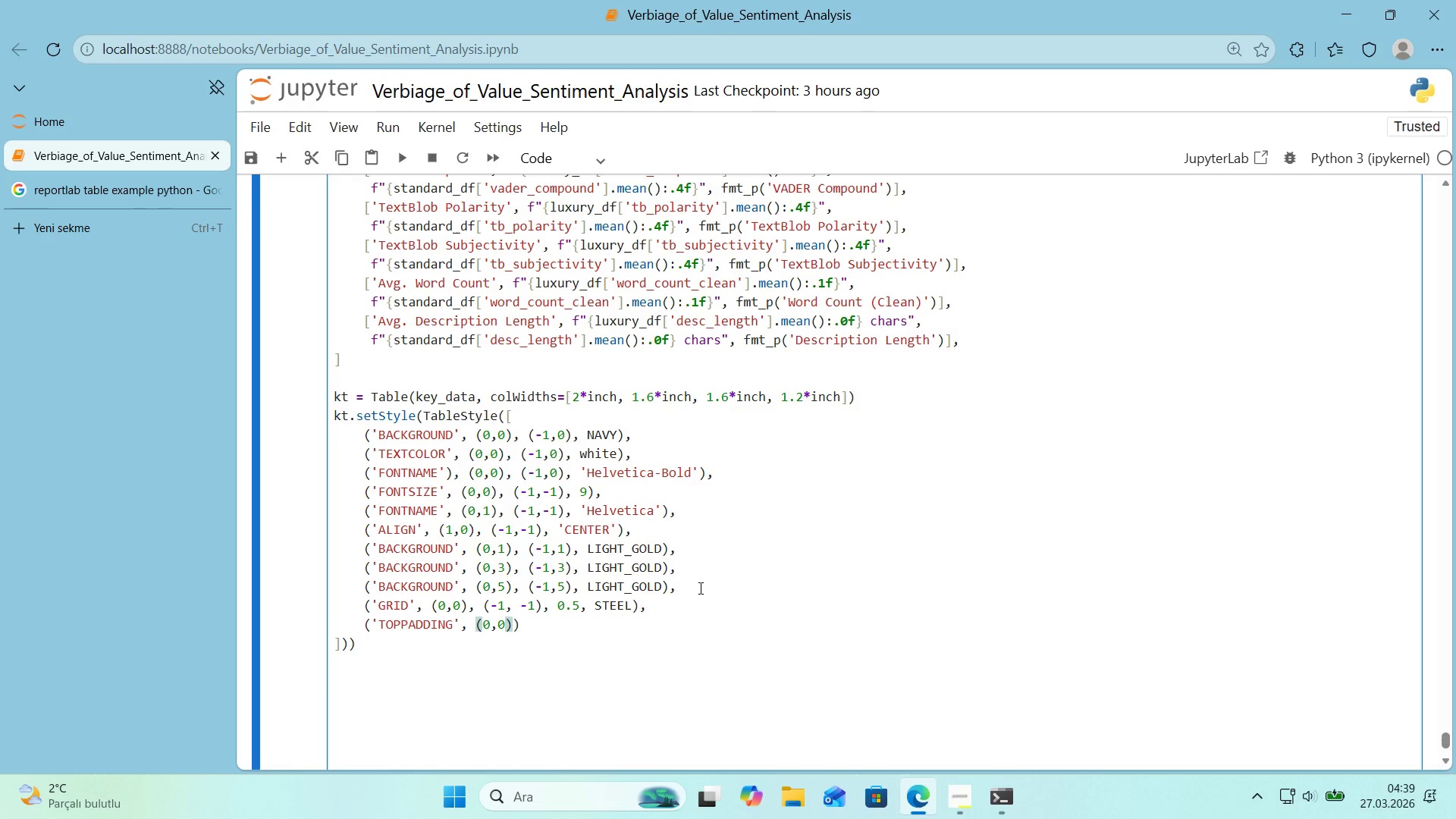 
key(ArrowRight)
 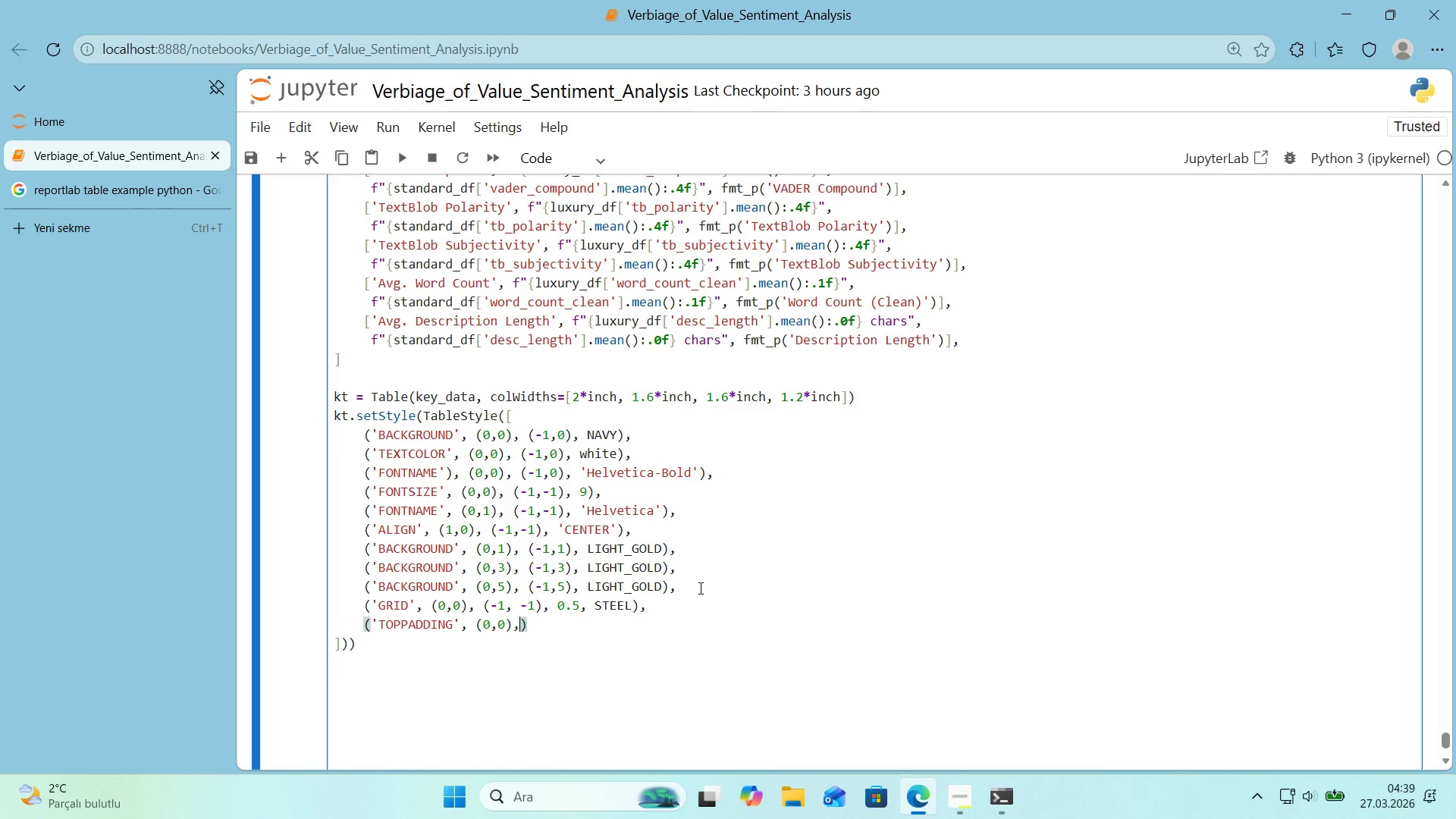 
type(, *()
 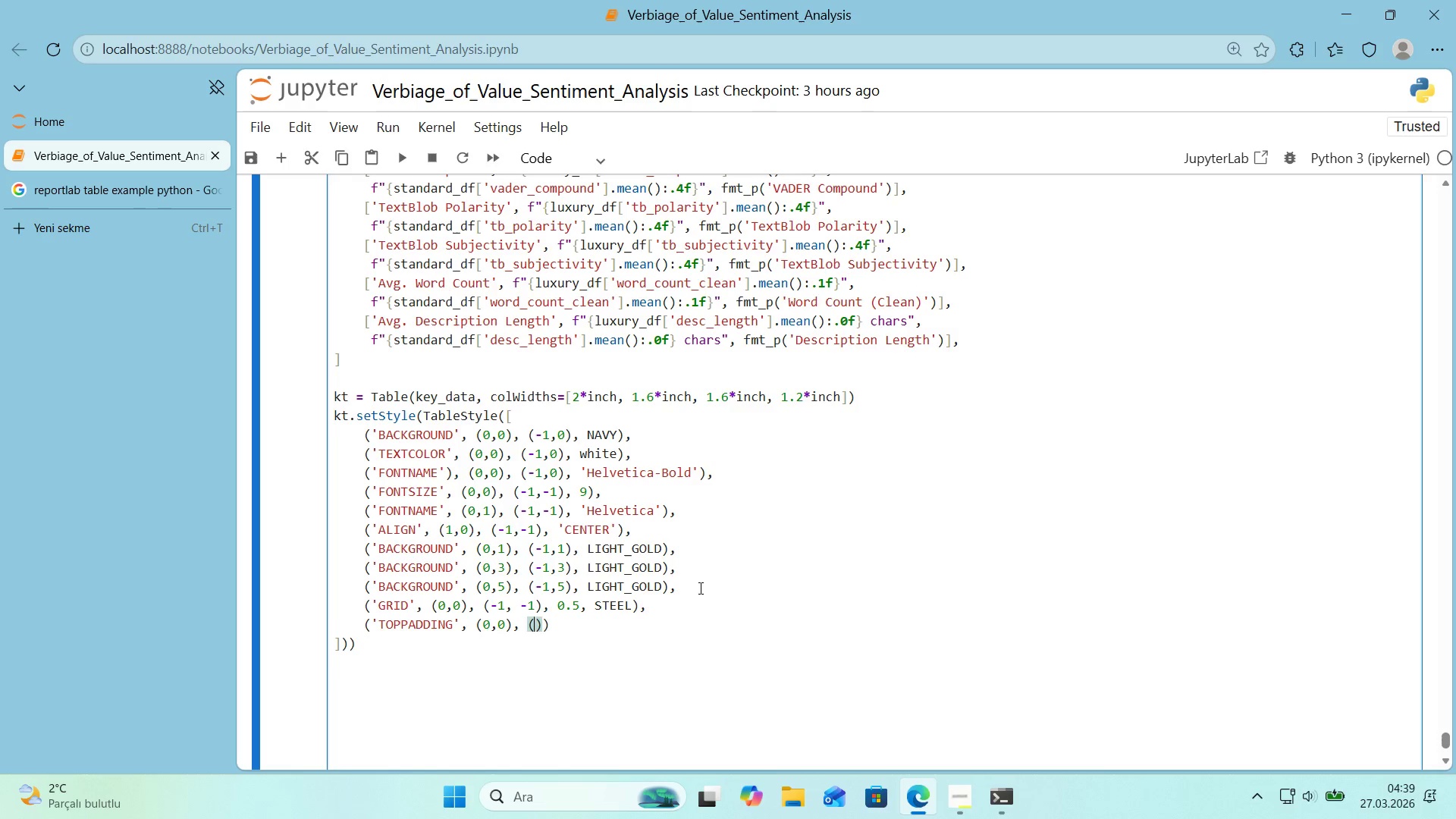 
 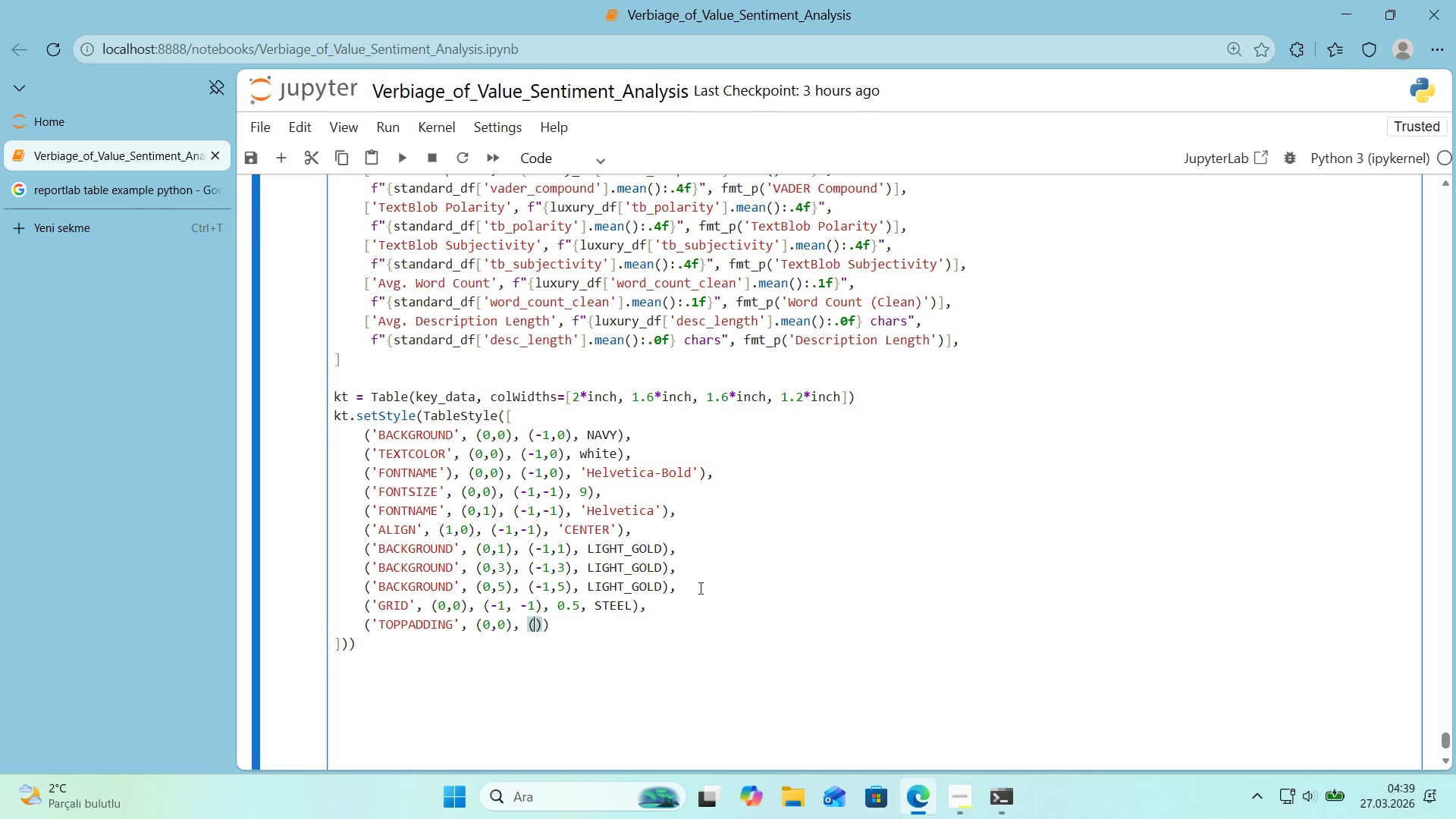 
key(ArrowLeft)
 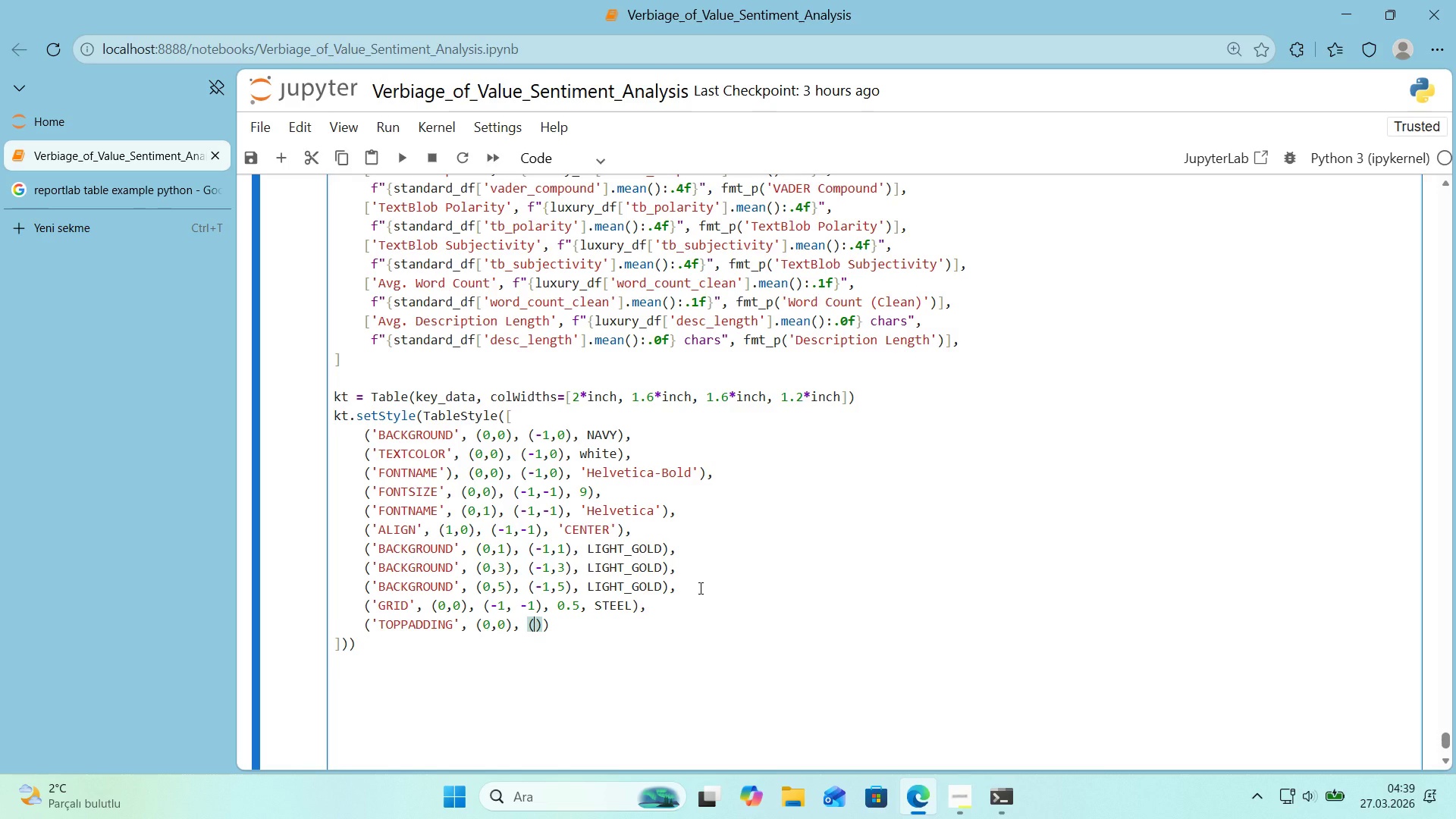 
key(NumpadSubtract)
 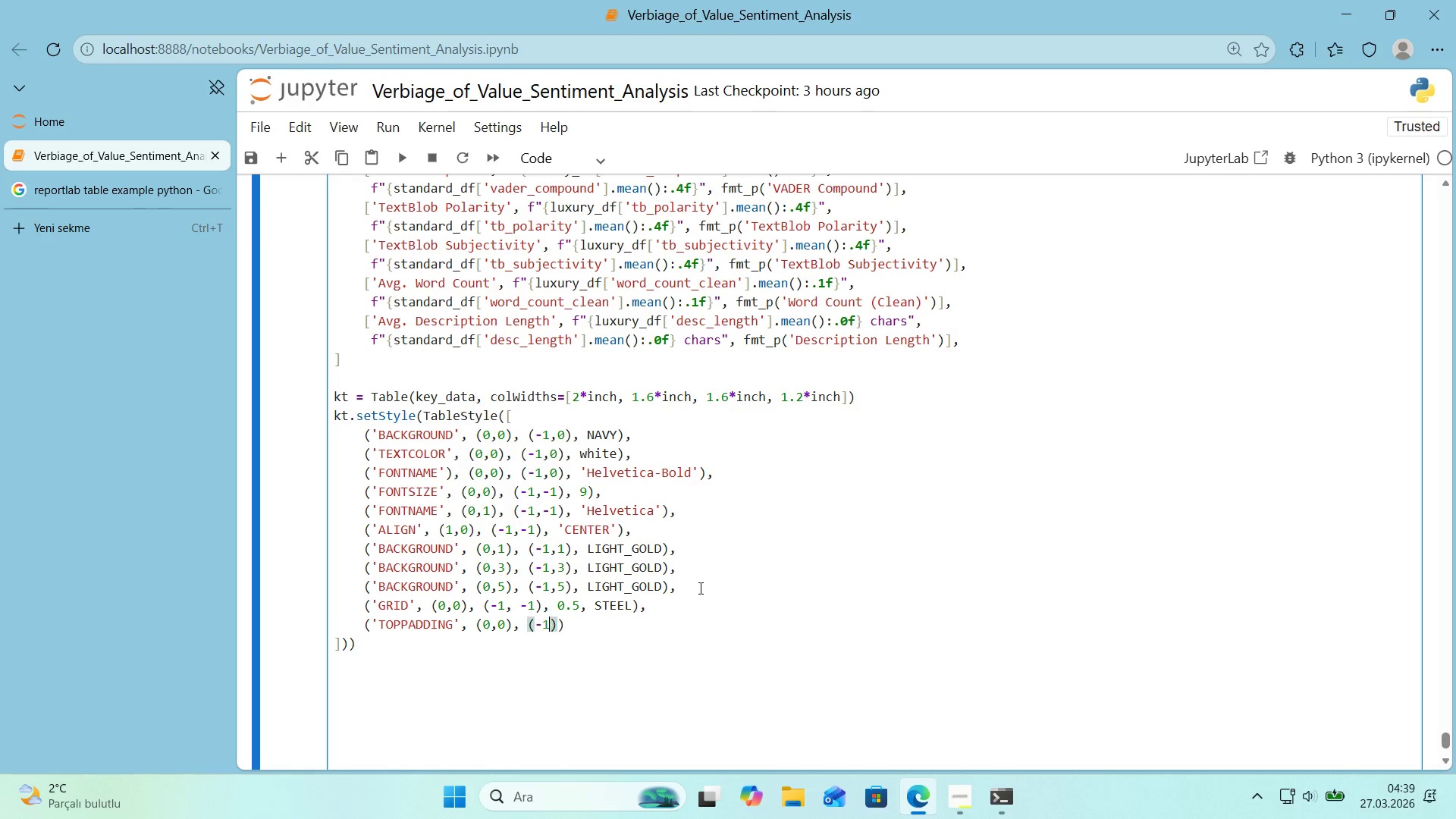 
key(1)
 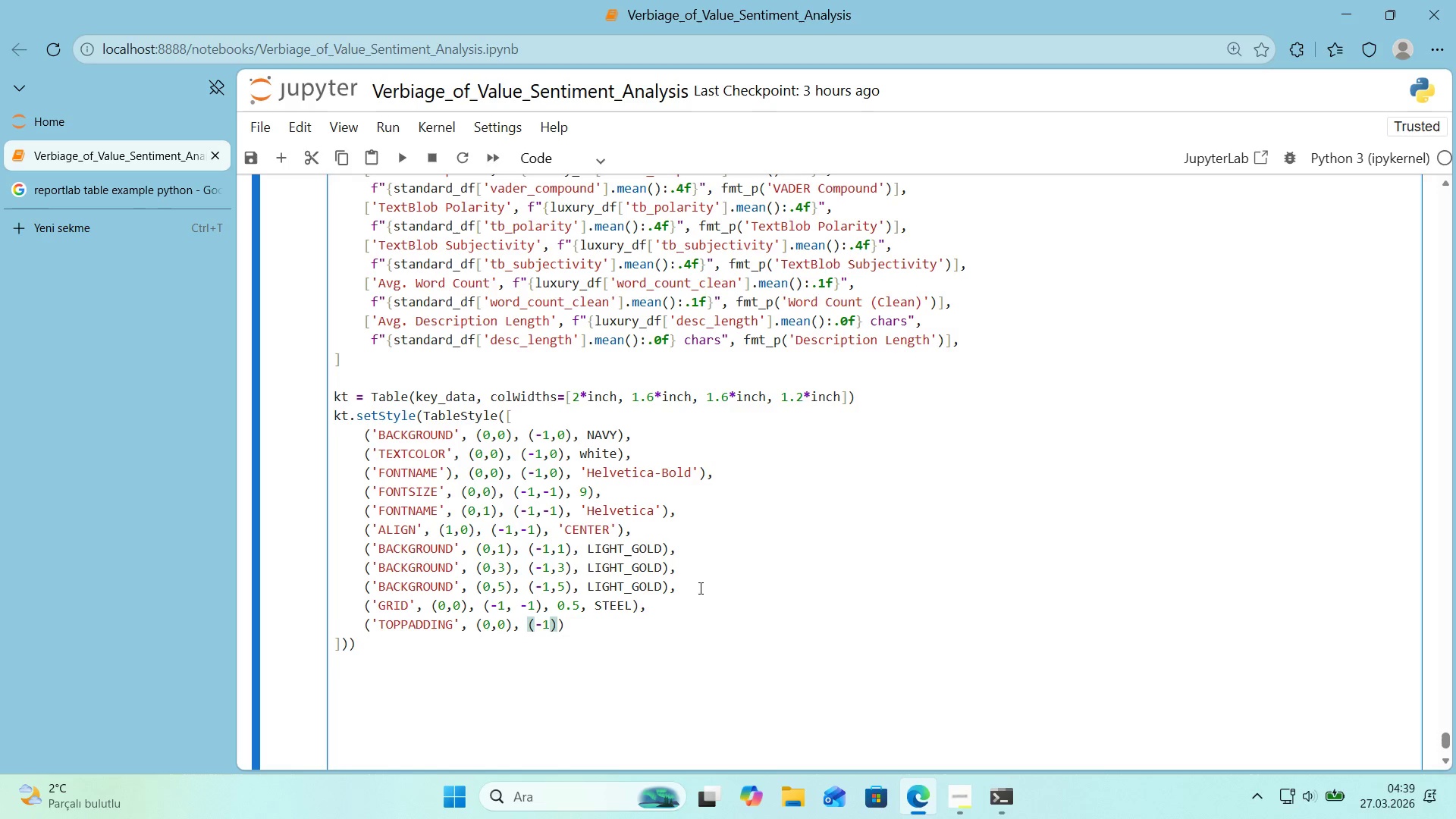 
key(Comma)
 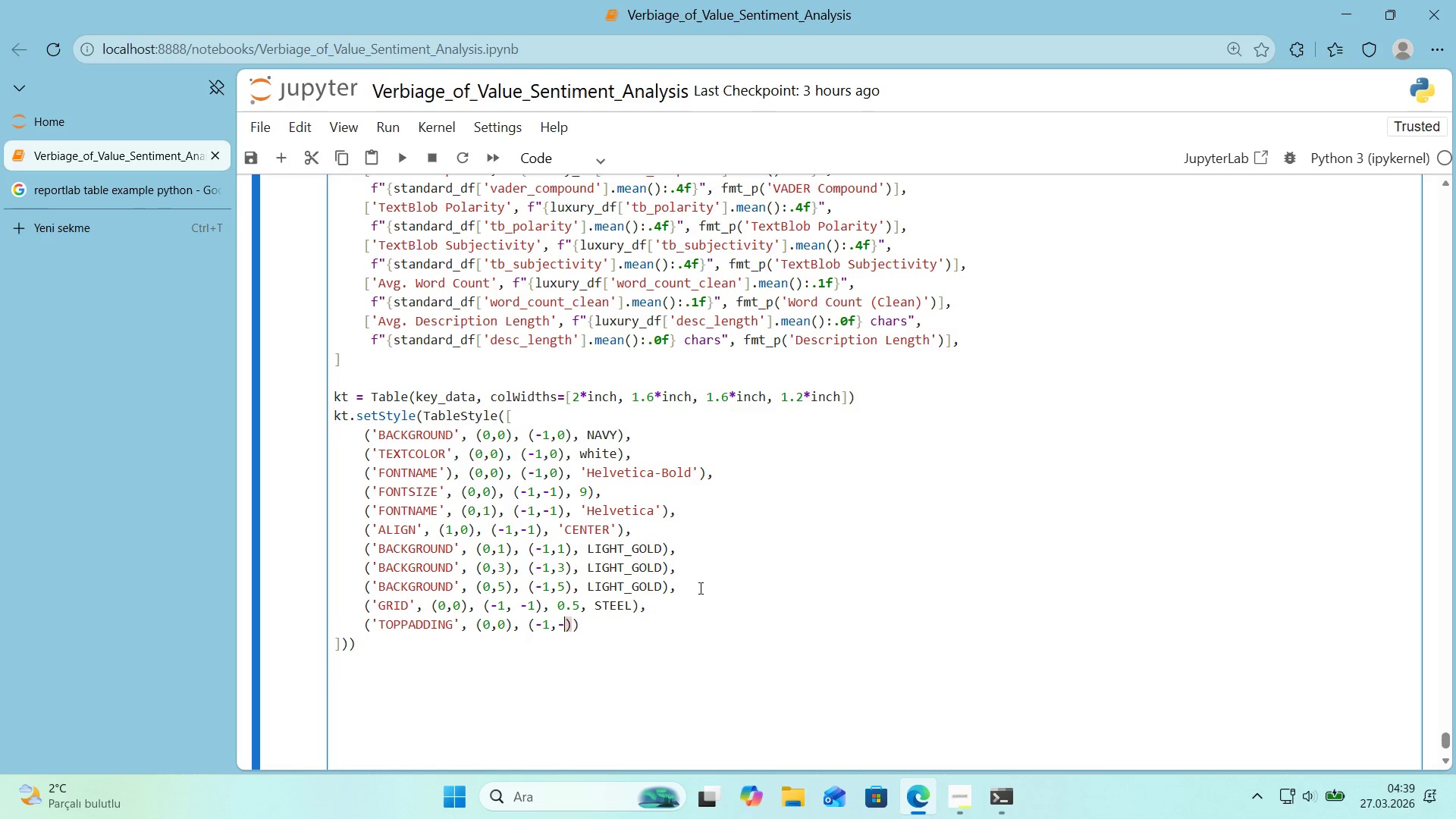 
key(NumpadSubtract)
 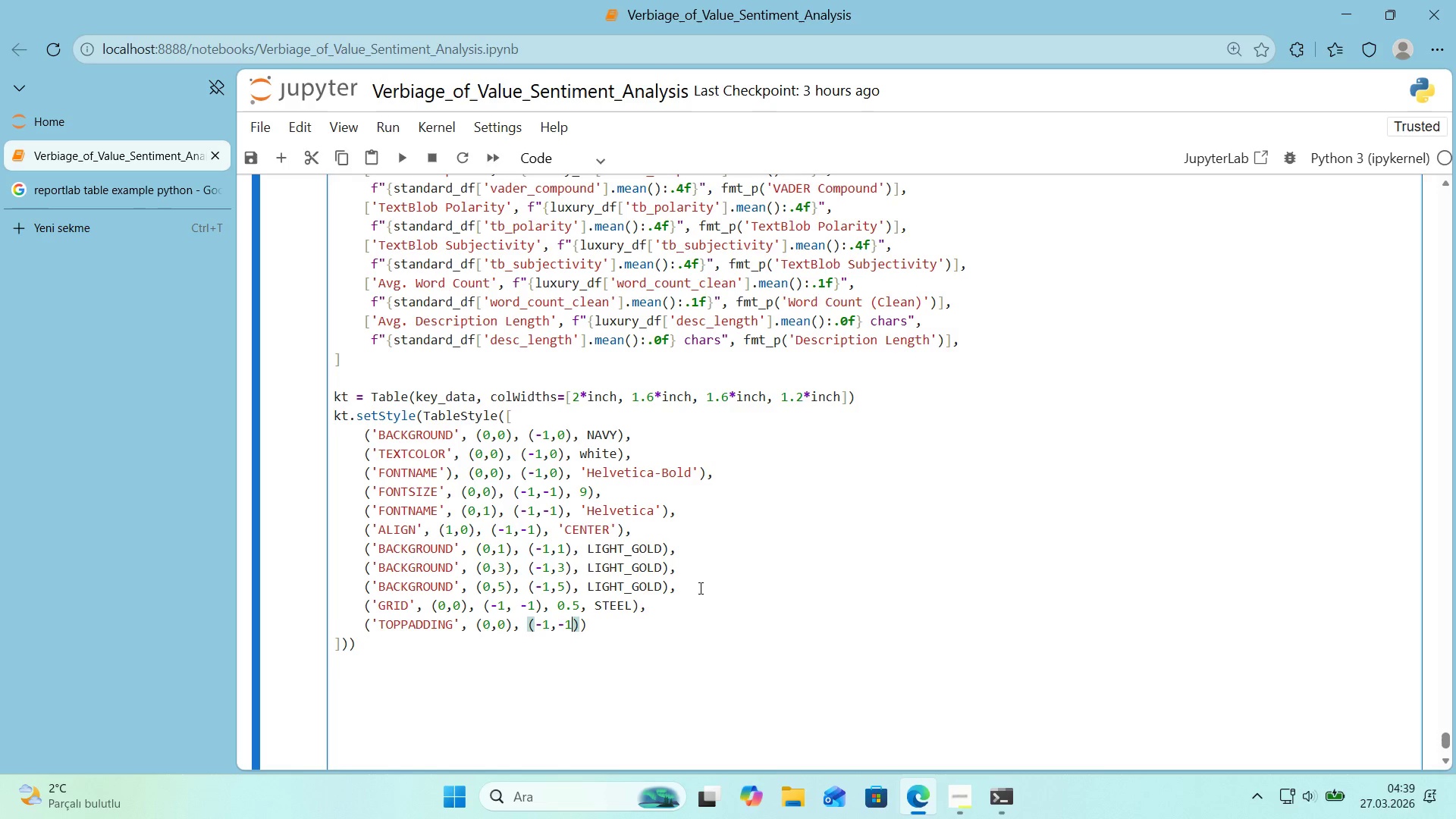 
key(1)
 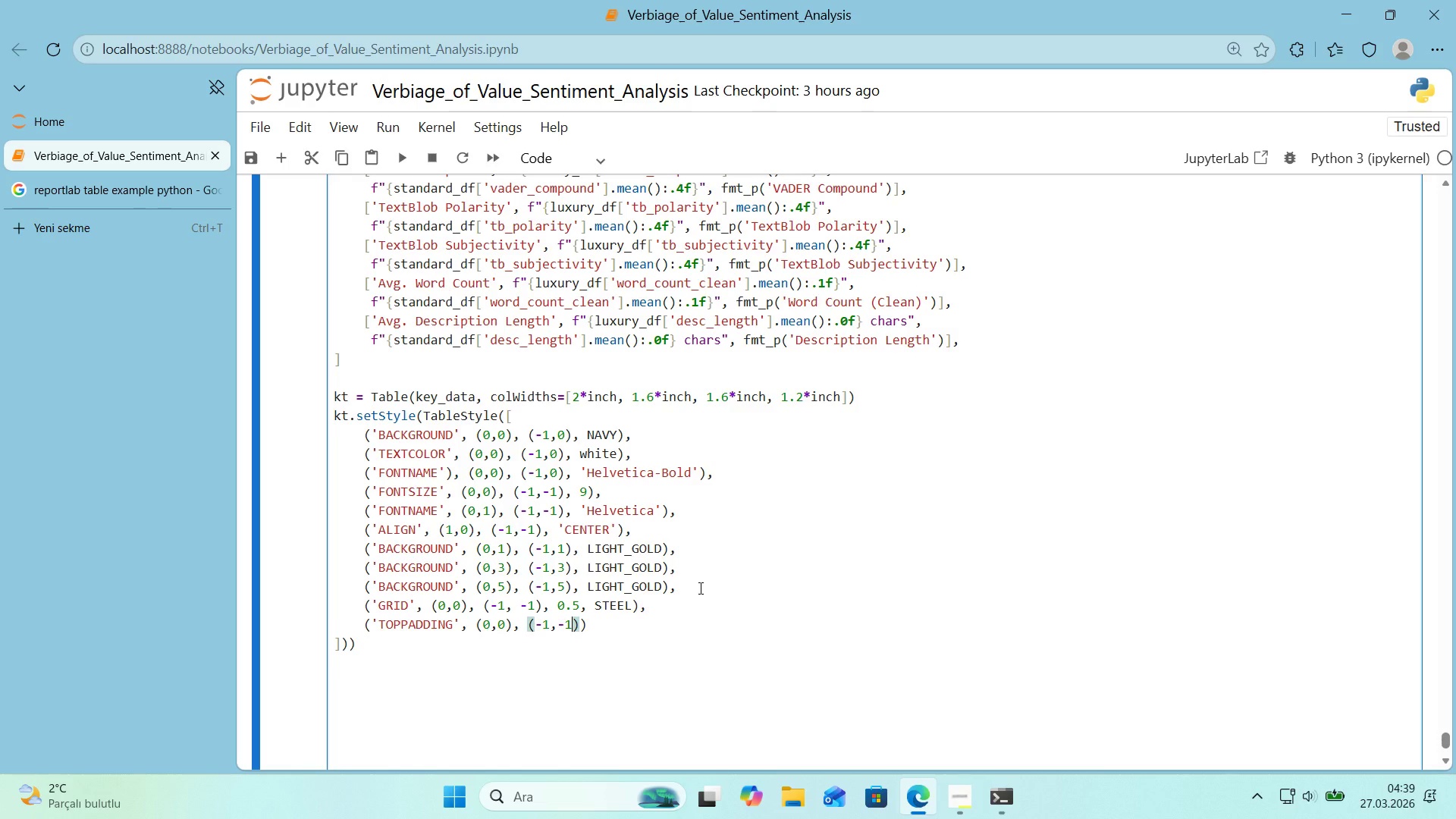 
key(ArrowRight)
 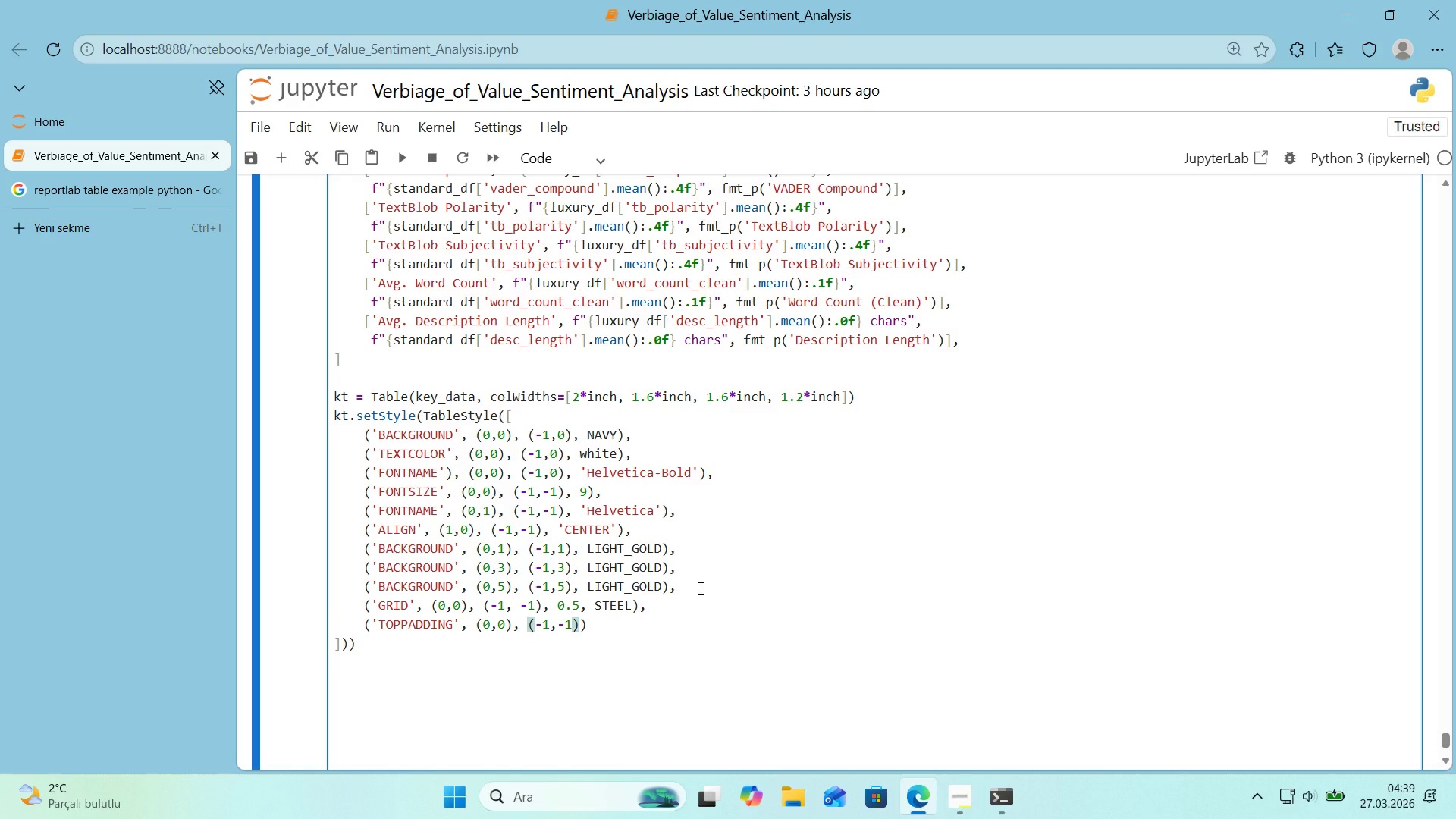 
key(Space)
 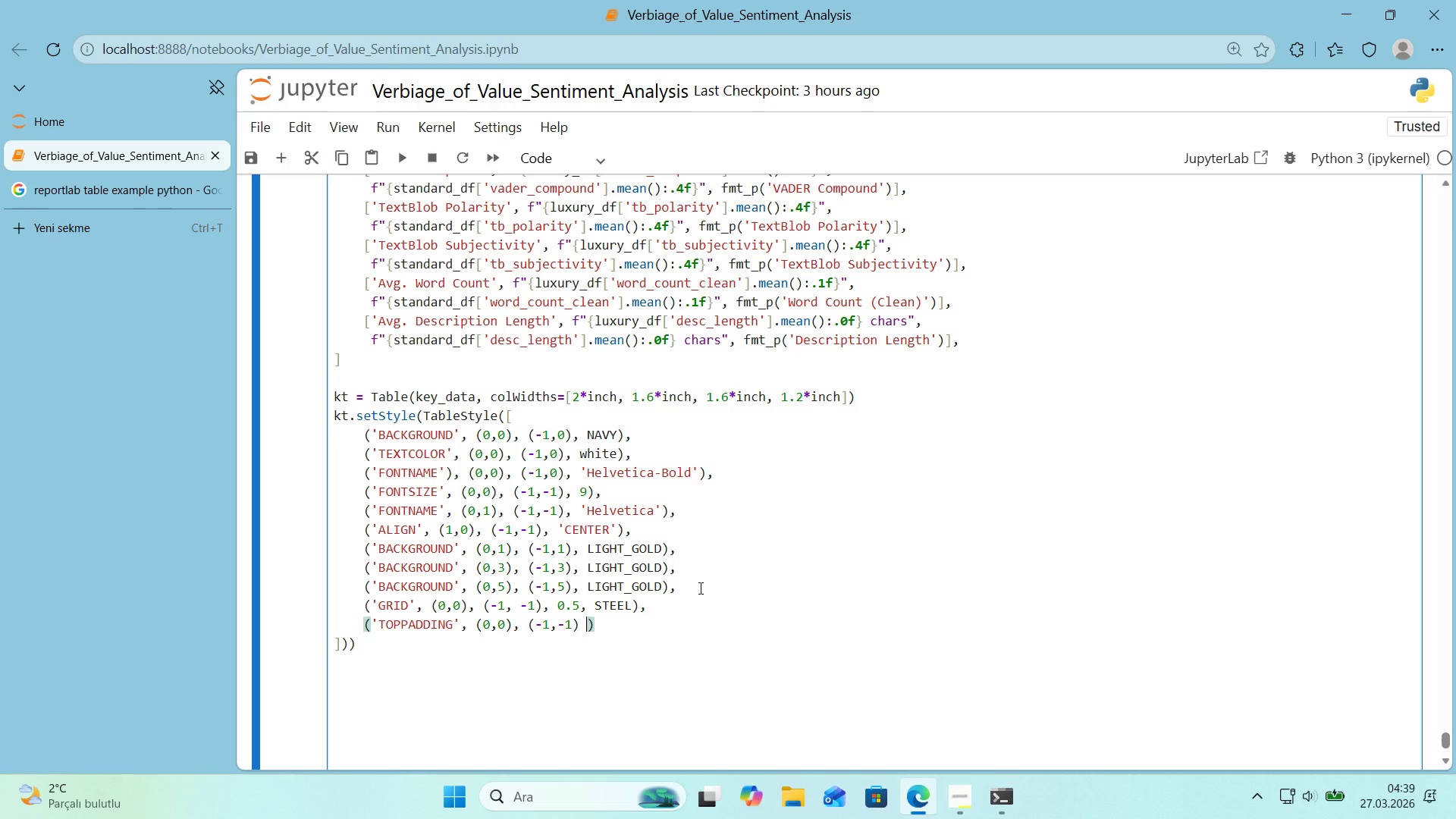 
key(Backspace)
 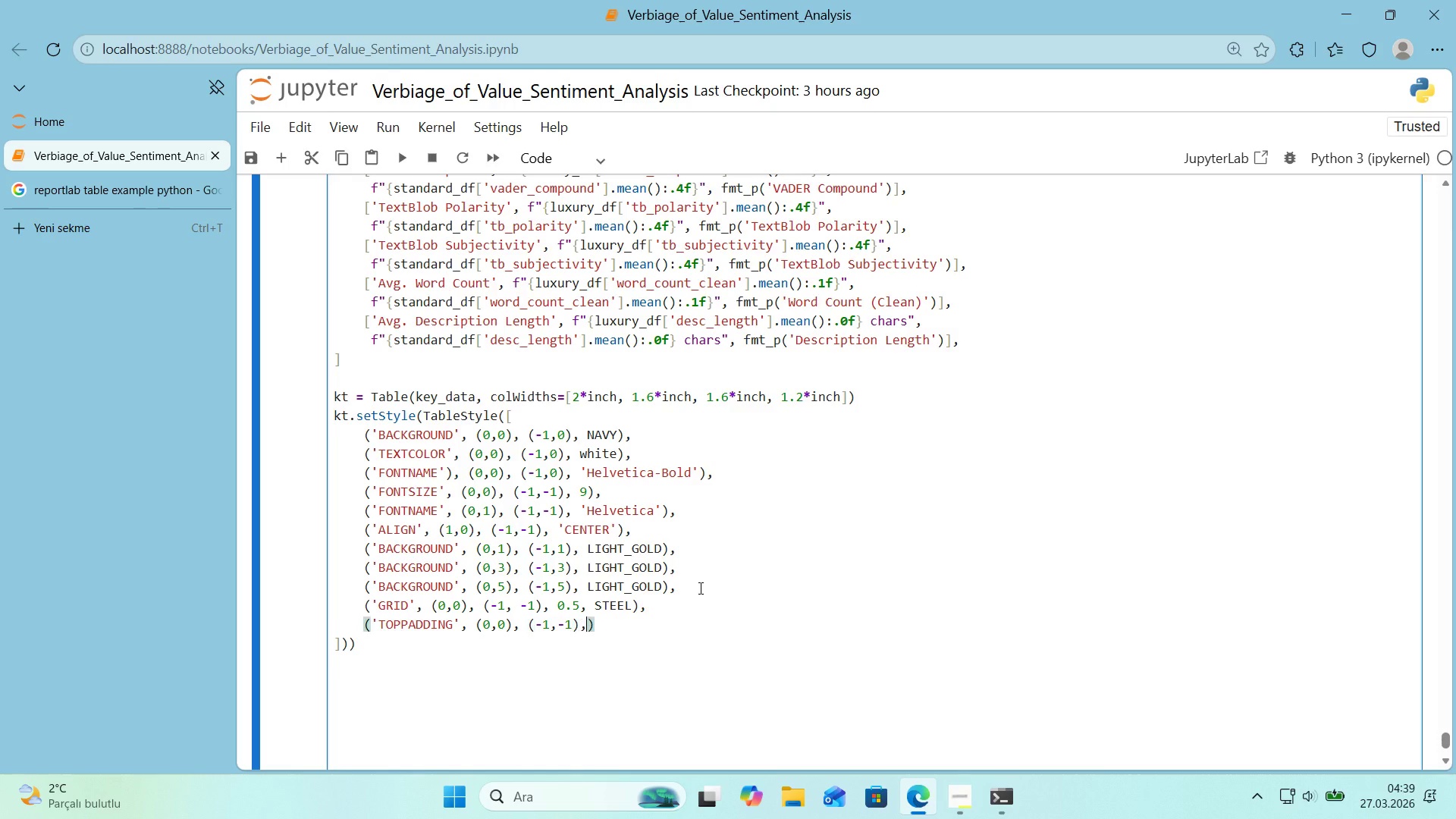 
key(Comma)
 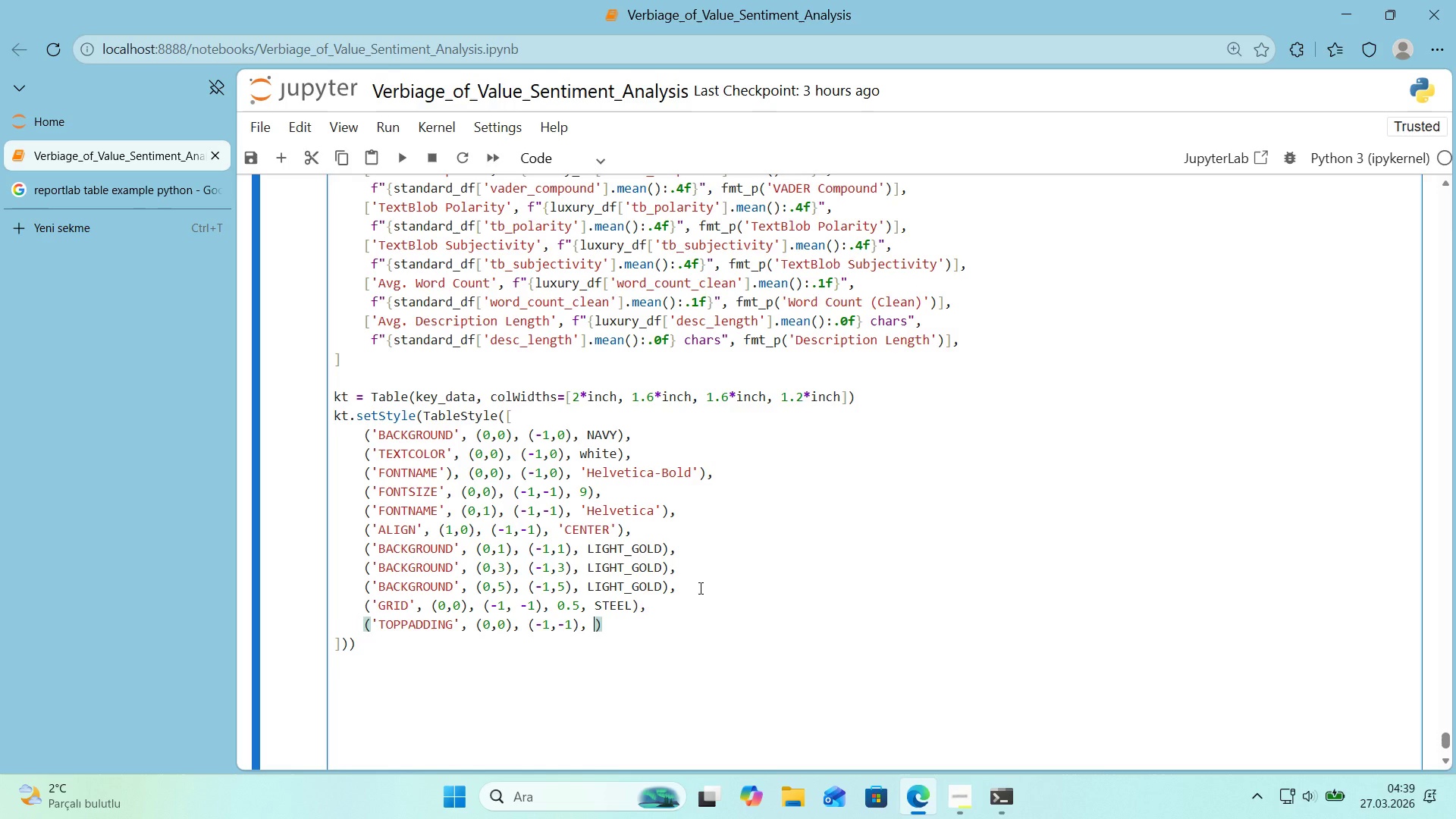 
key(Space)
 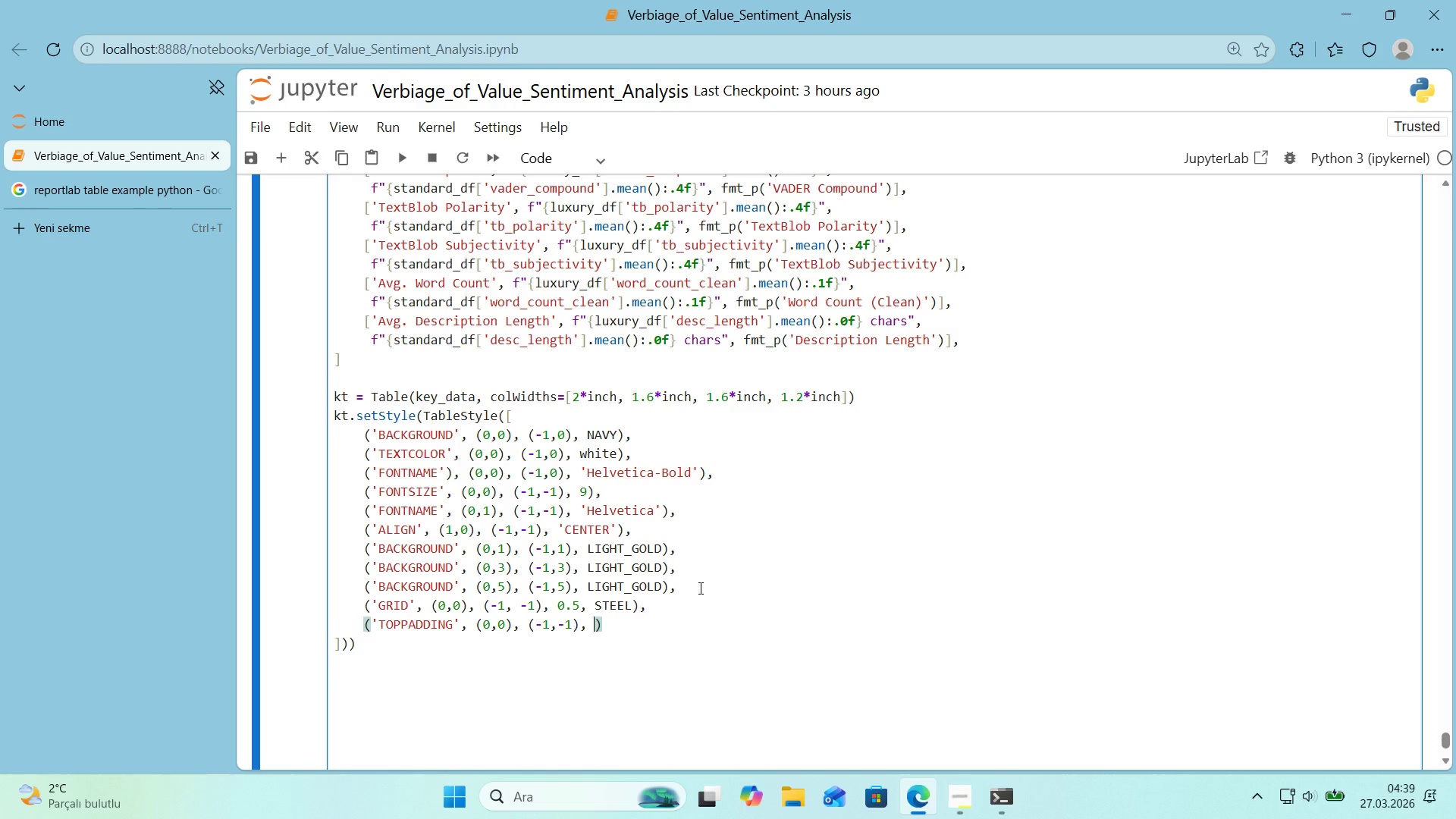 
key(4)
 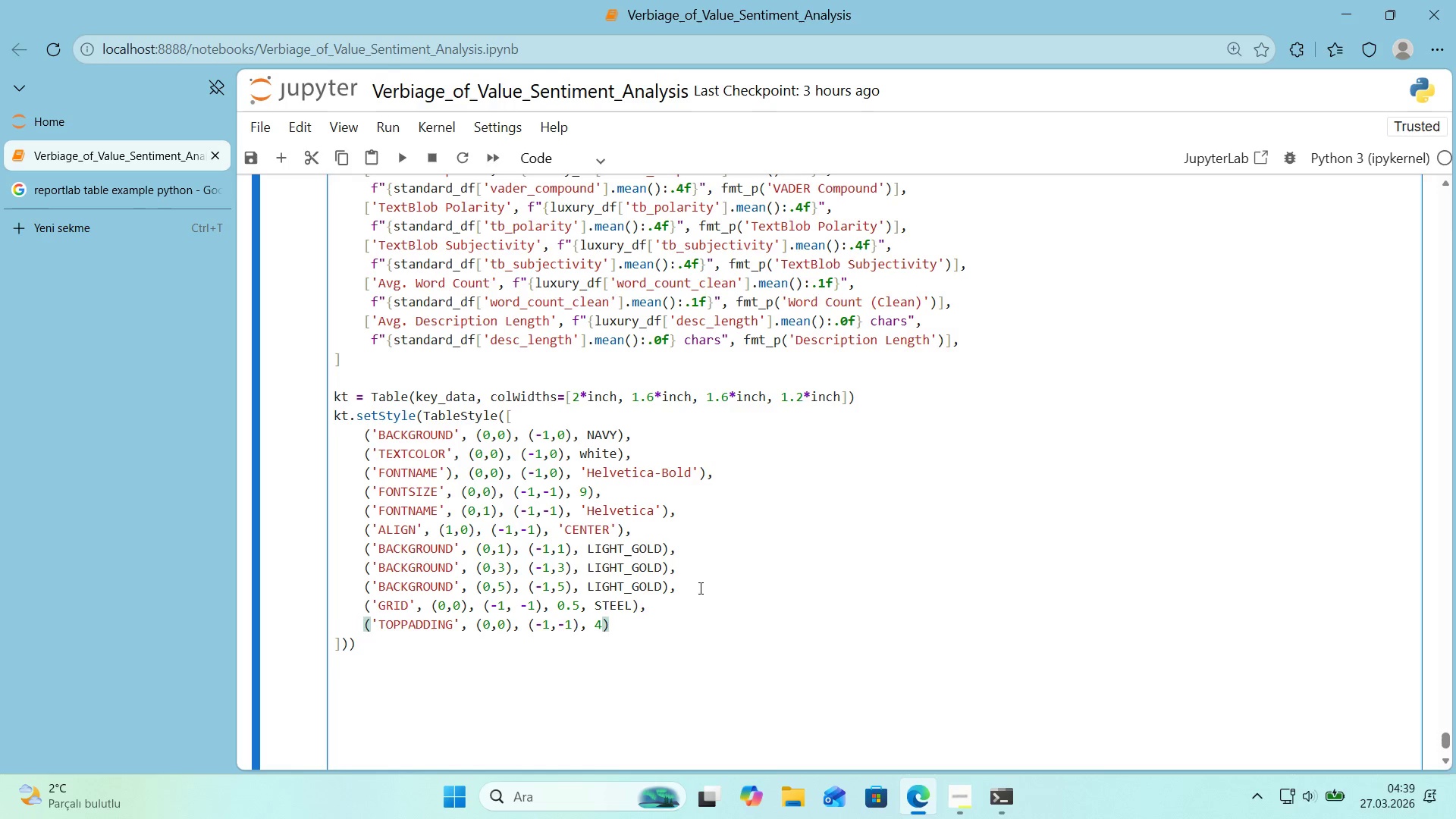 
key(ArrowRight)
 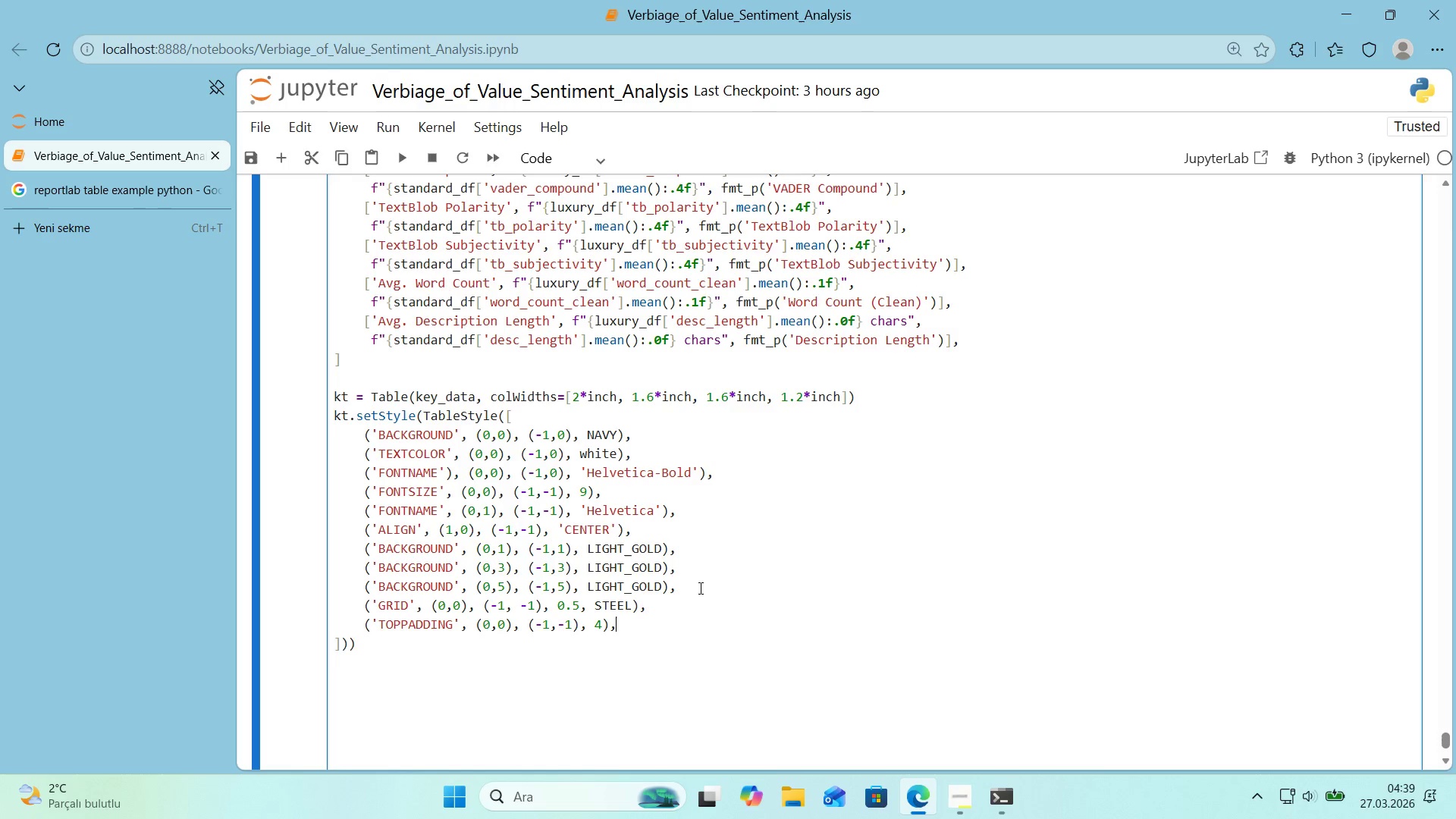 
key(Comma)
 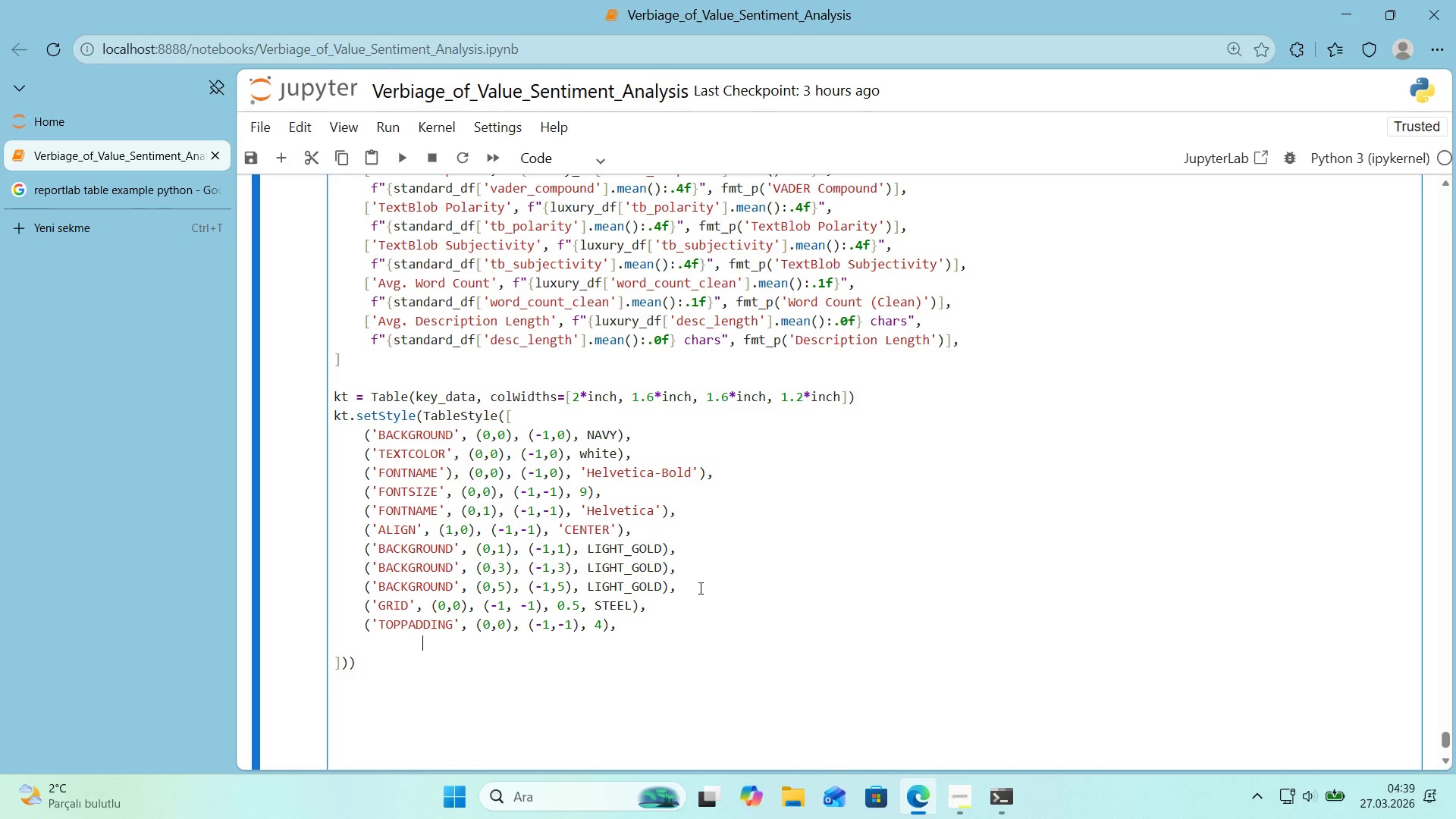 
key(Enter)
 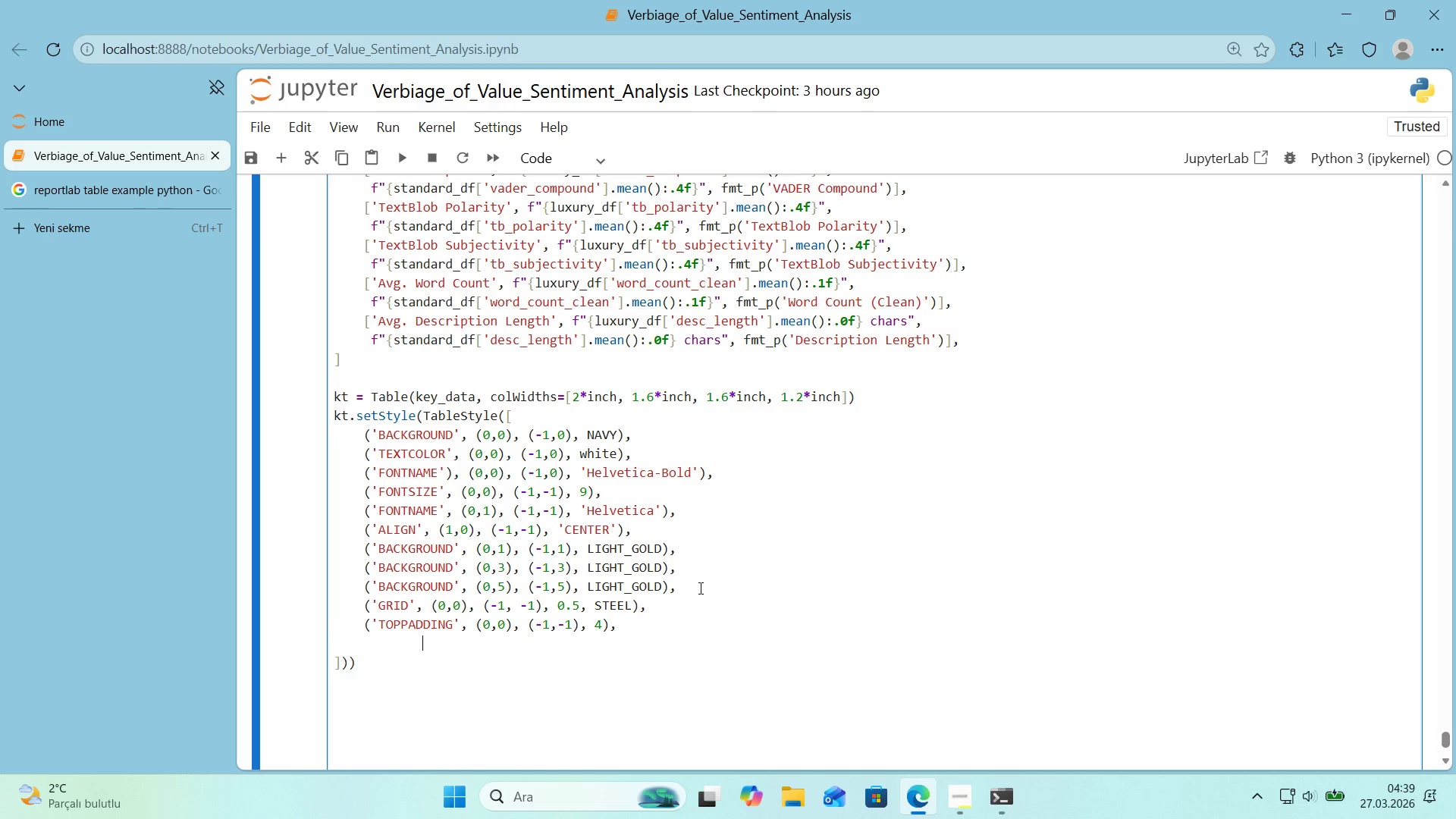 
key(Backspace)
key(Backspace)
type(*()
 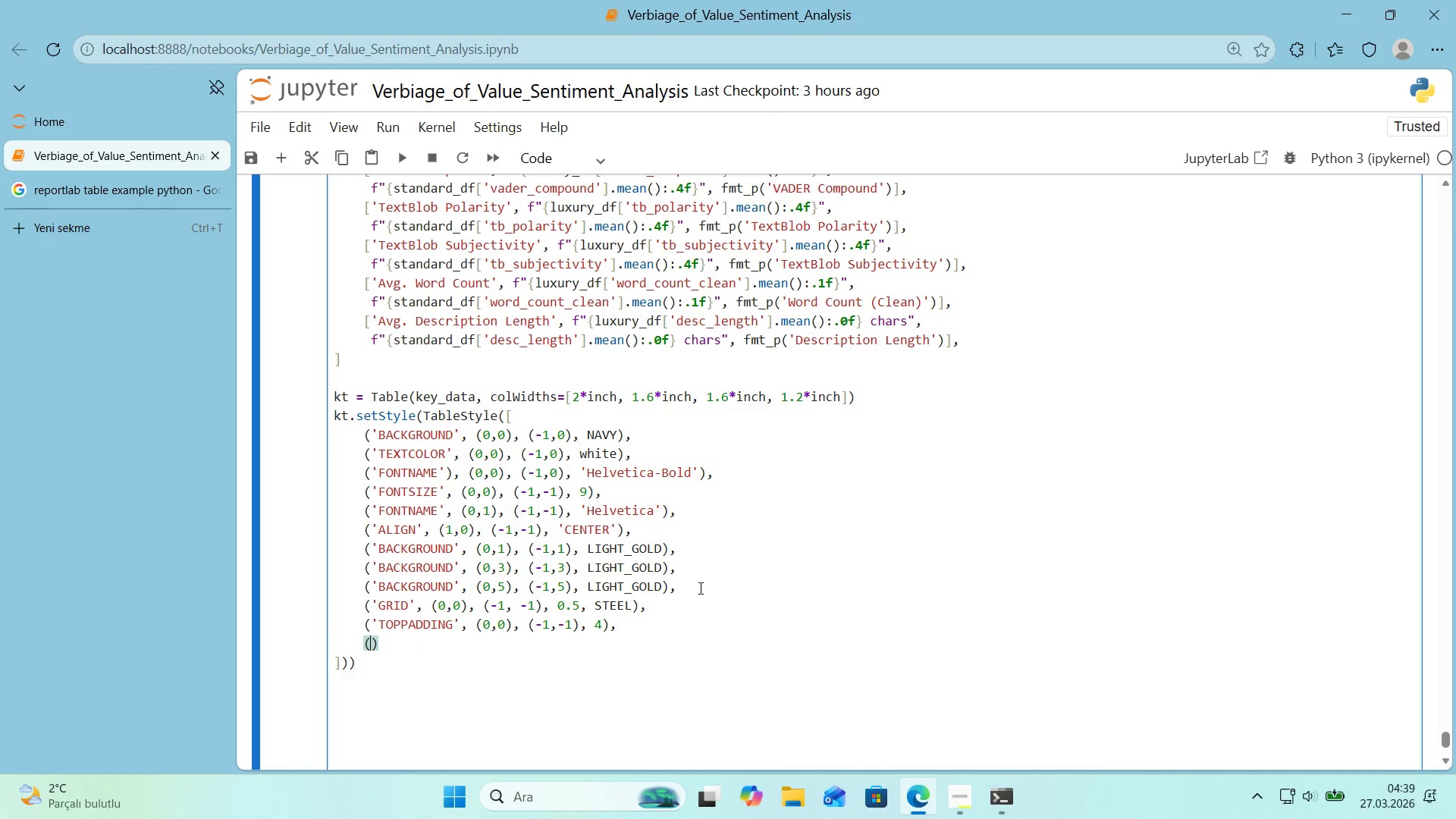 
 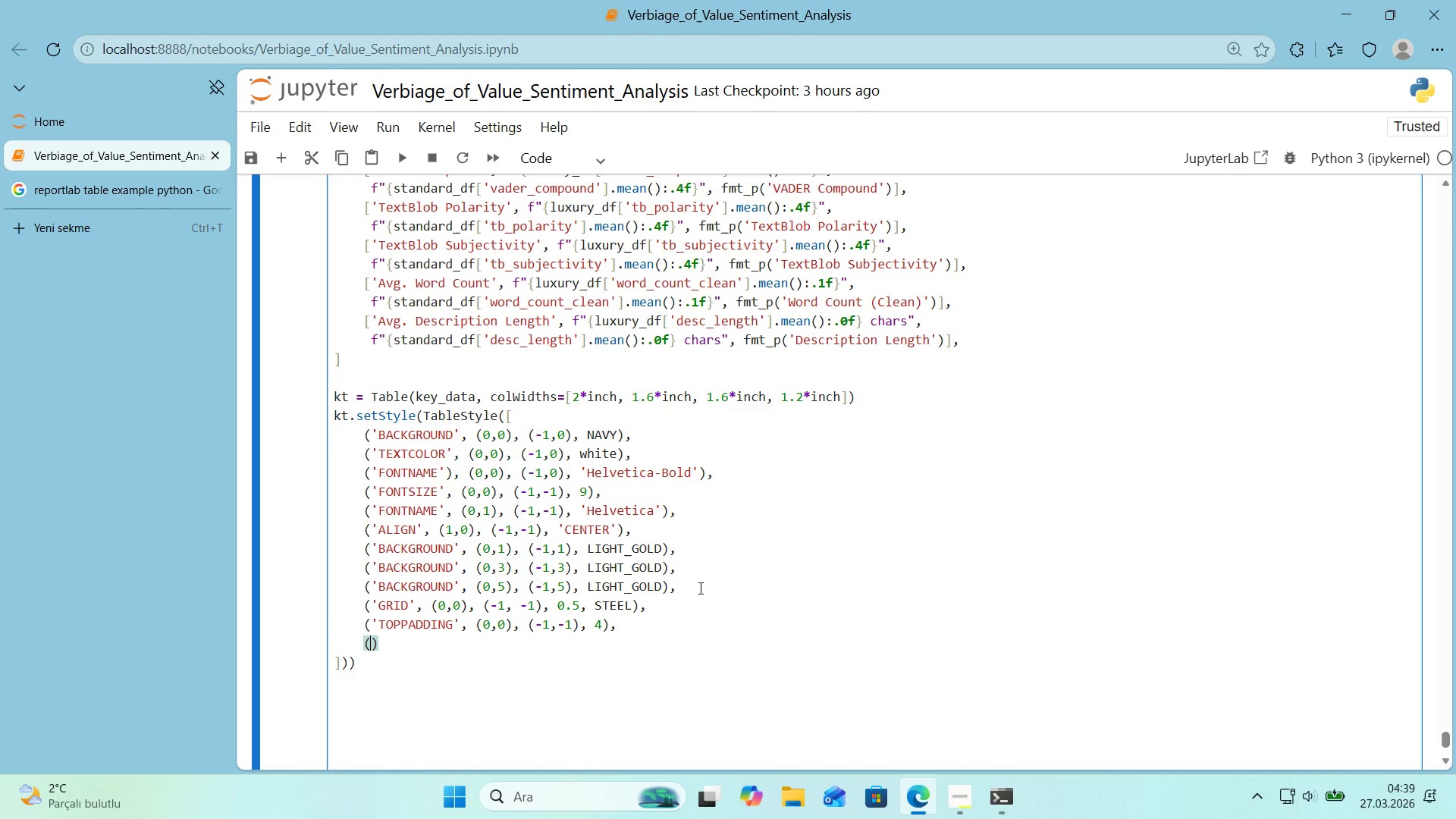 
key(ArrowLeft)
 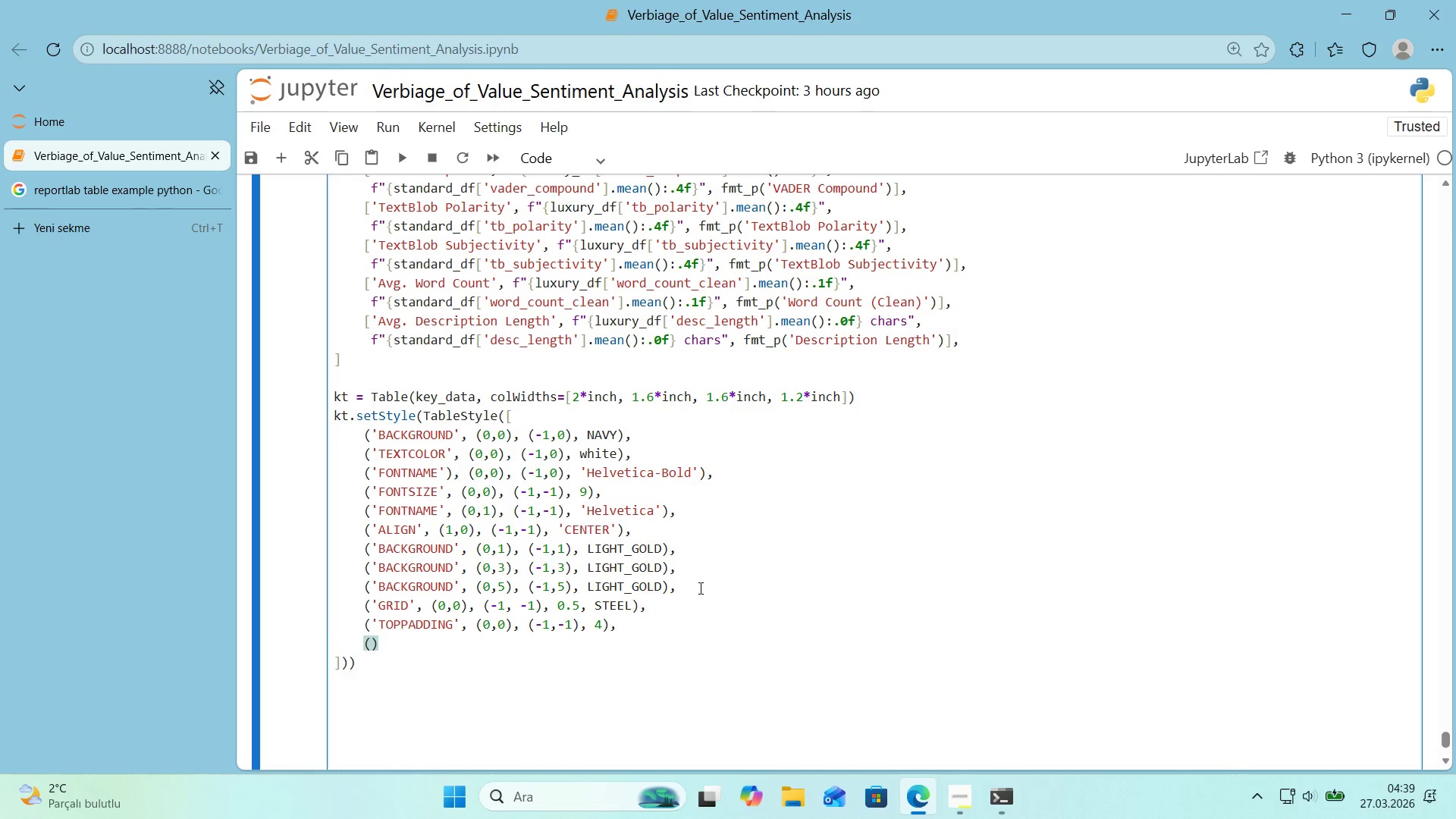 
type(@@)
 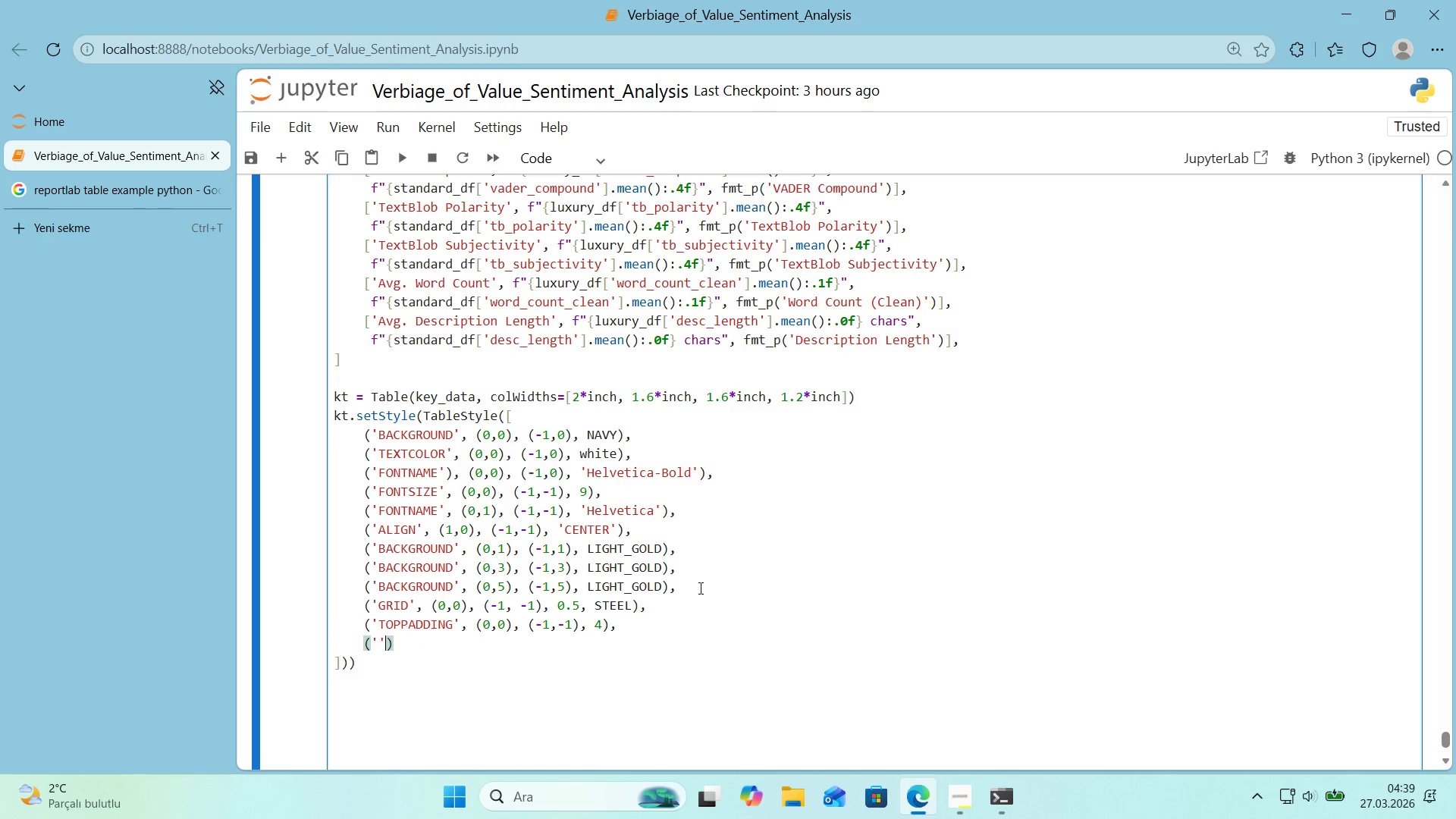 
key(ArrowLeft)
 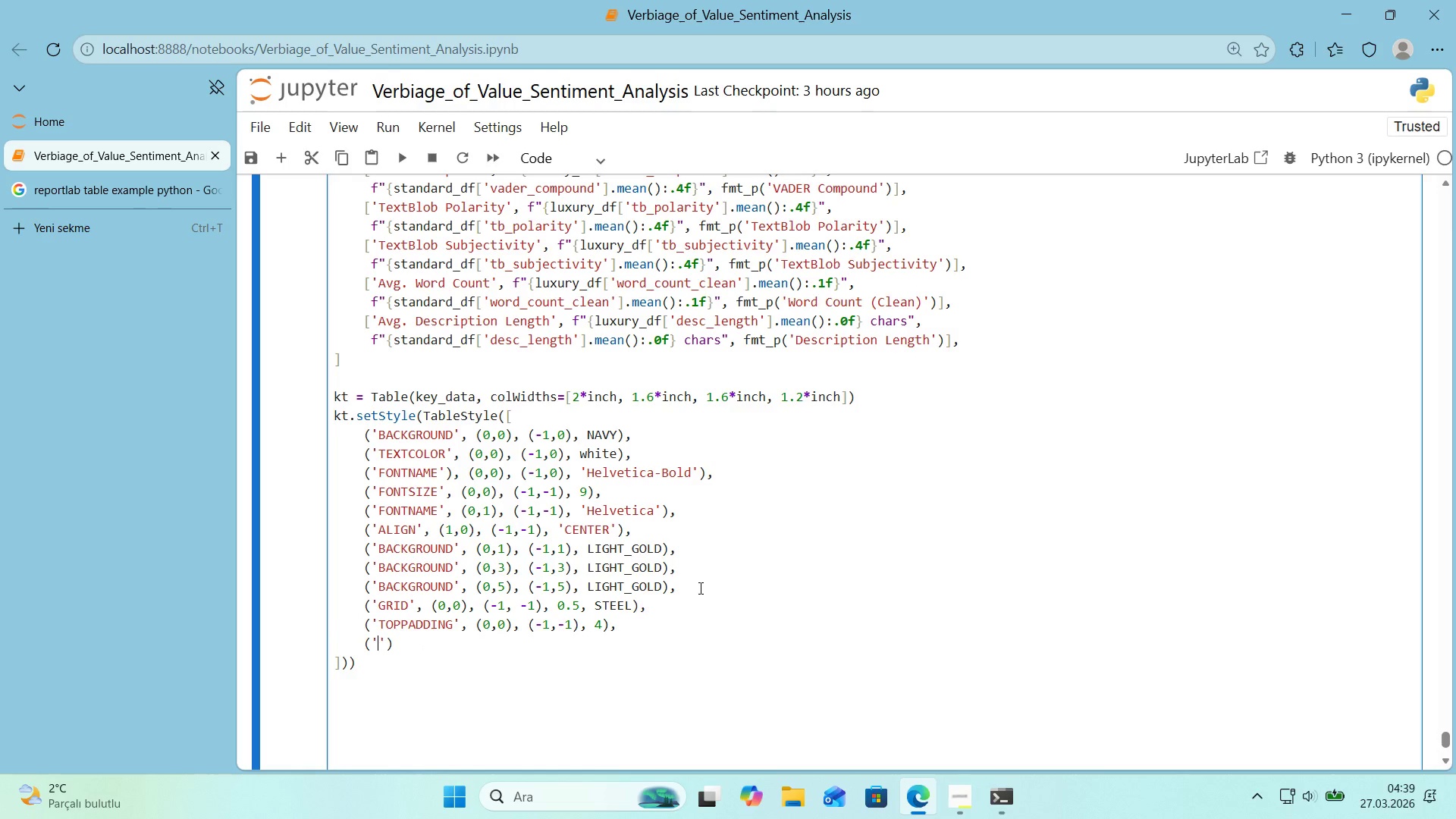 
type(BOTTOMPADDING)
 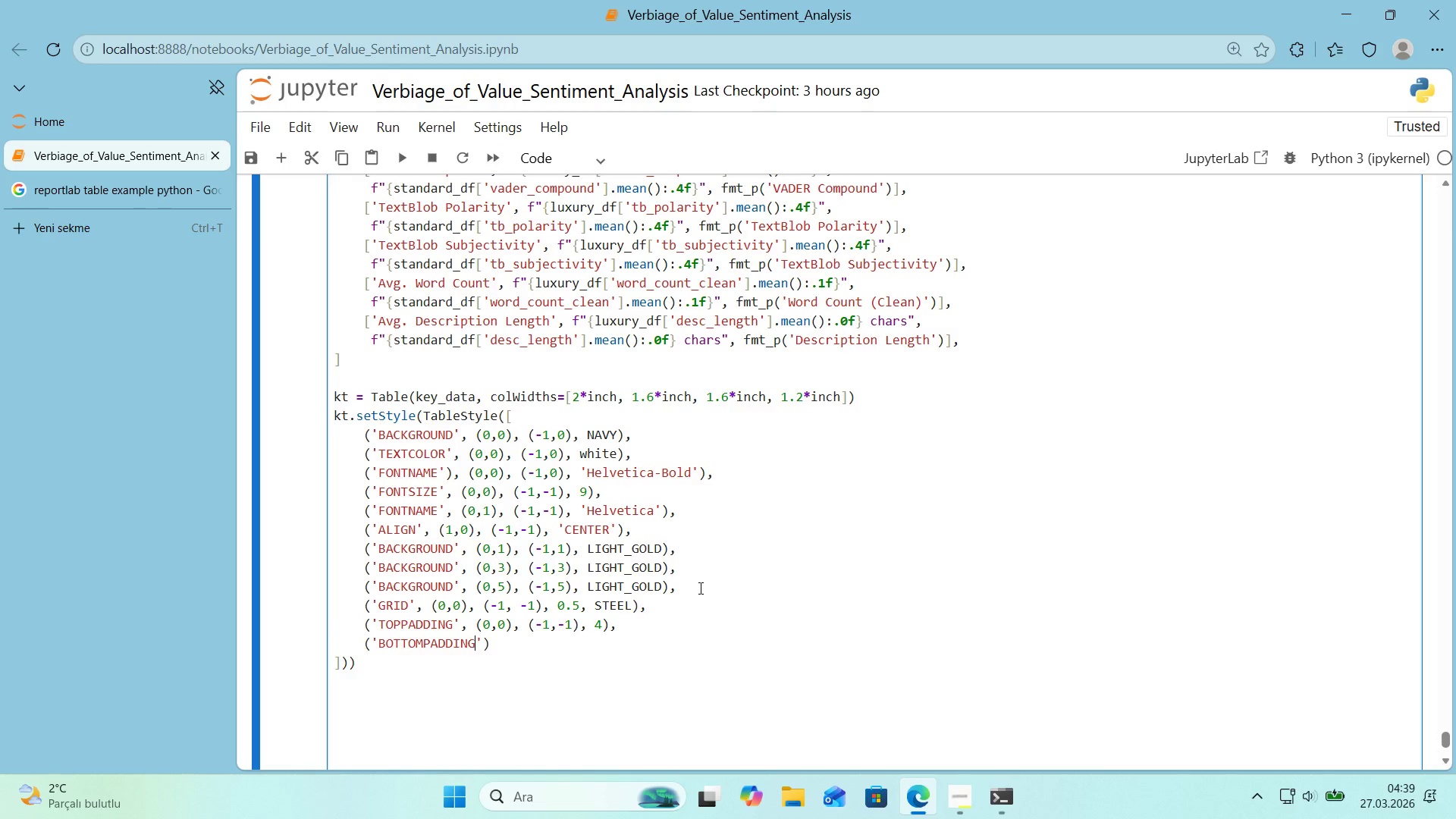 
key(ArrowRight)
 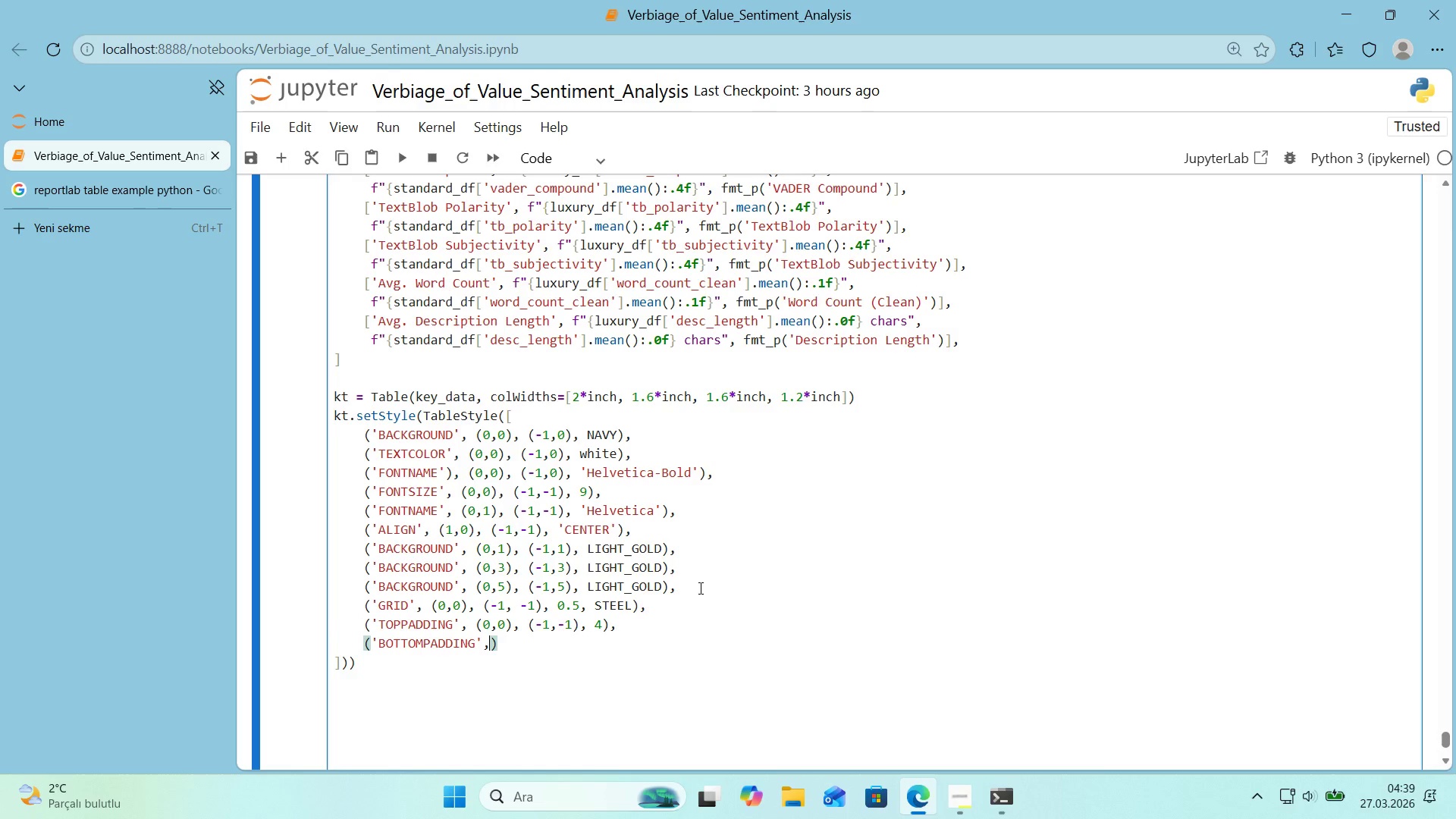 
type(, *()
 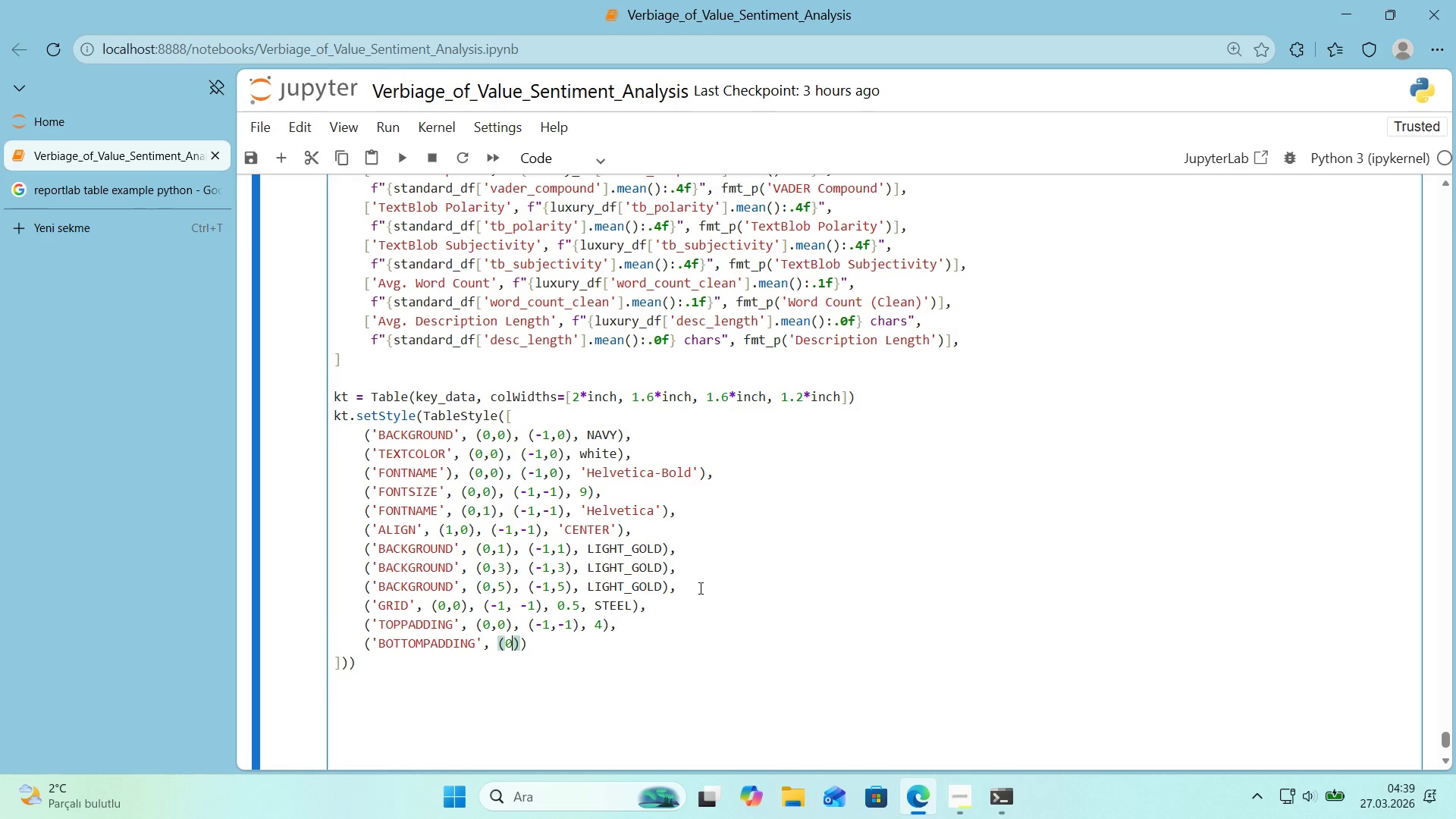 
 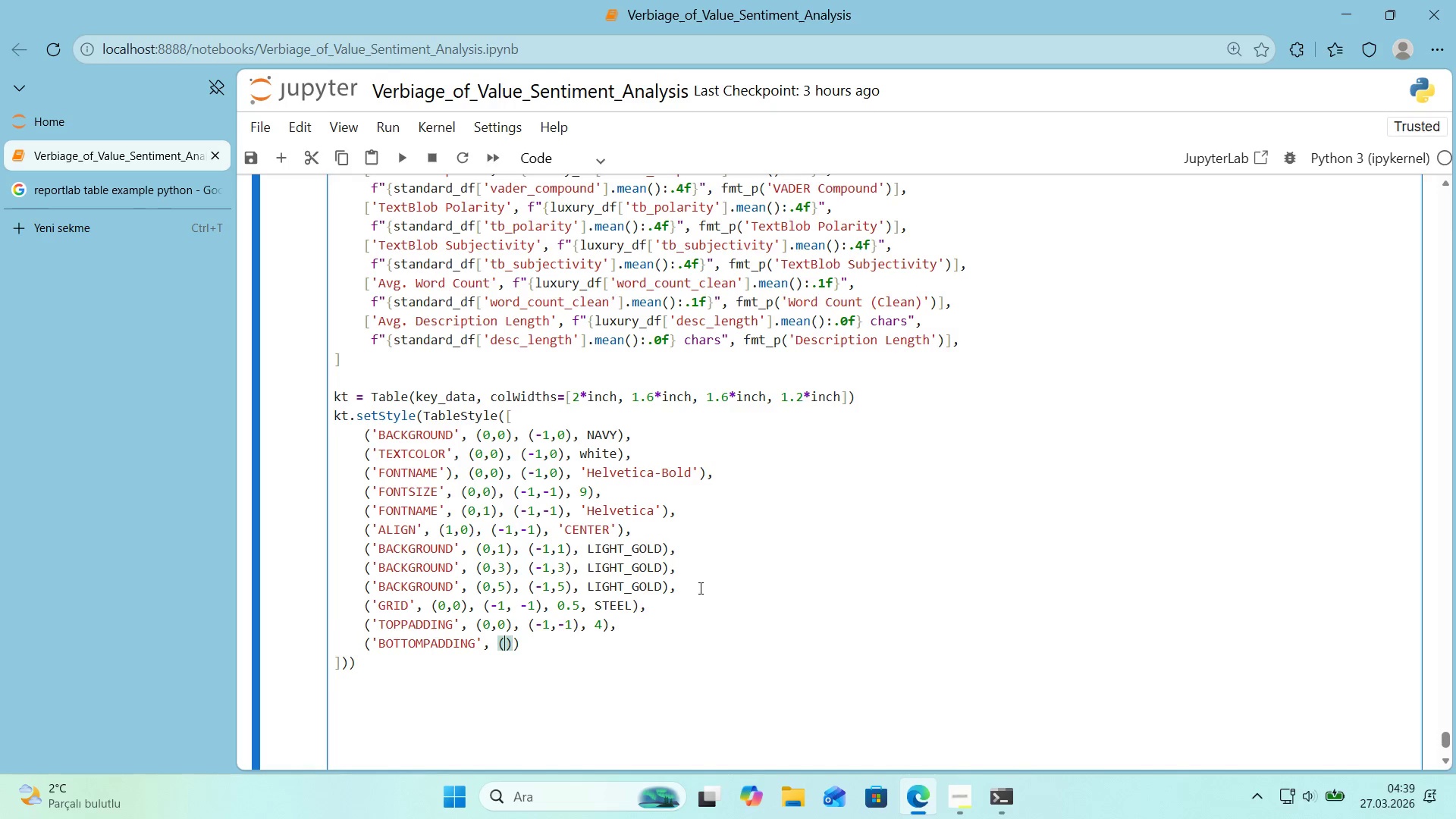 
key(ArrowLeft)
 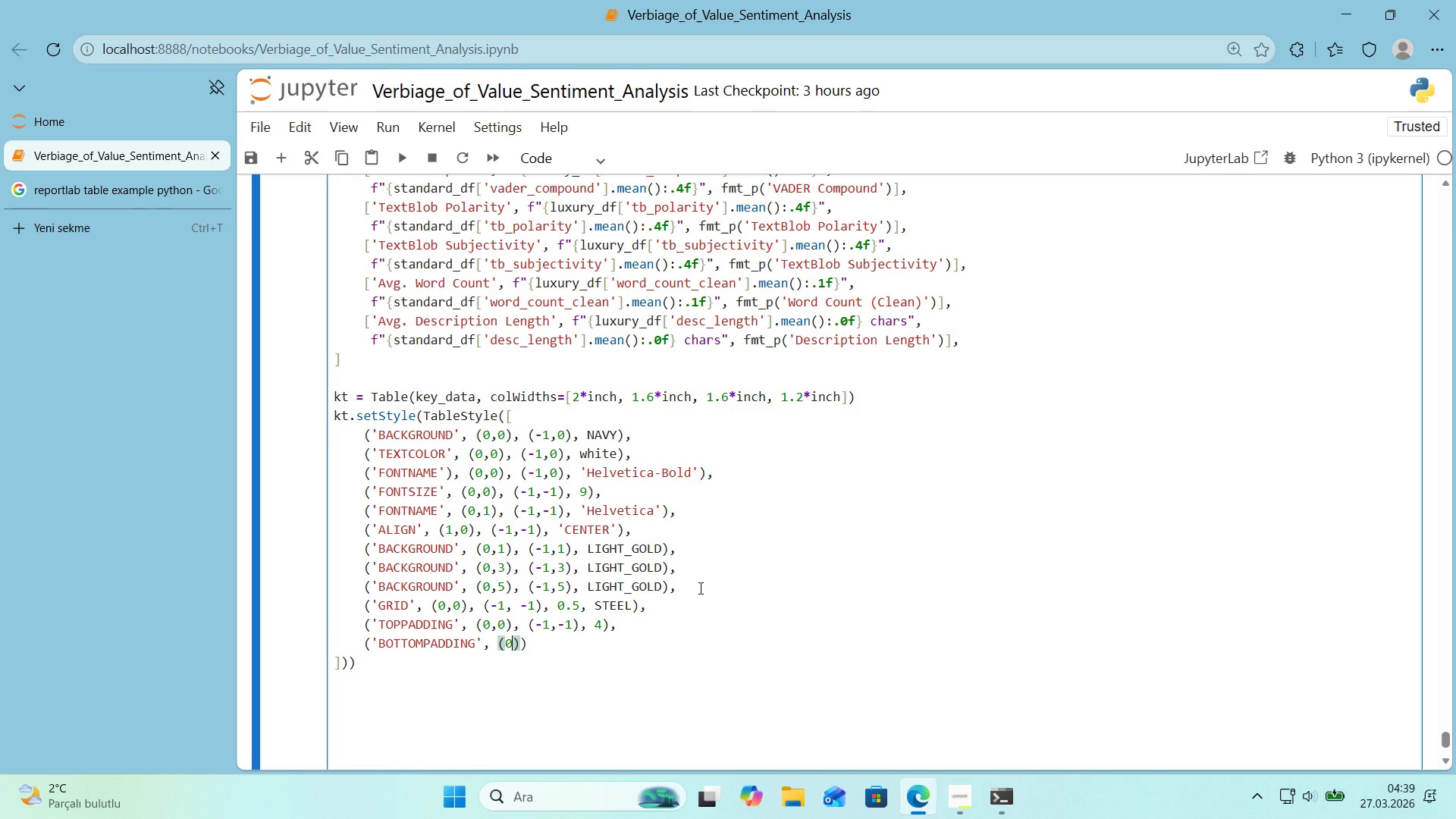 
key(Numpad0)
 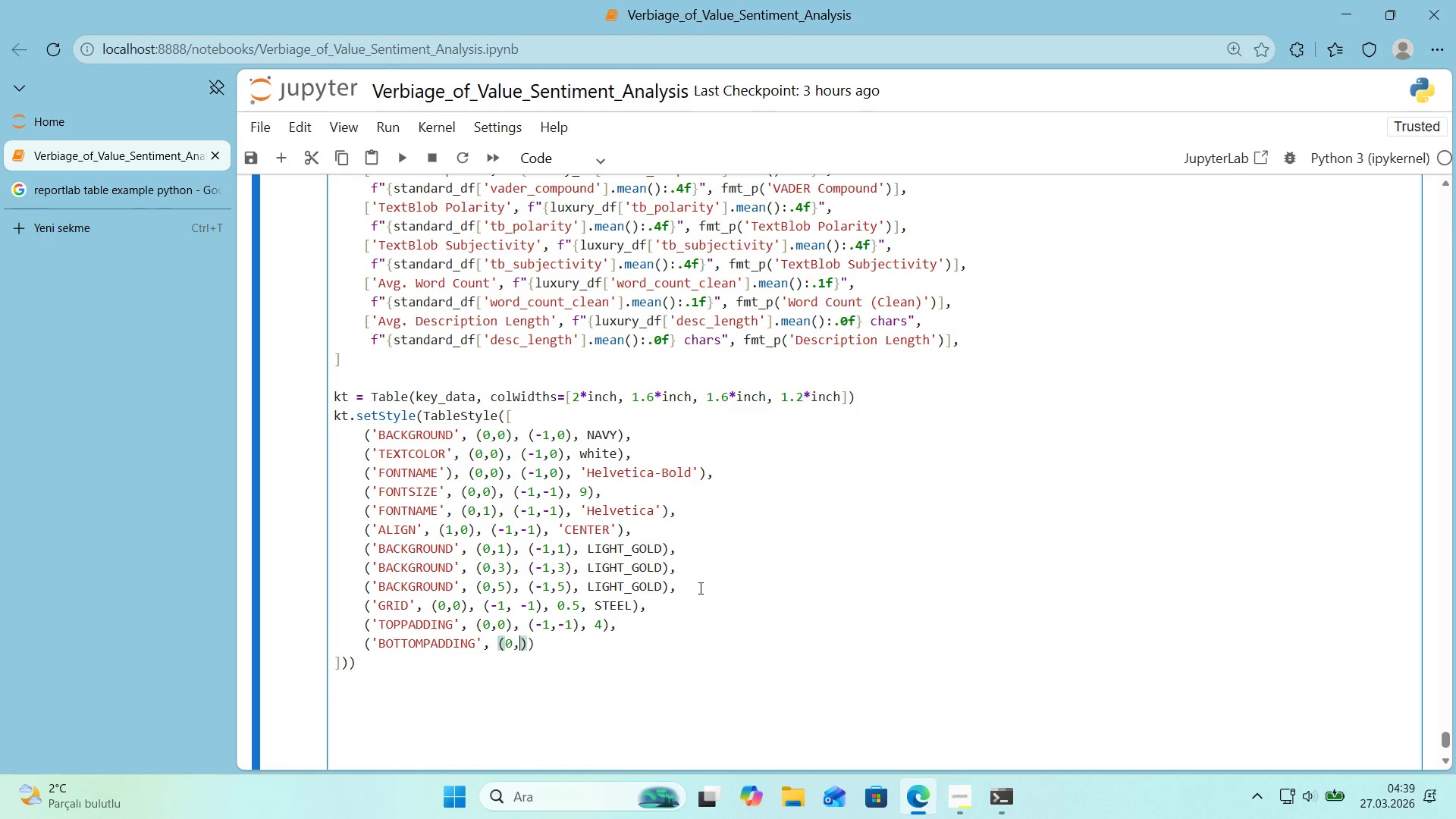 
key(Comma)
 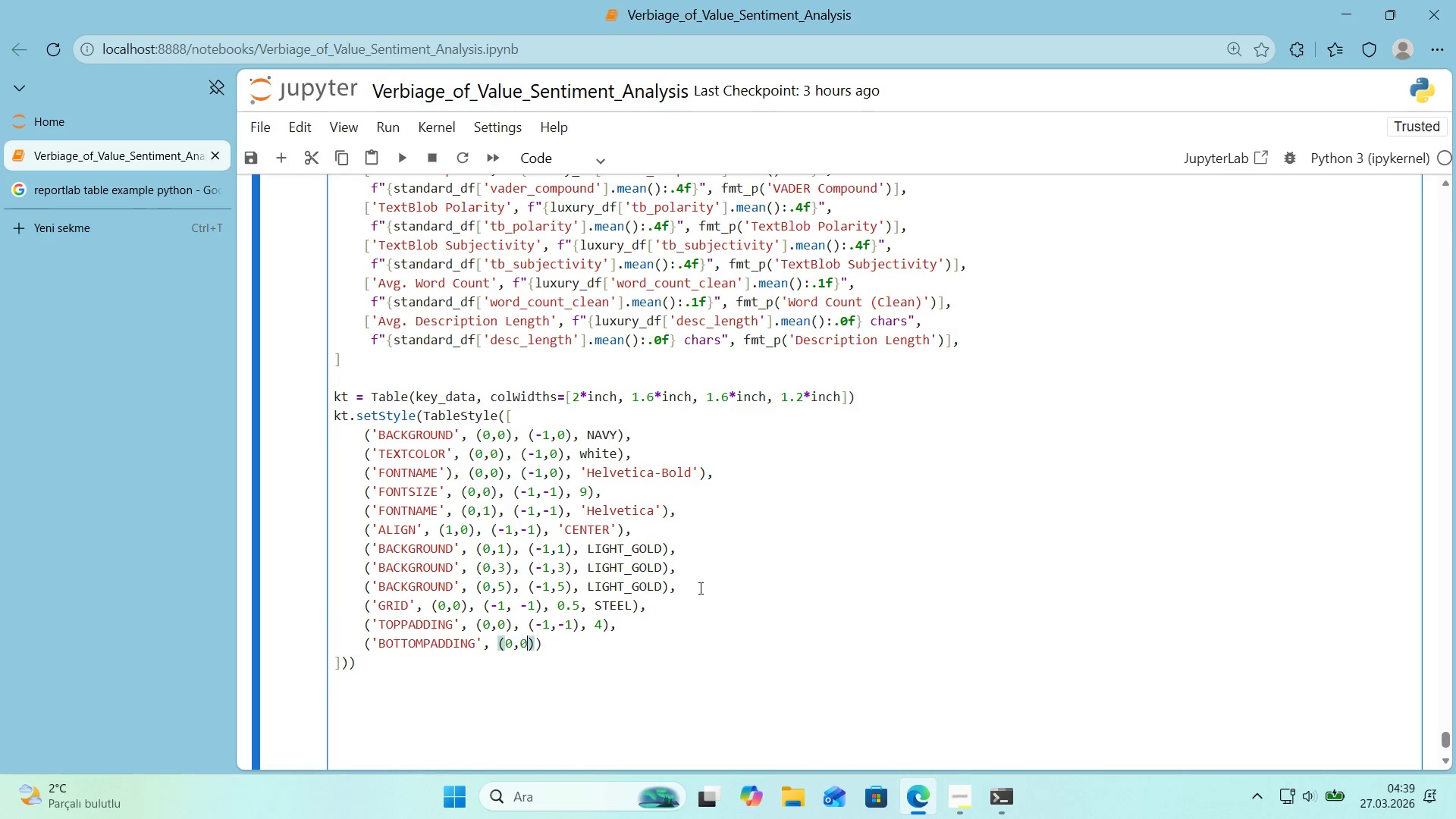 
key(Numpad0)
 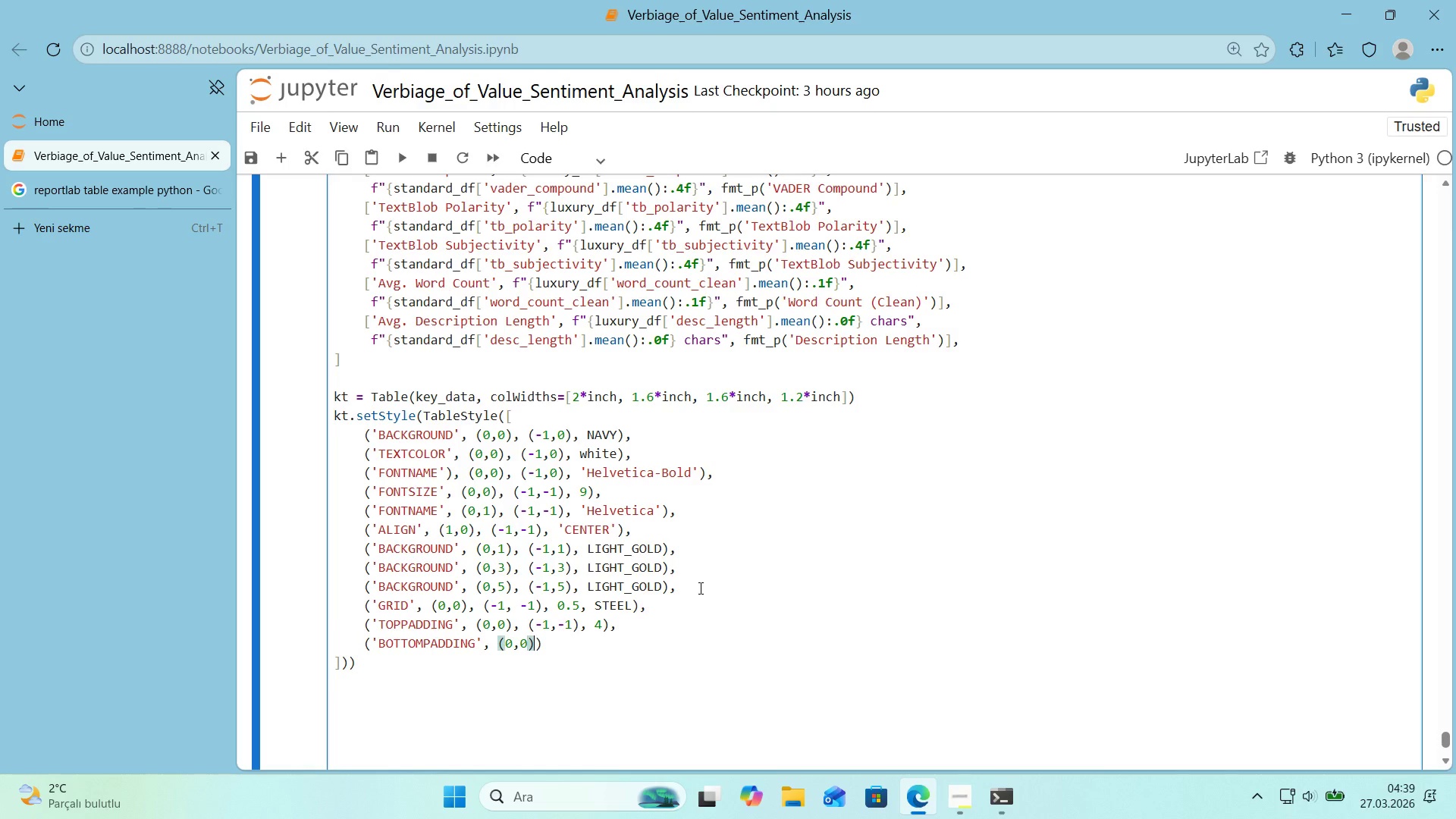 
key(ArrowRight)
 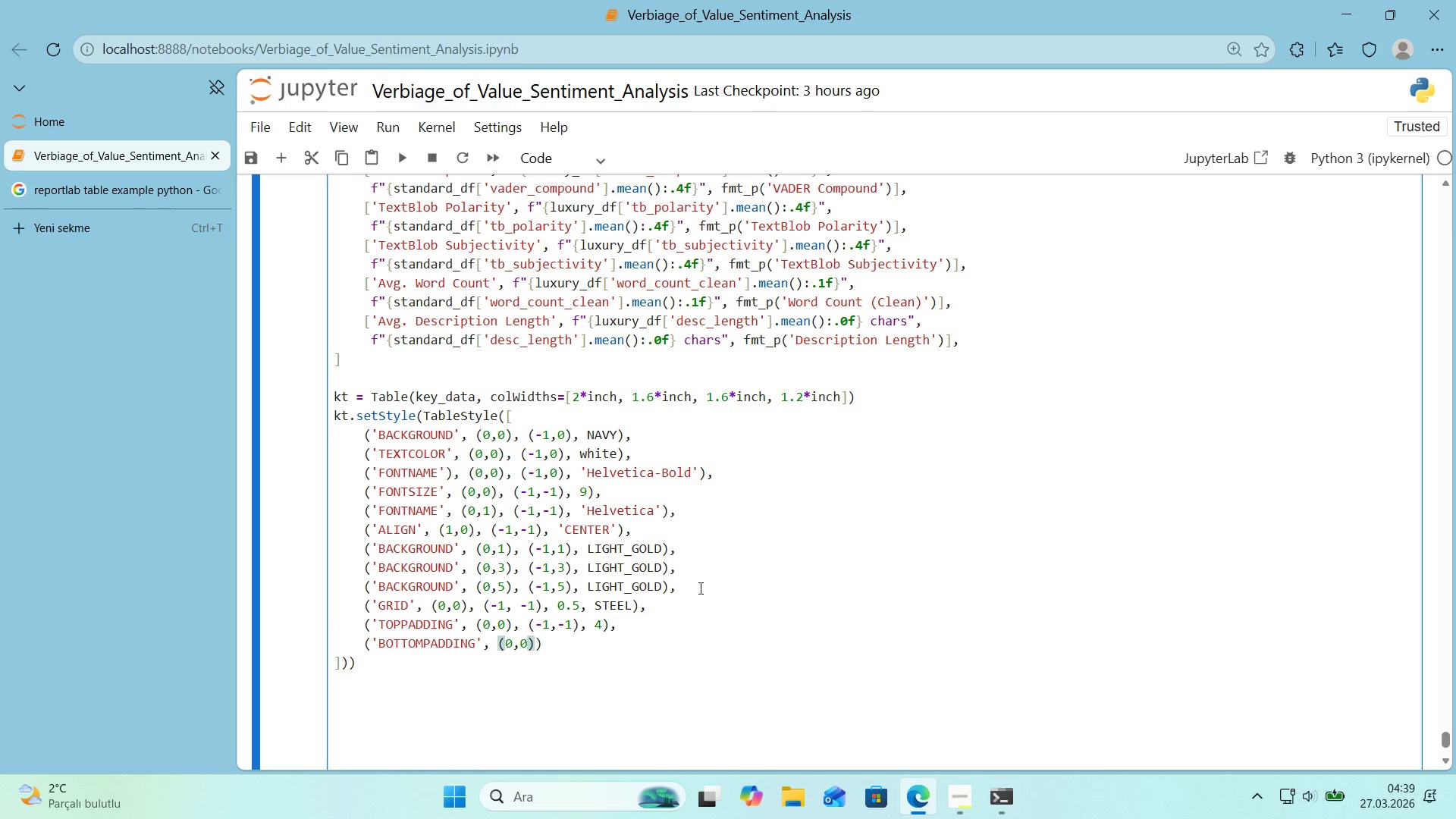 
type(, *()
 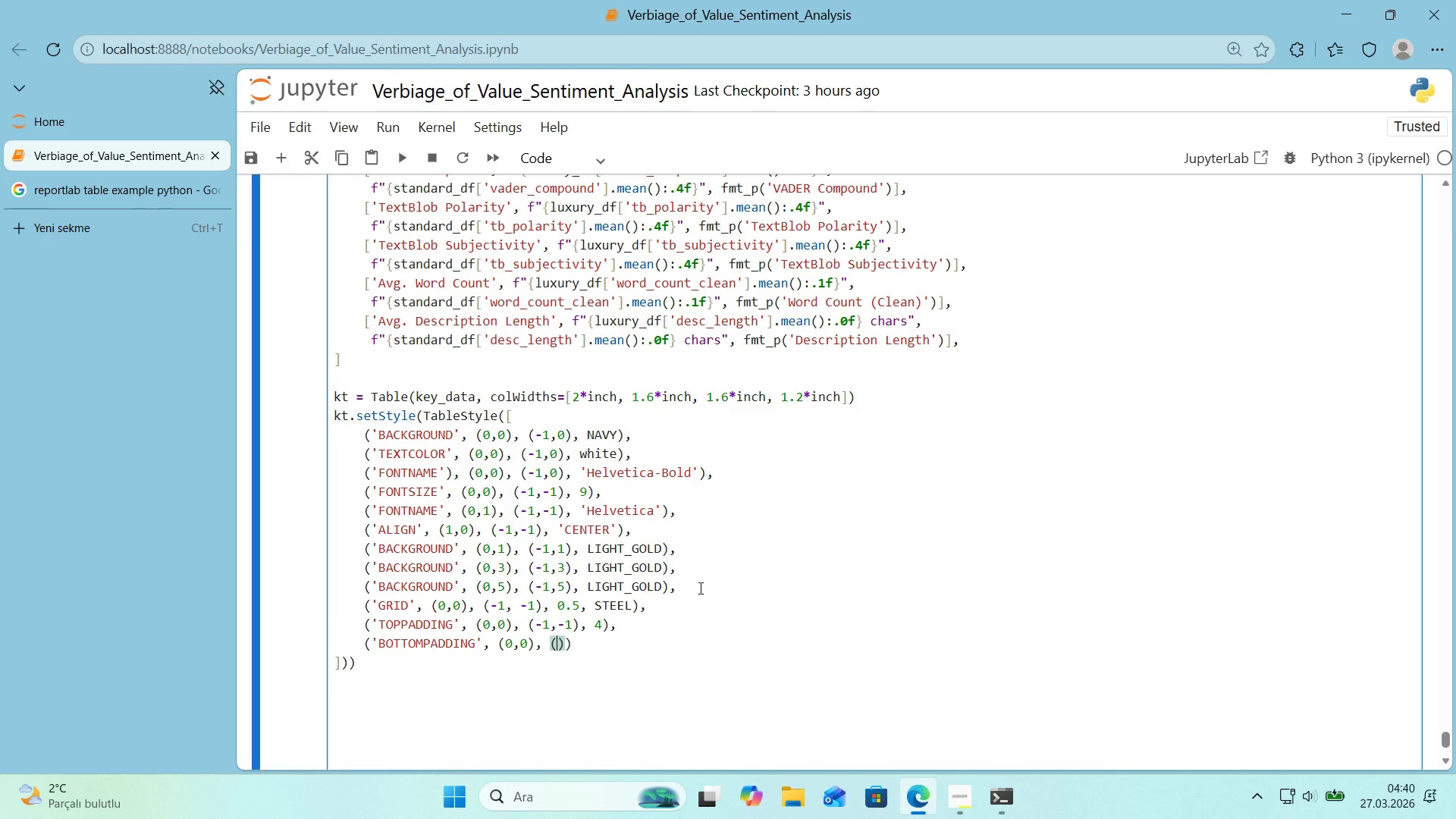 
 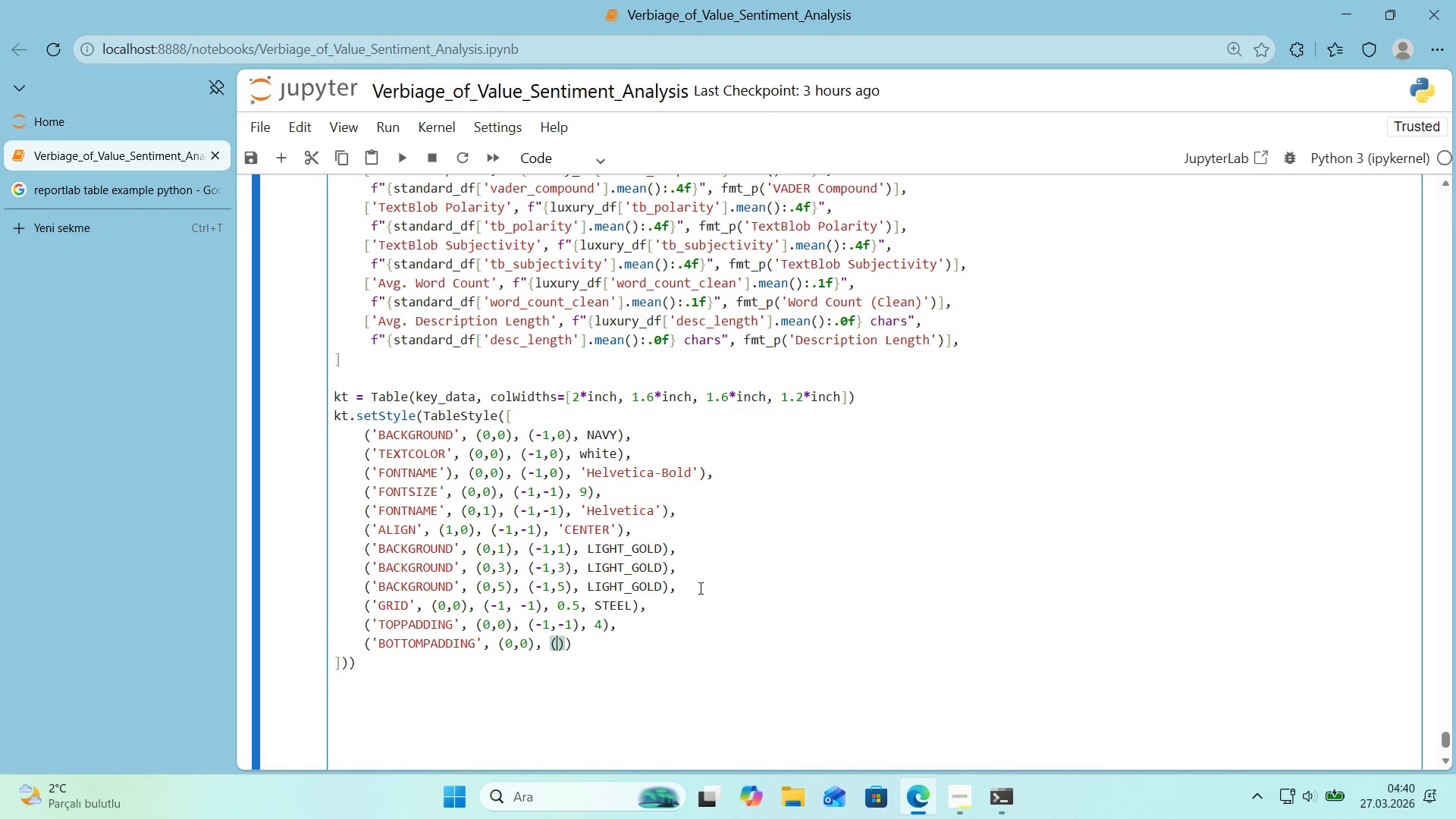 
key(ArrowLeft)
 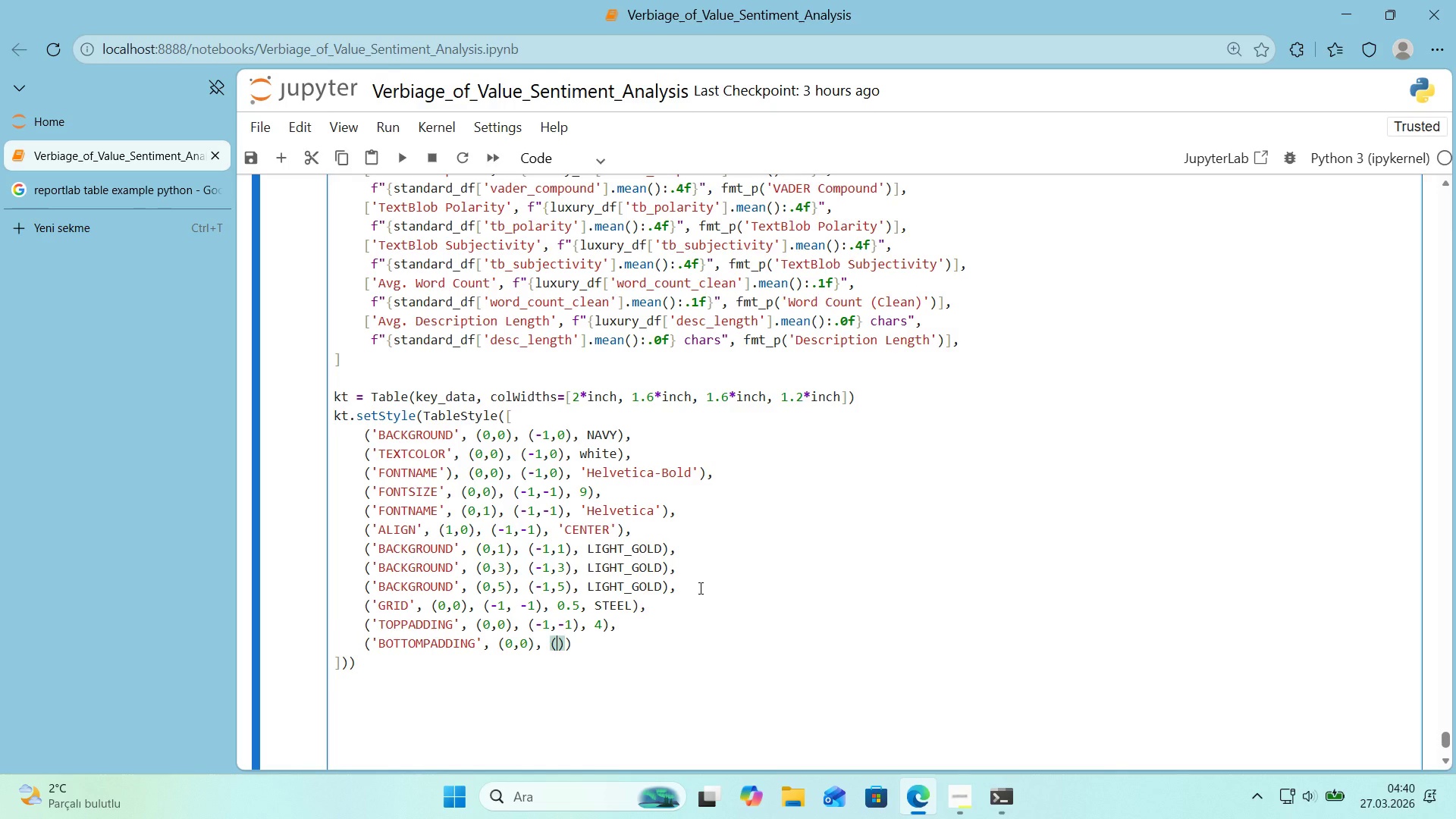 
key(NumpadSubtract)
 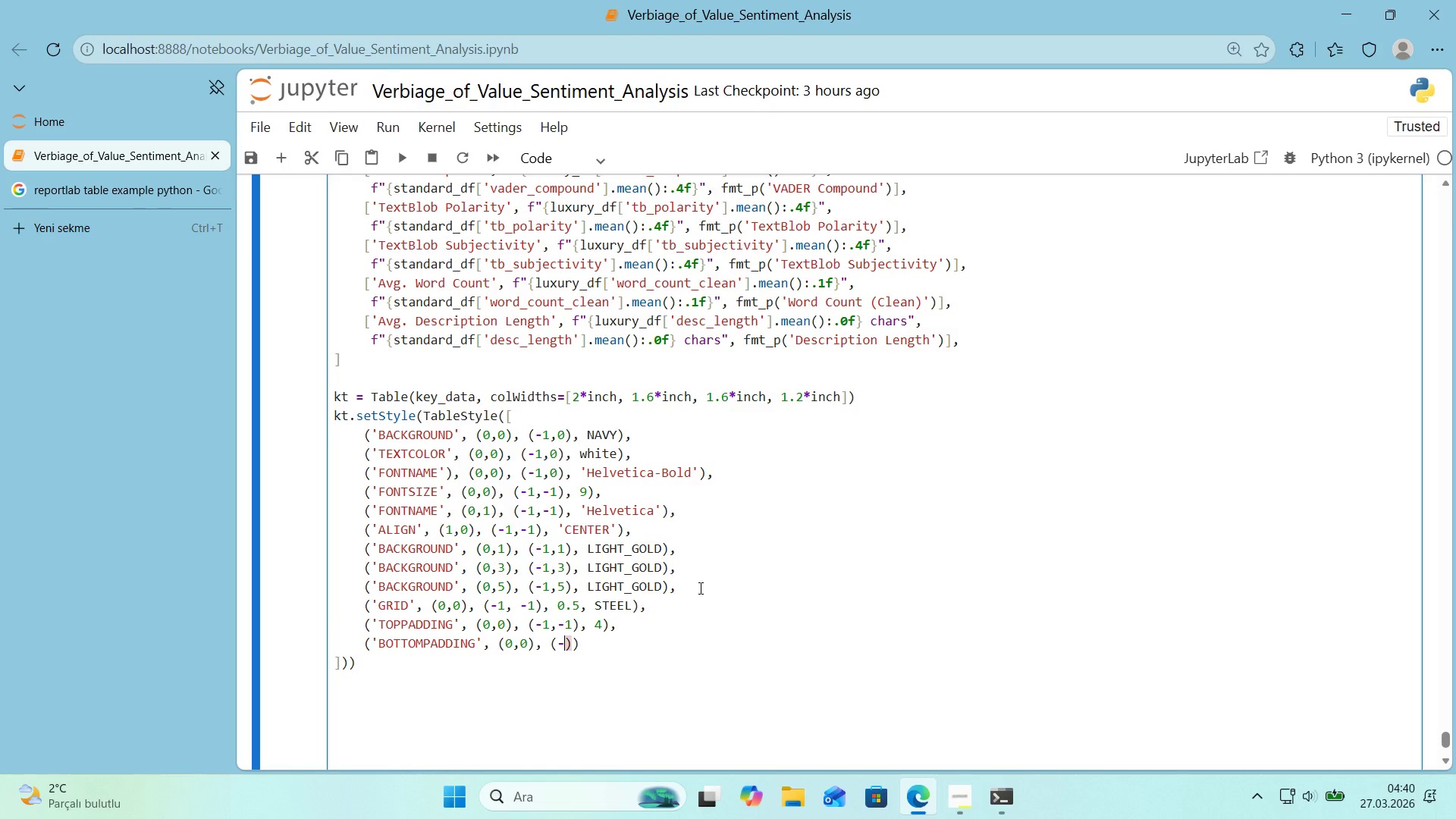 
key(1)
 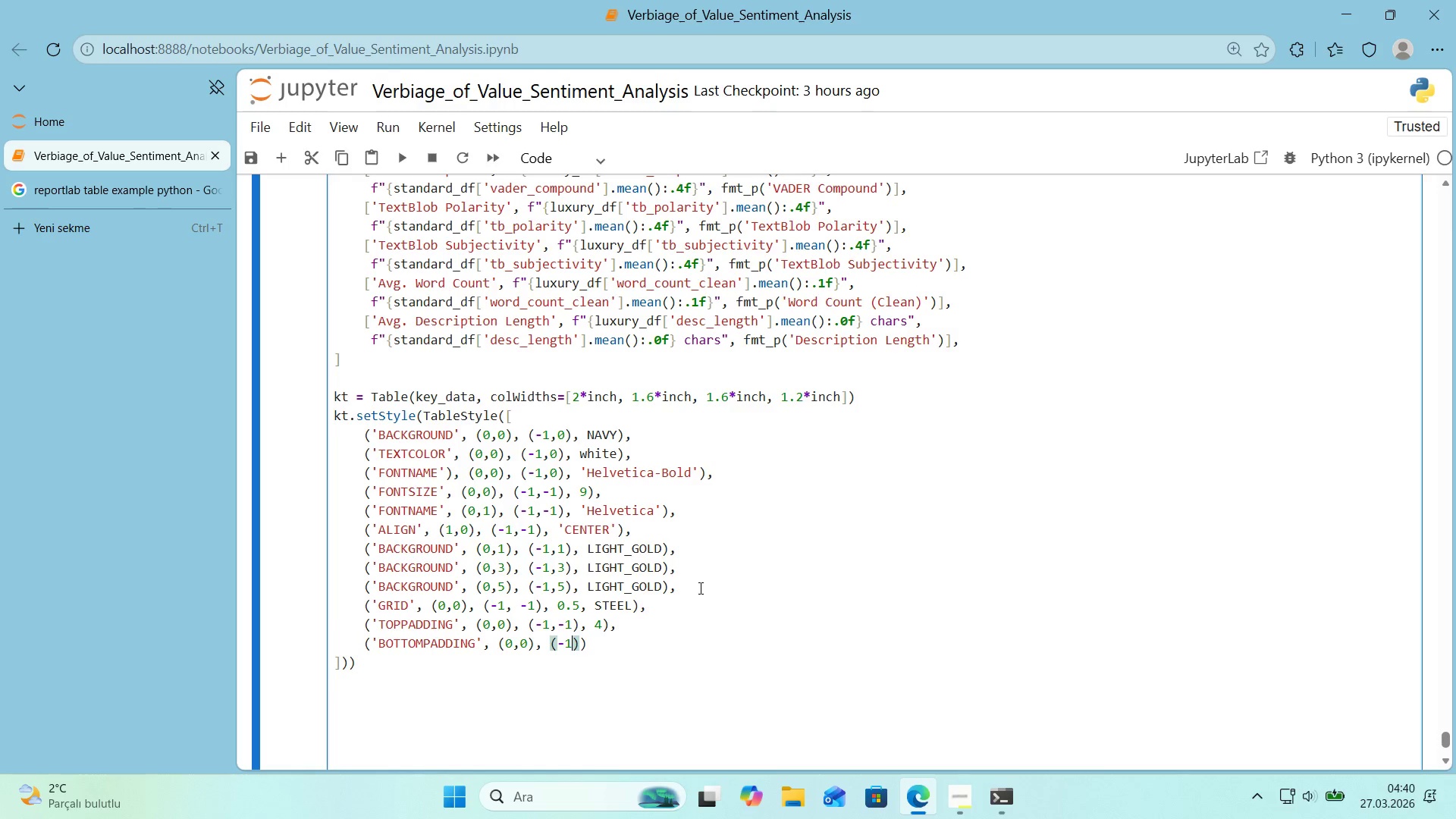 
key(Comma)
 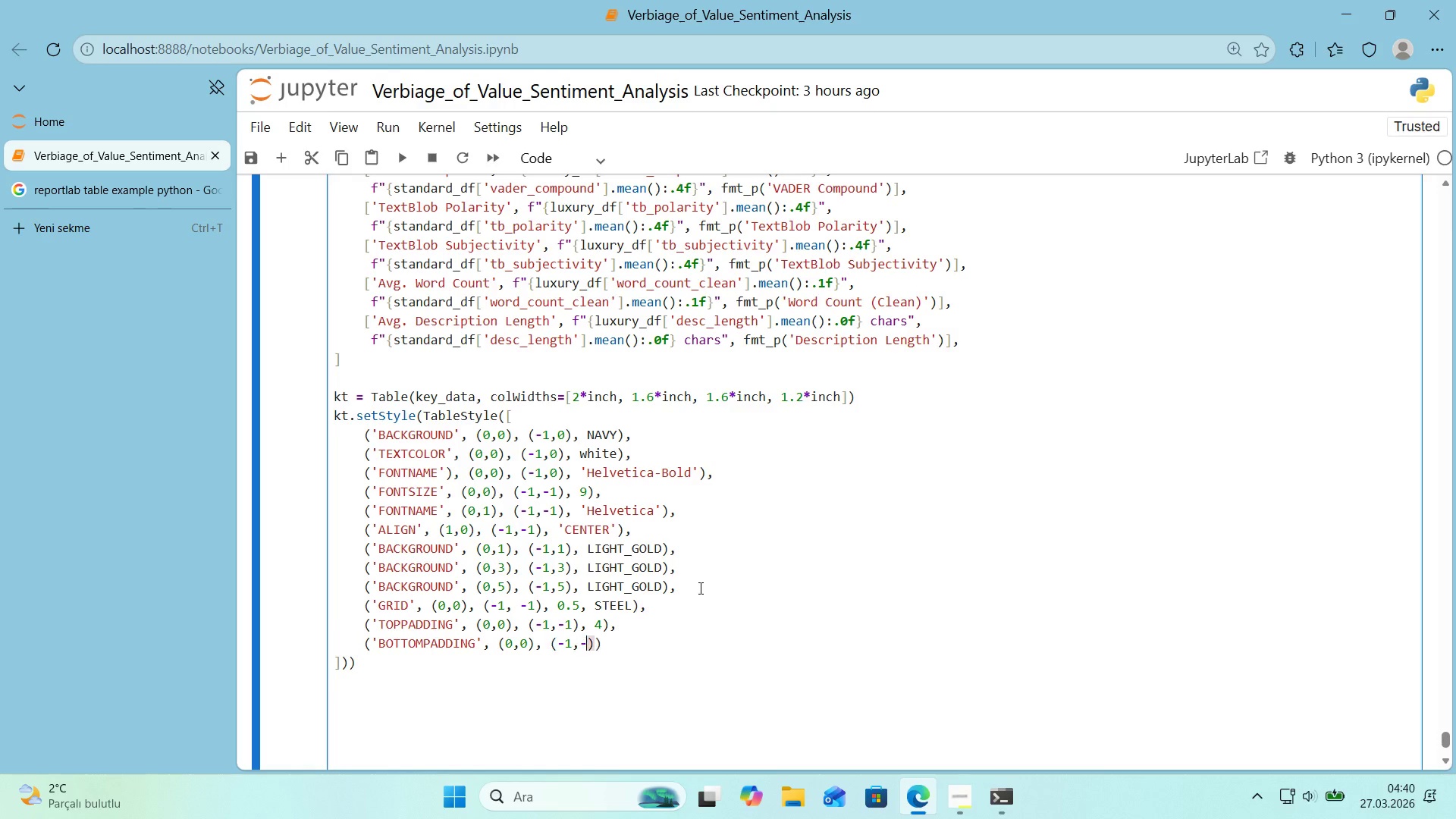 
key(NumpadSubtract)
 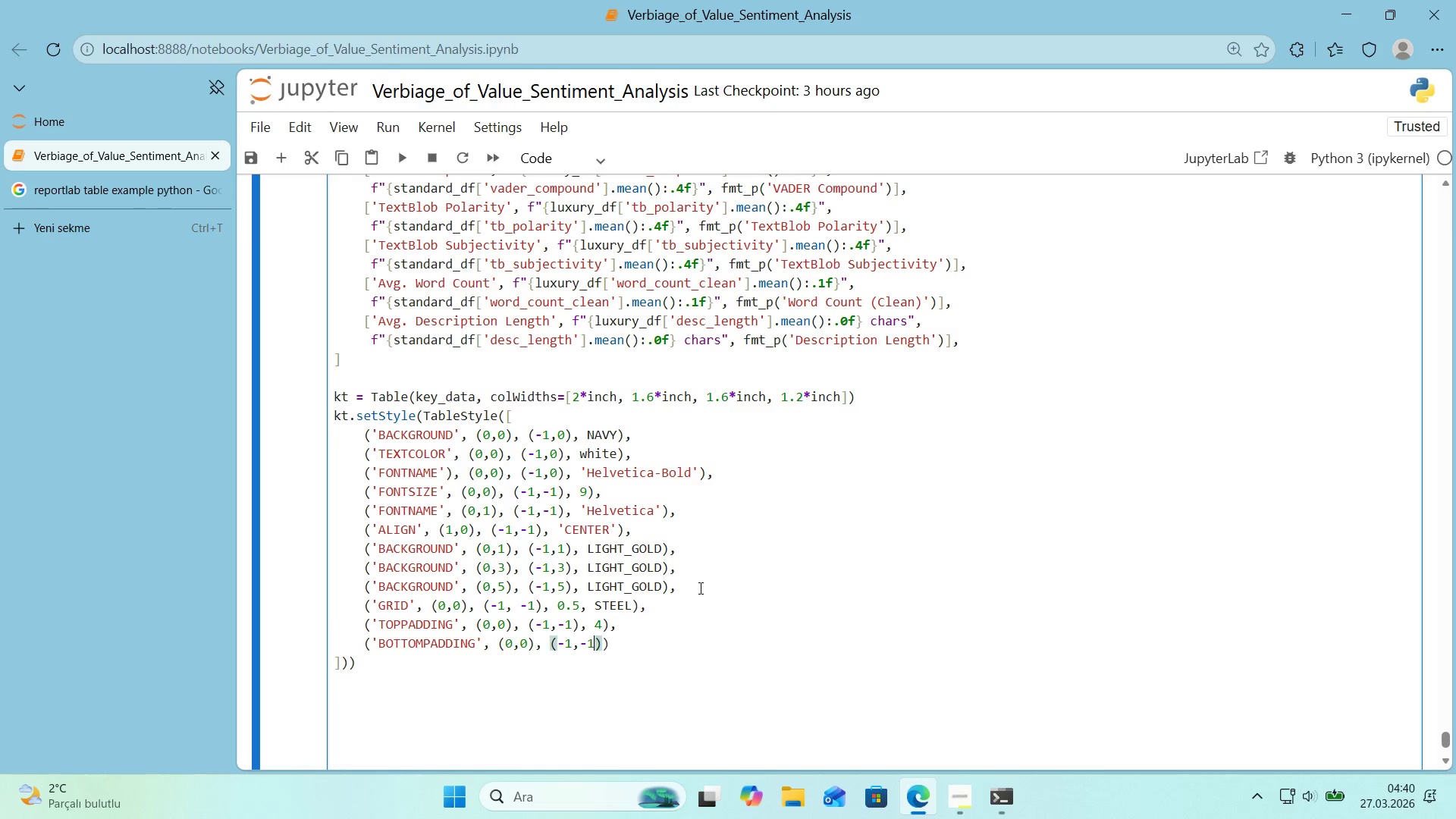 
key(1)
 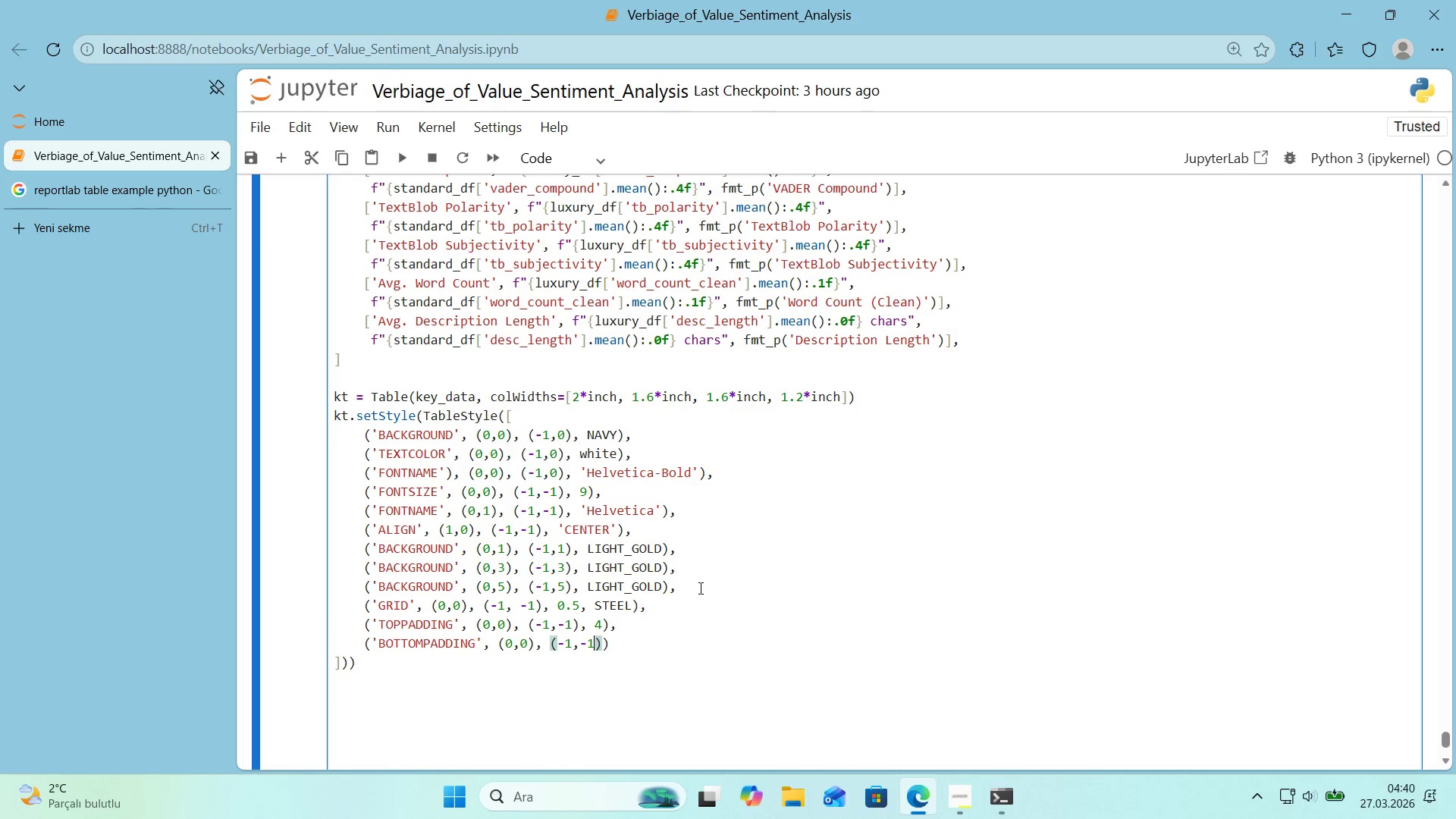 
key(ArrowRight)
 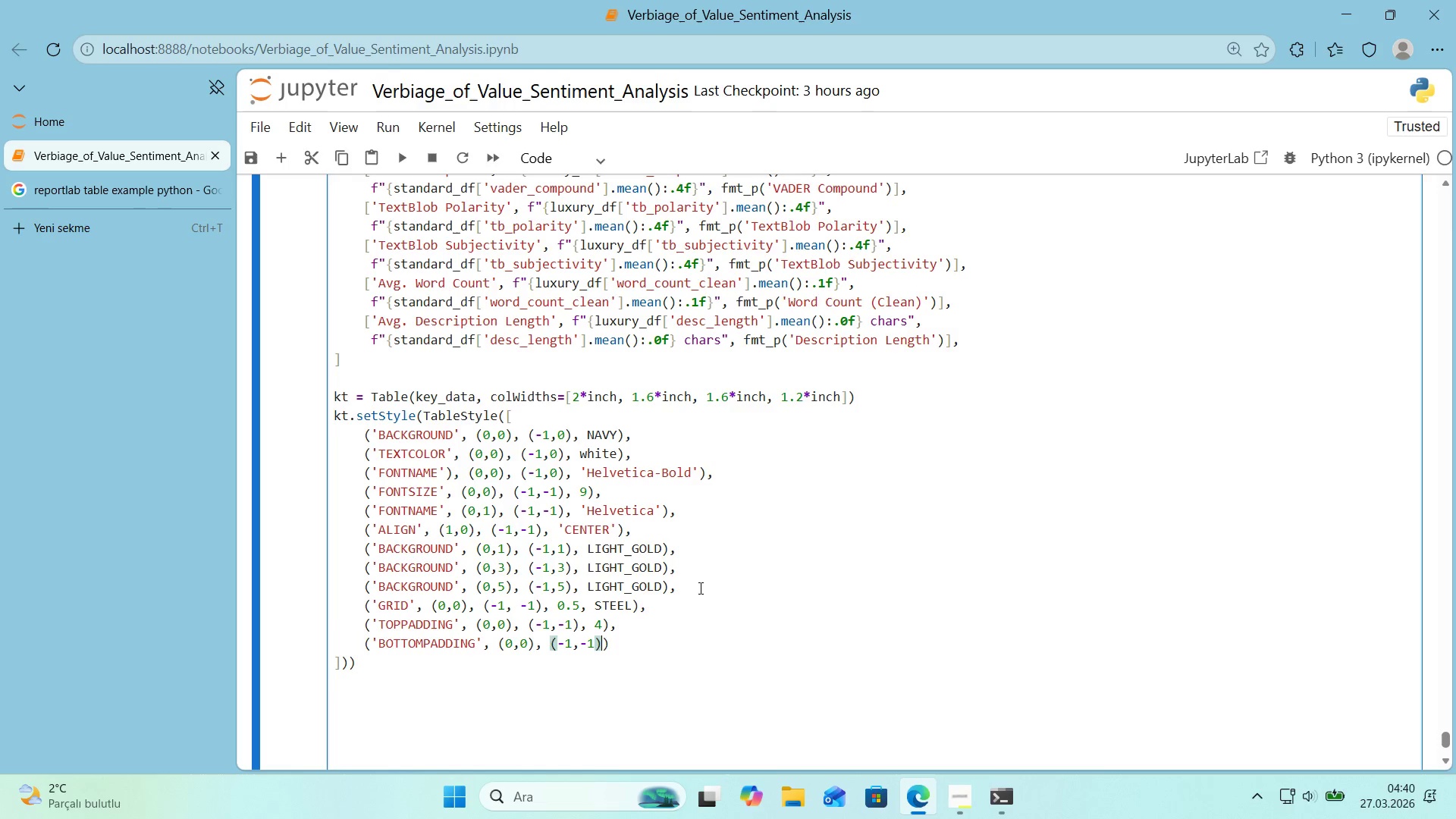 
key(Comma)
 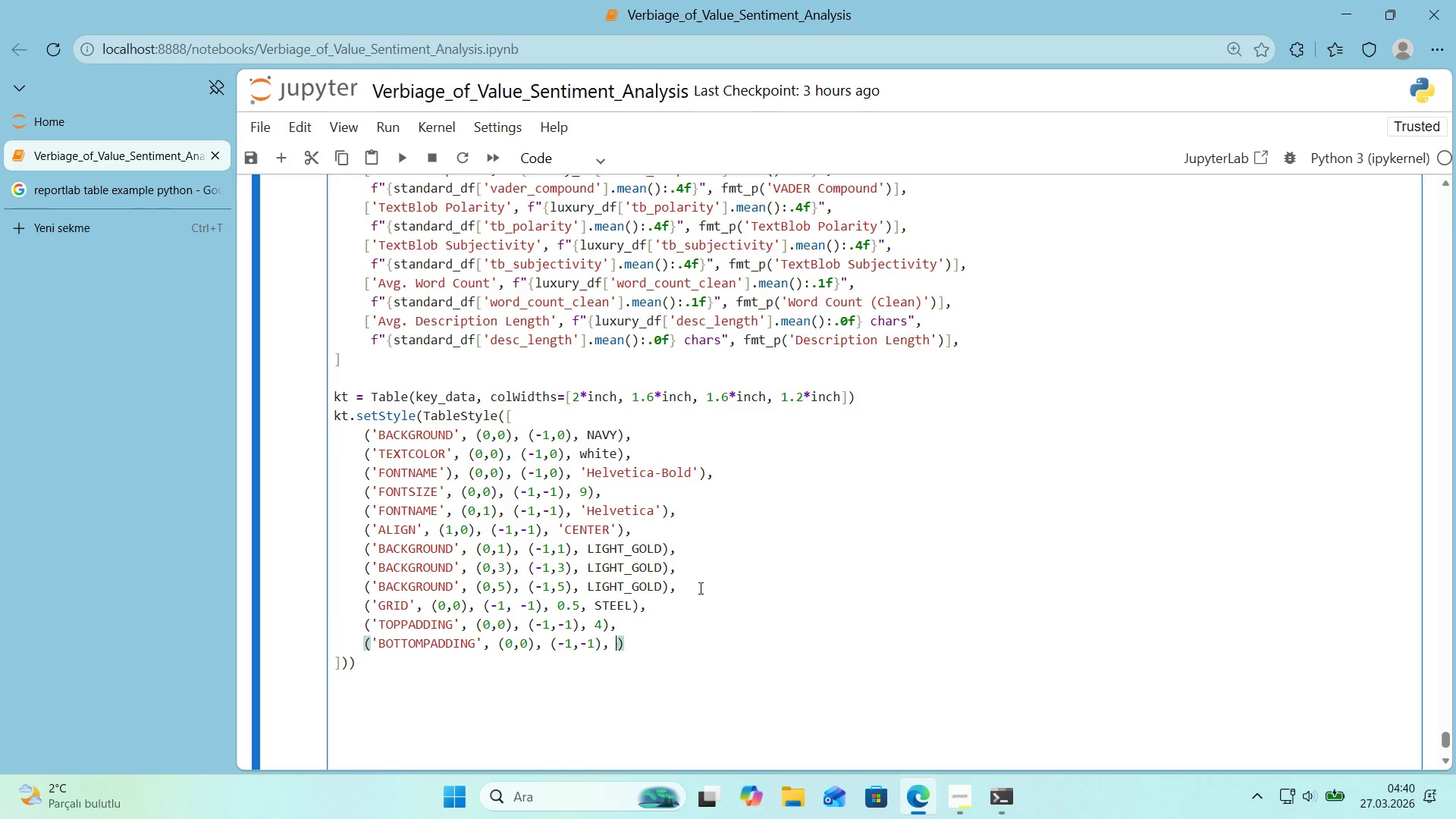 
key(Space)
 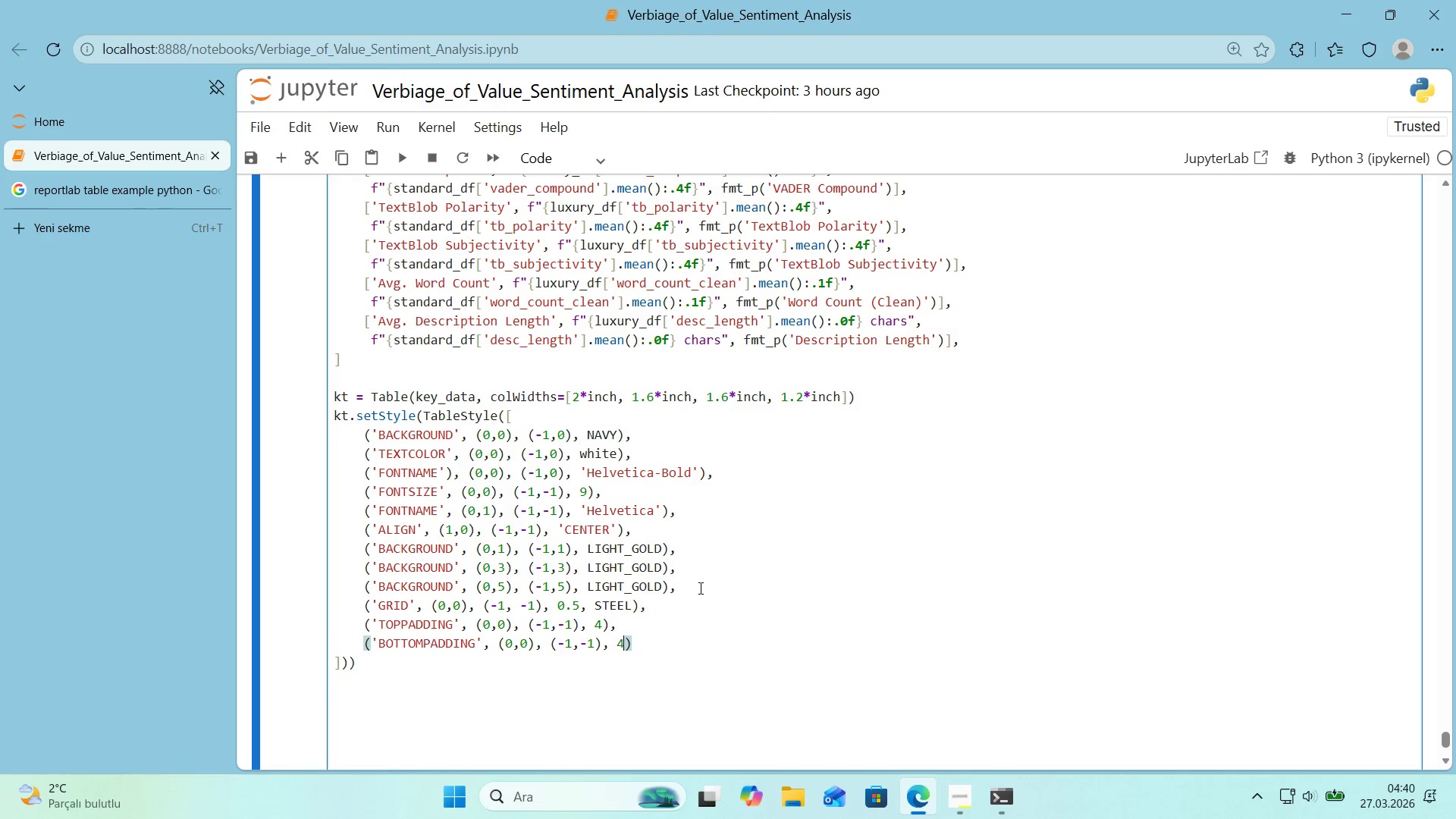 
key(4)
 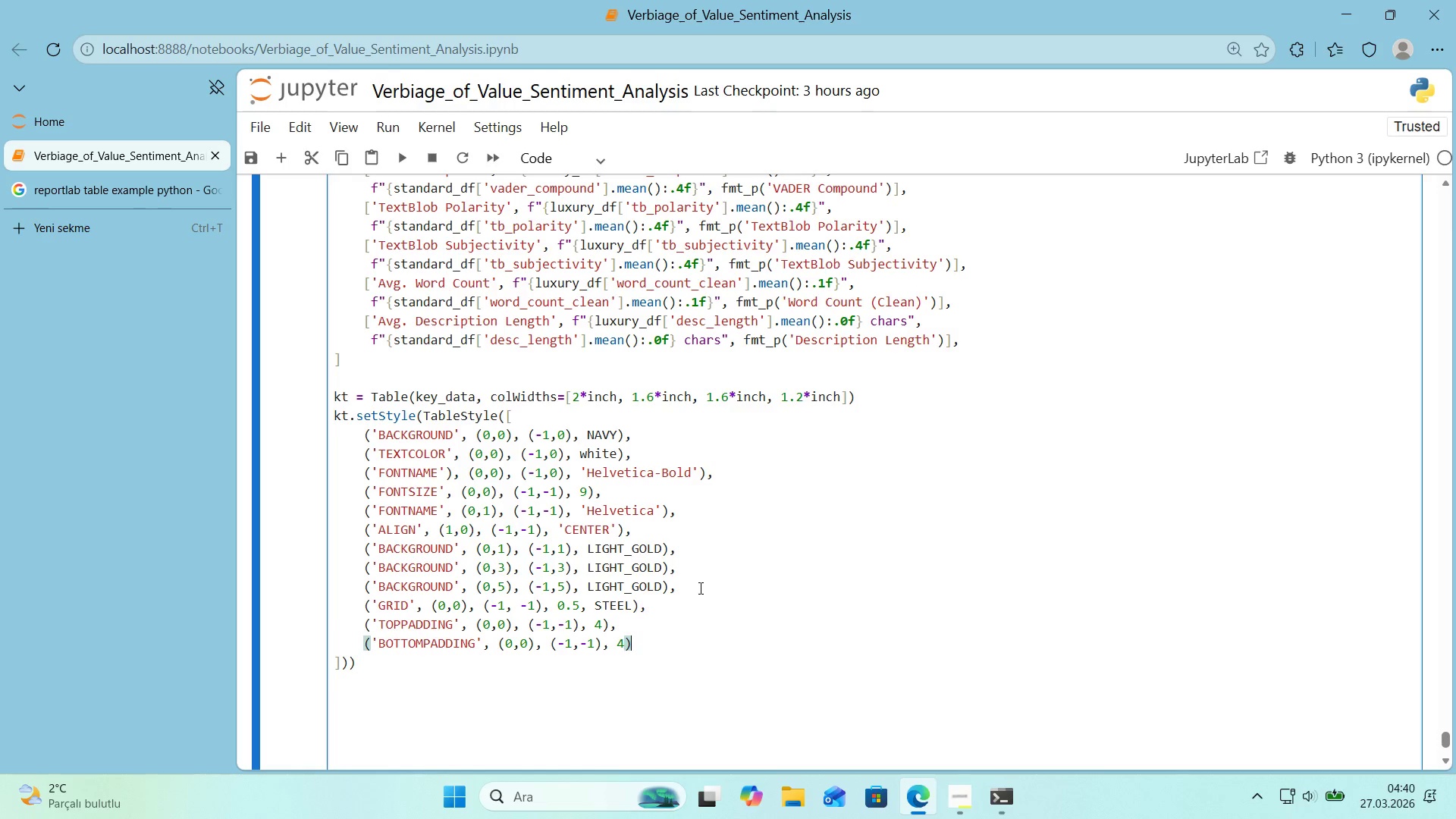 
key(ArrowRight)
 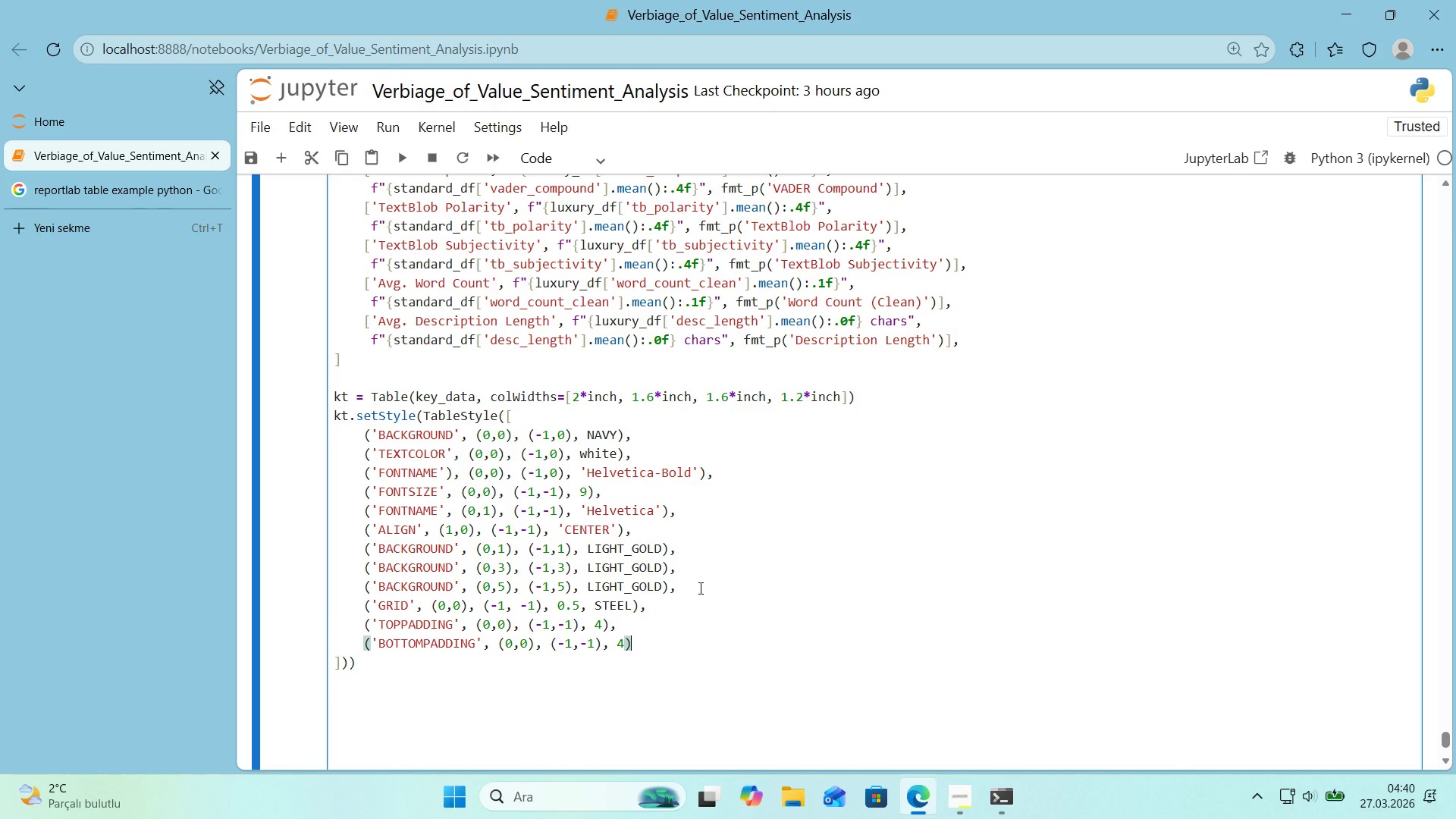 
key(Comma)
 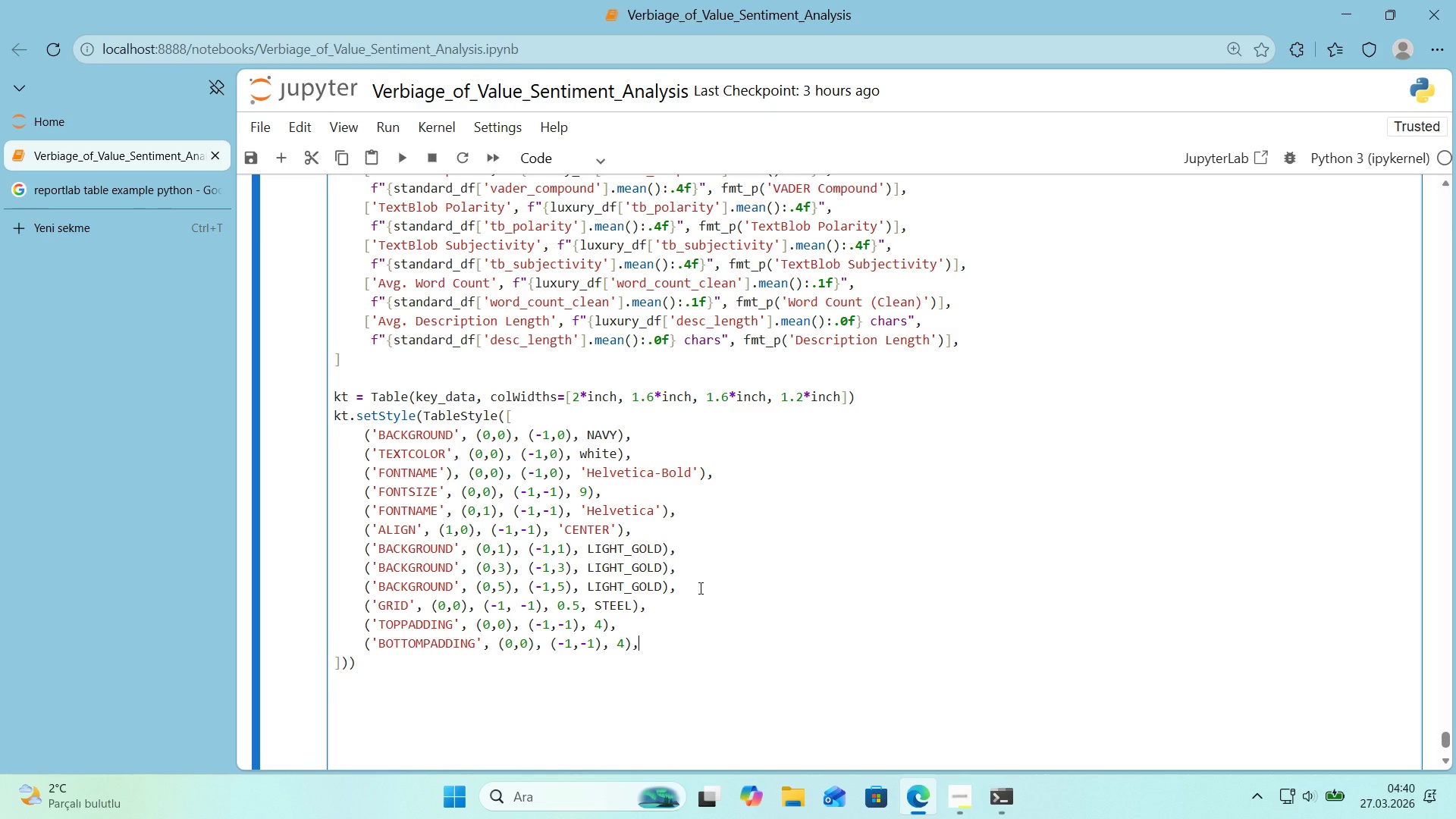 
key(ArrowDown)
 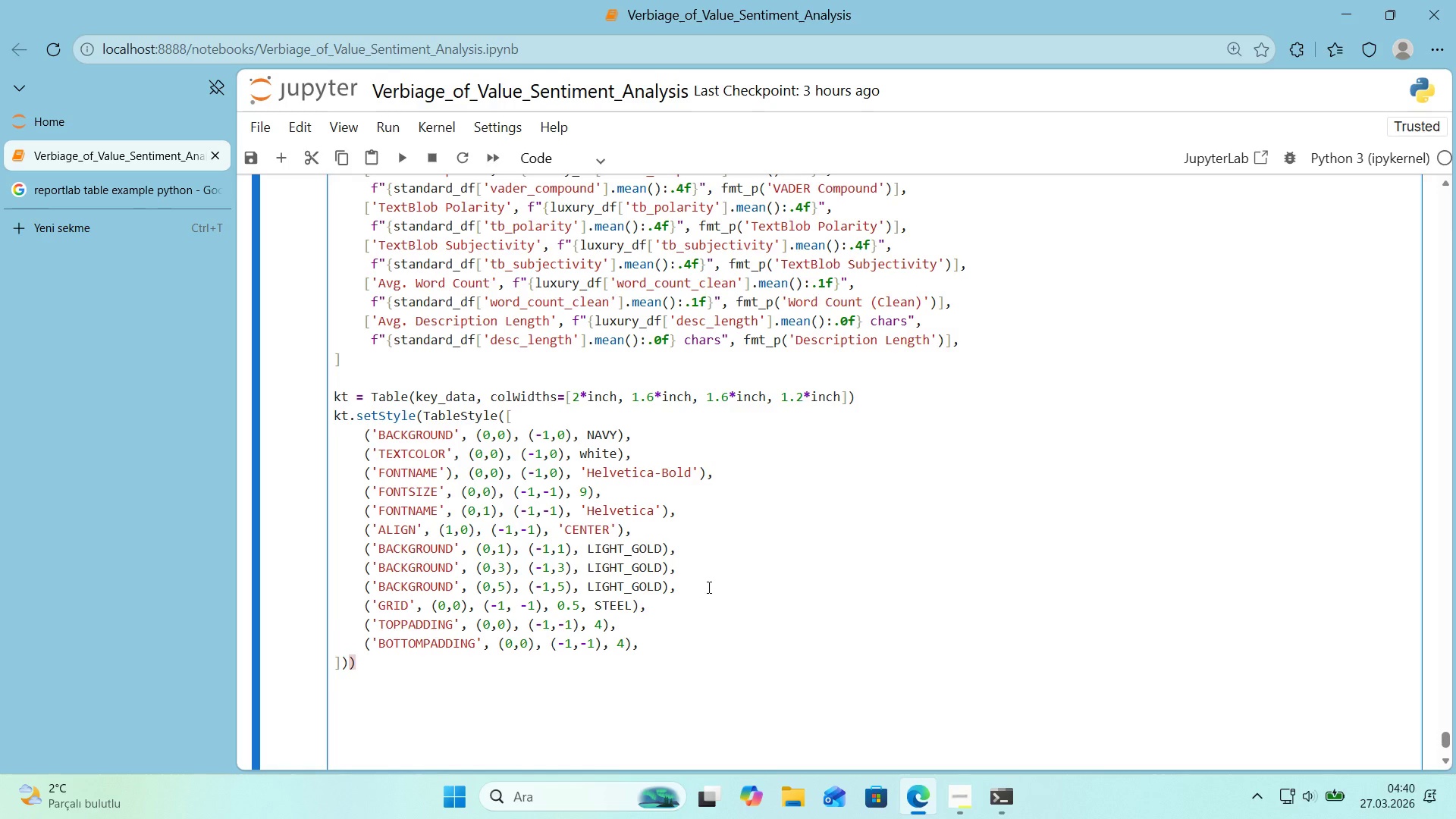 
wait(8.38)
 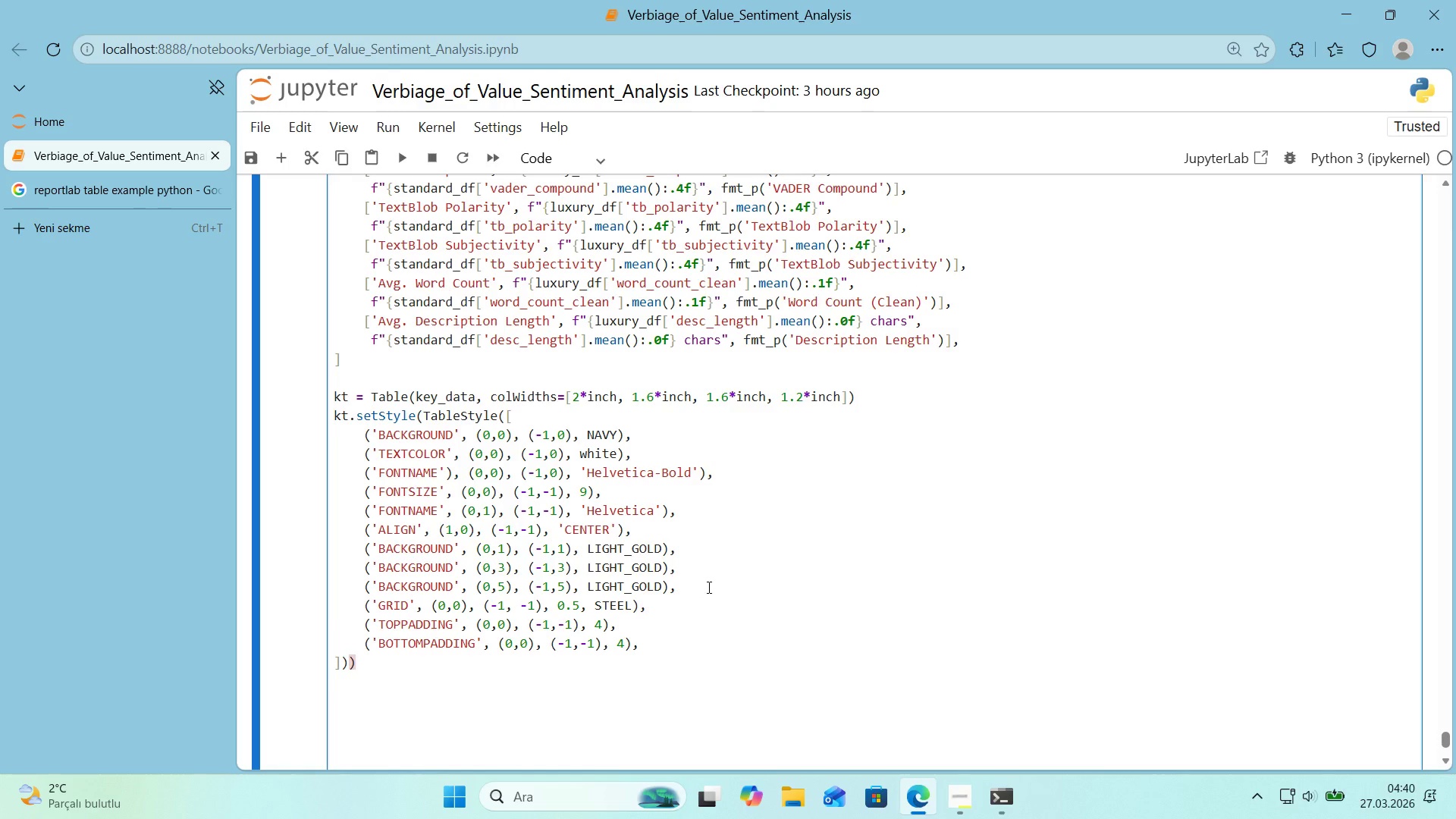 
left_click([627, 439])
 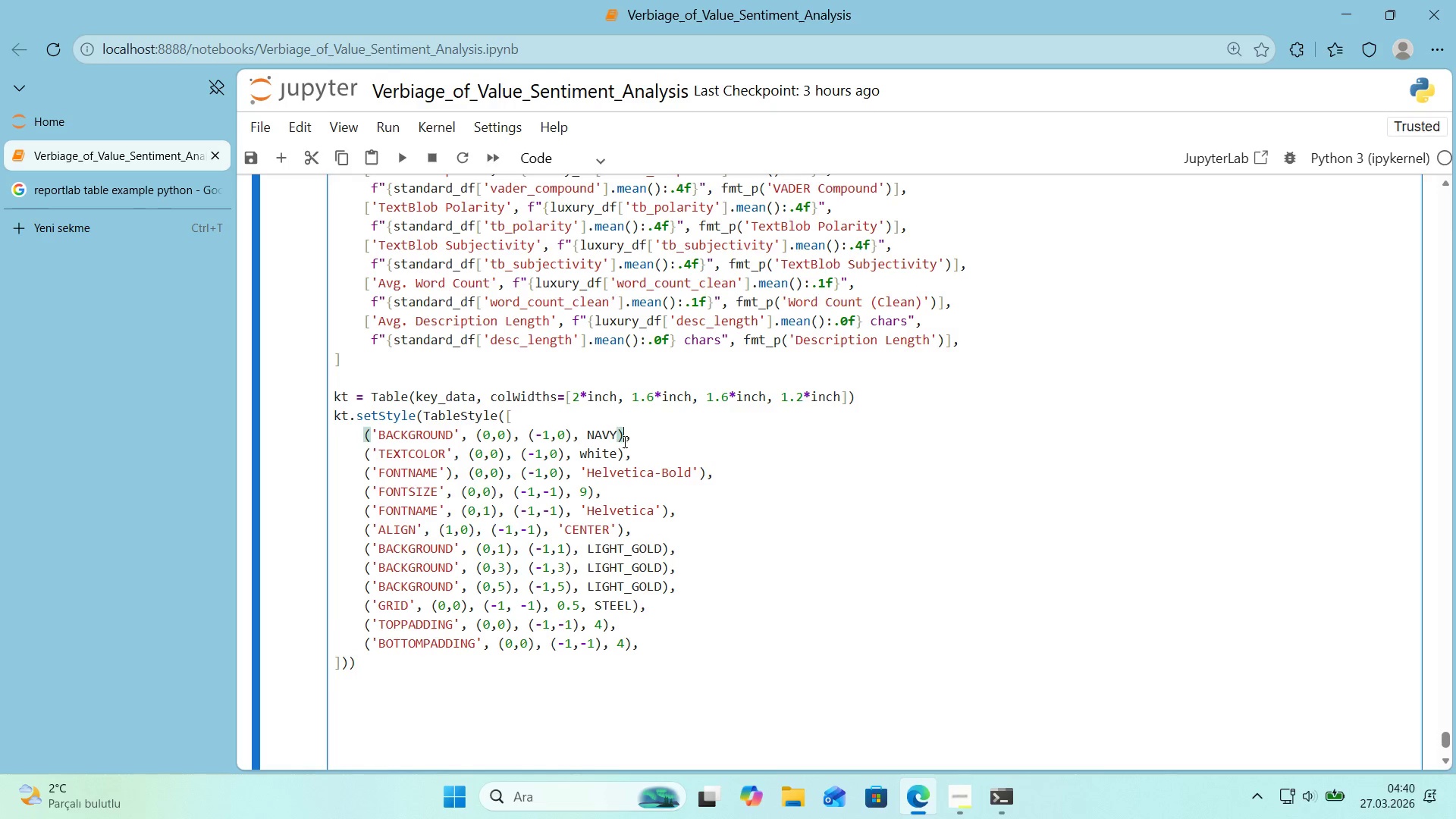 
left_click_drag(start_coordinate=[623, 445], to_coordinate=[623, 450])
 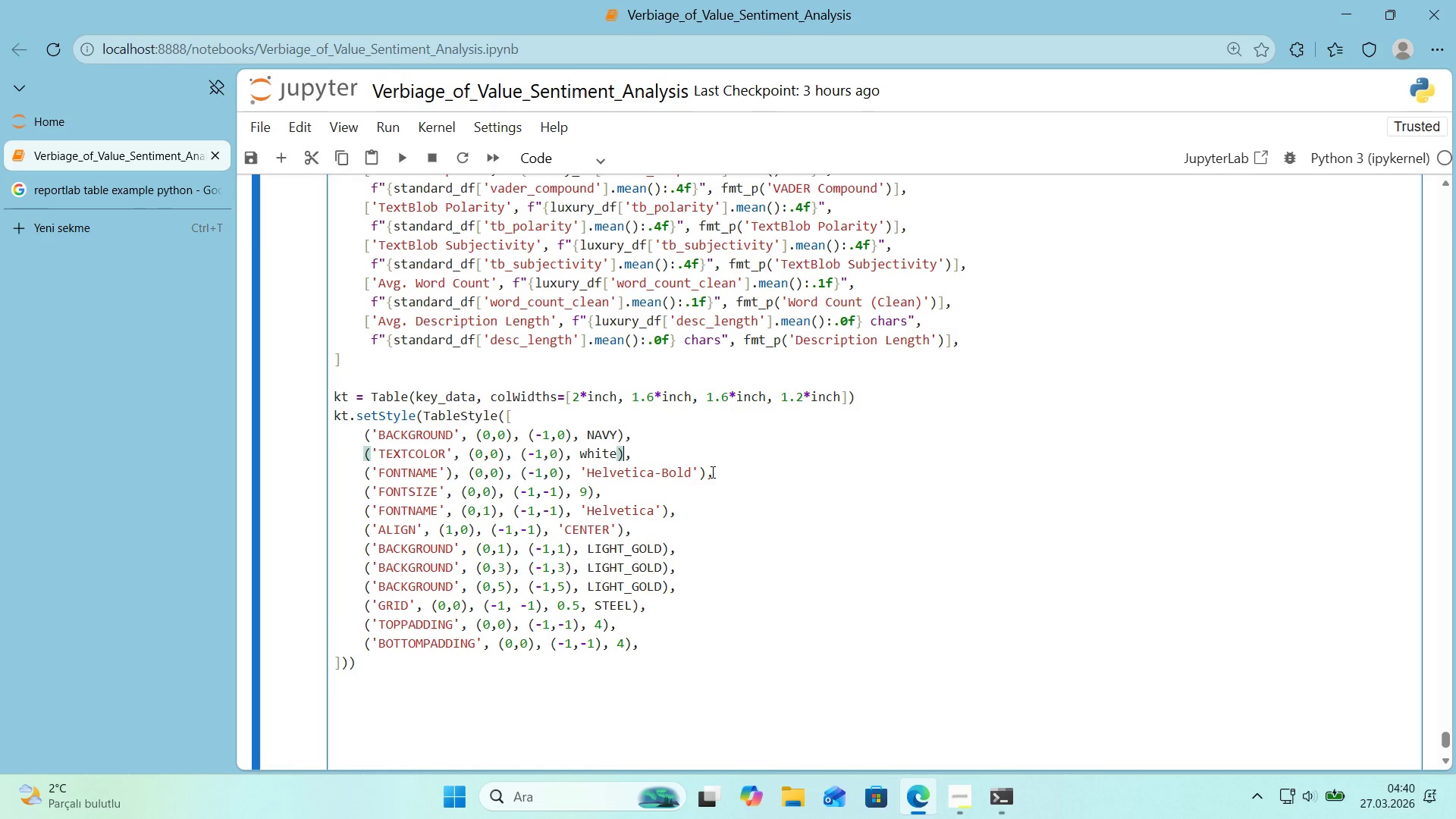 
left_click([709, 472])
 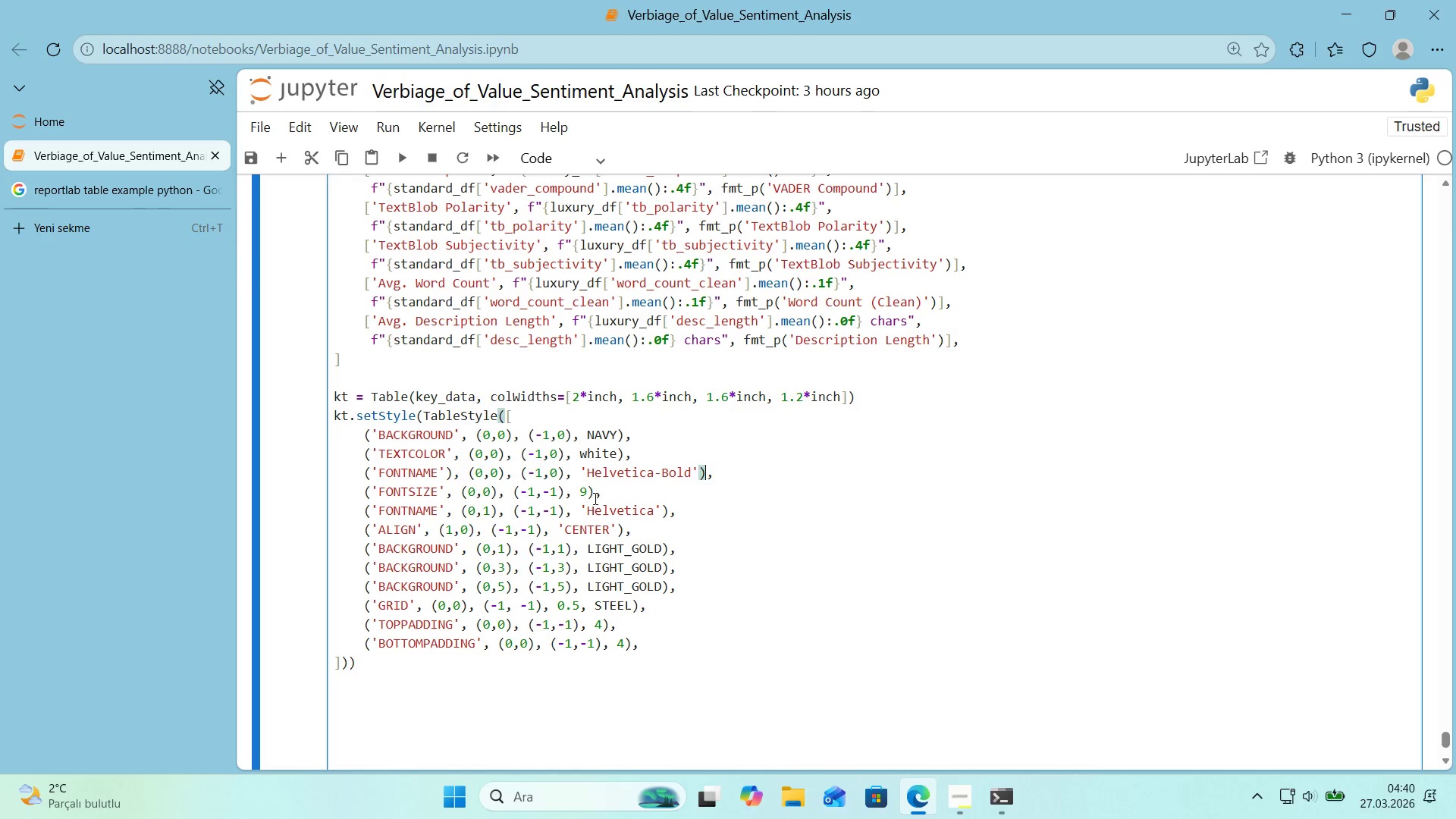 
left_click([594, 494])
 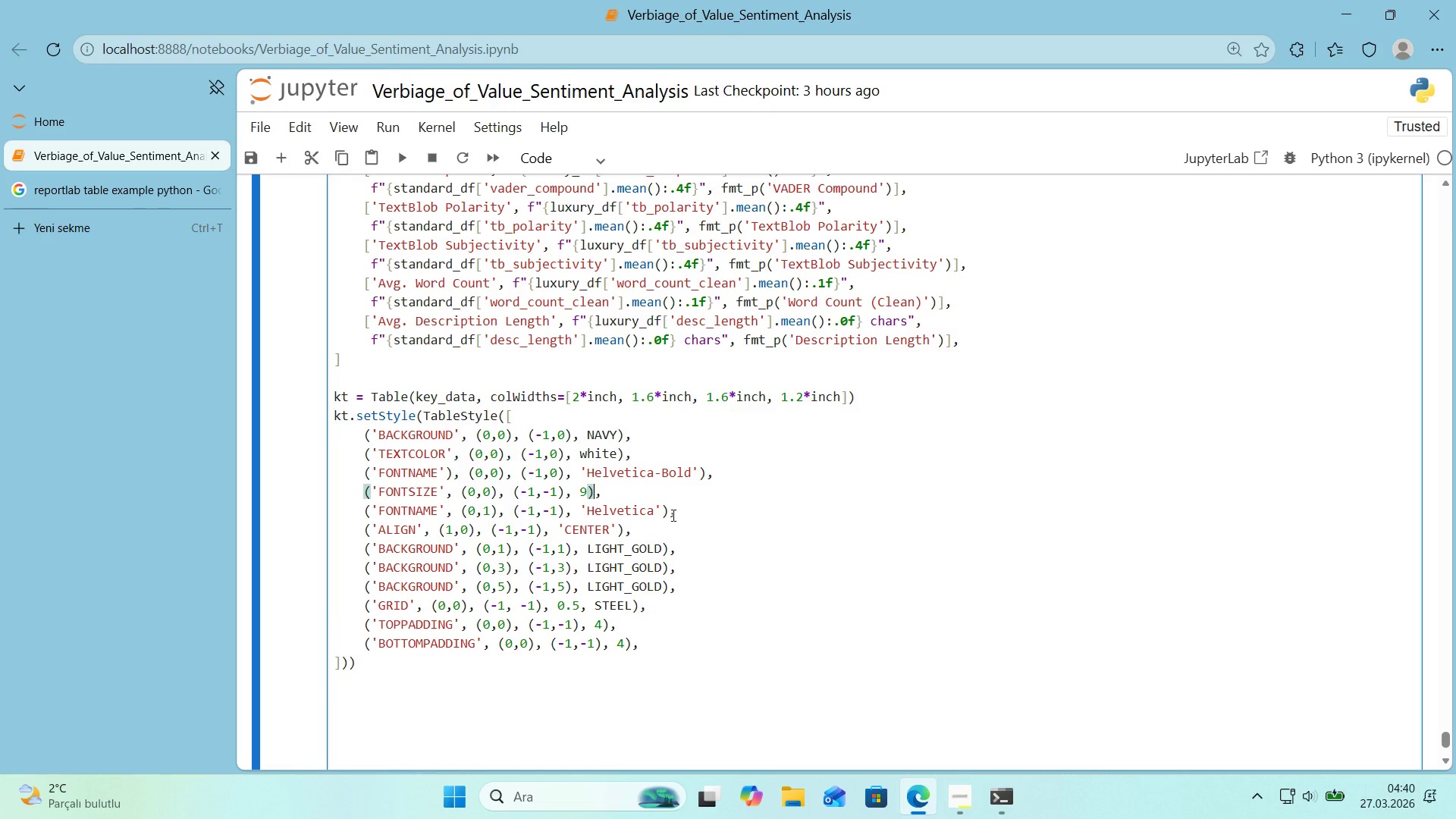 
left_click([670, 514])
 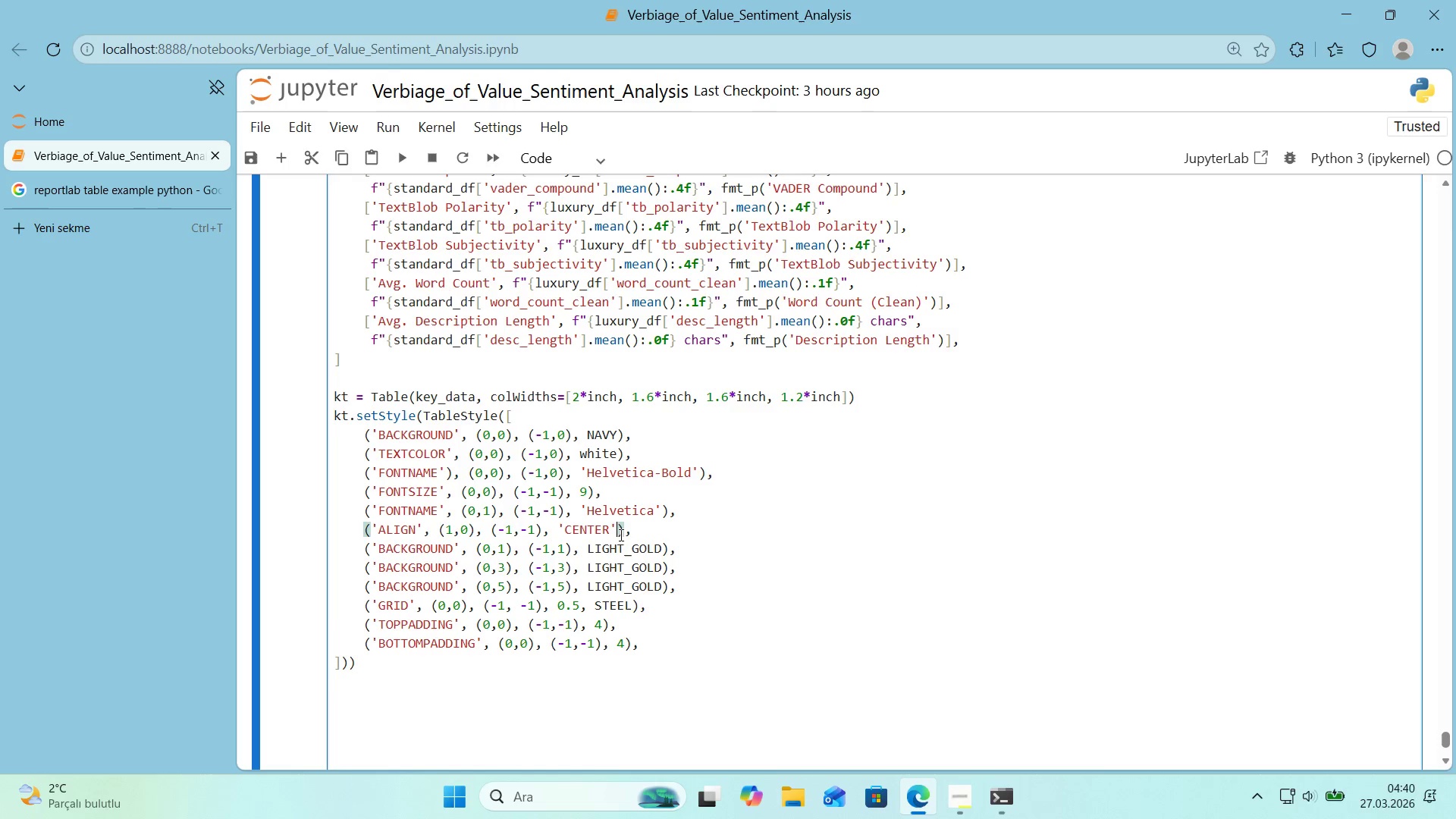 
double_click([626, 532])
 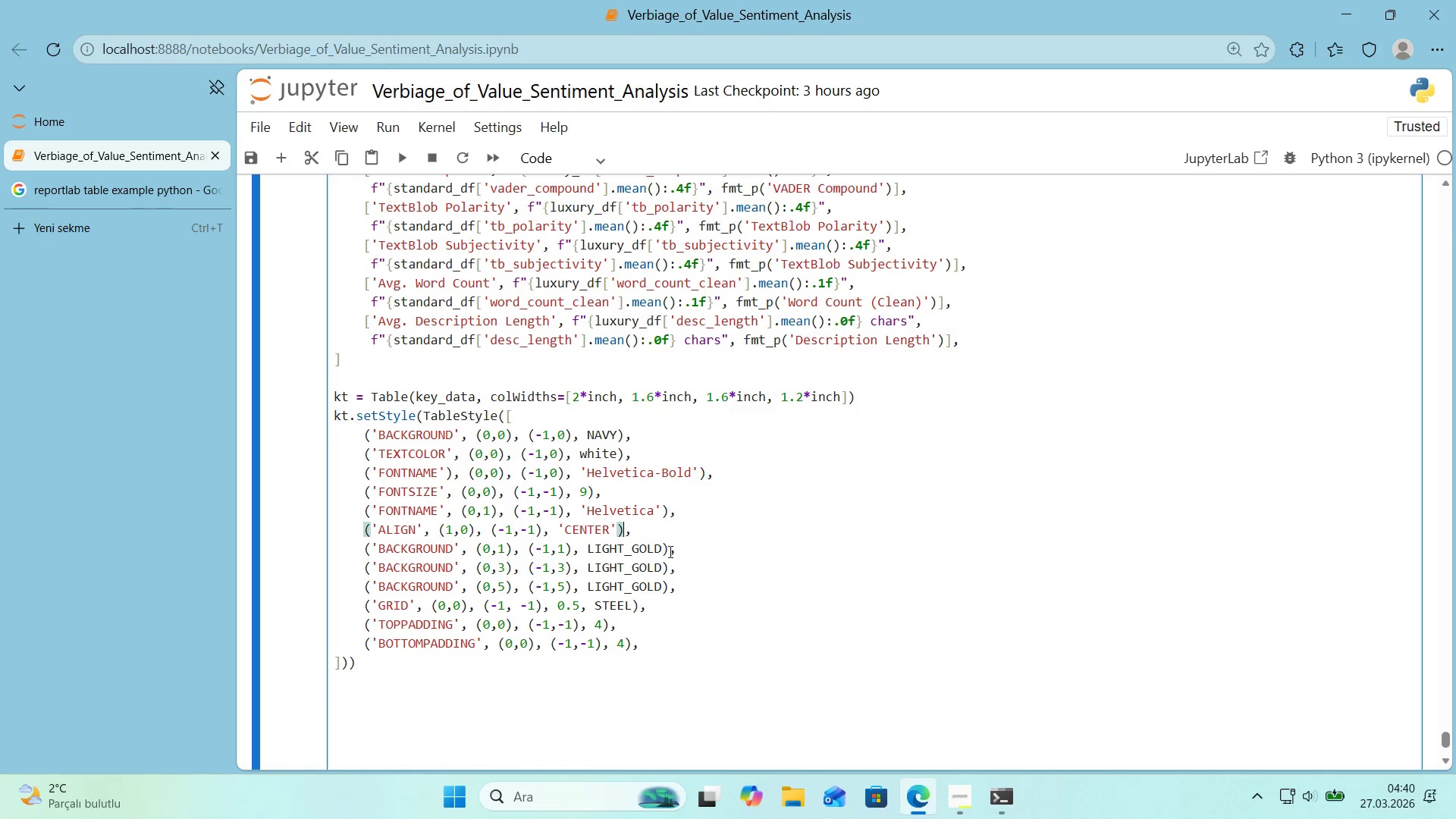 
left_click([669, 551])
 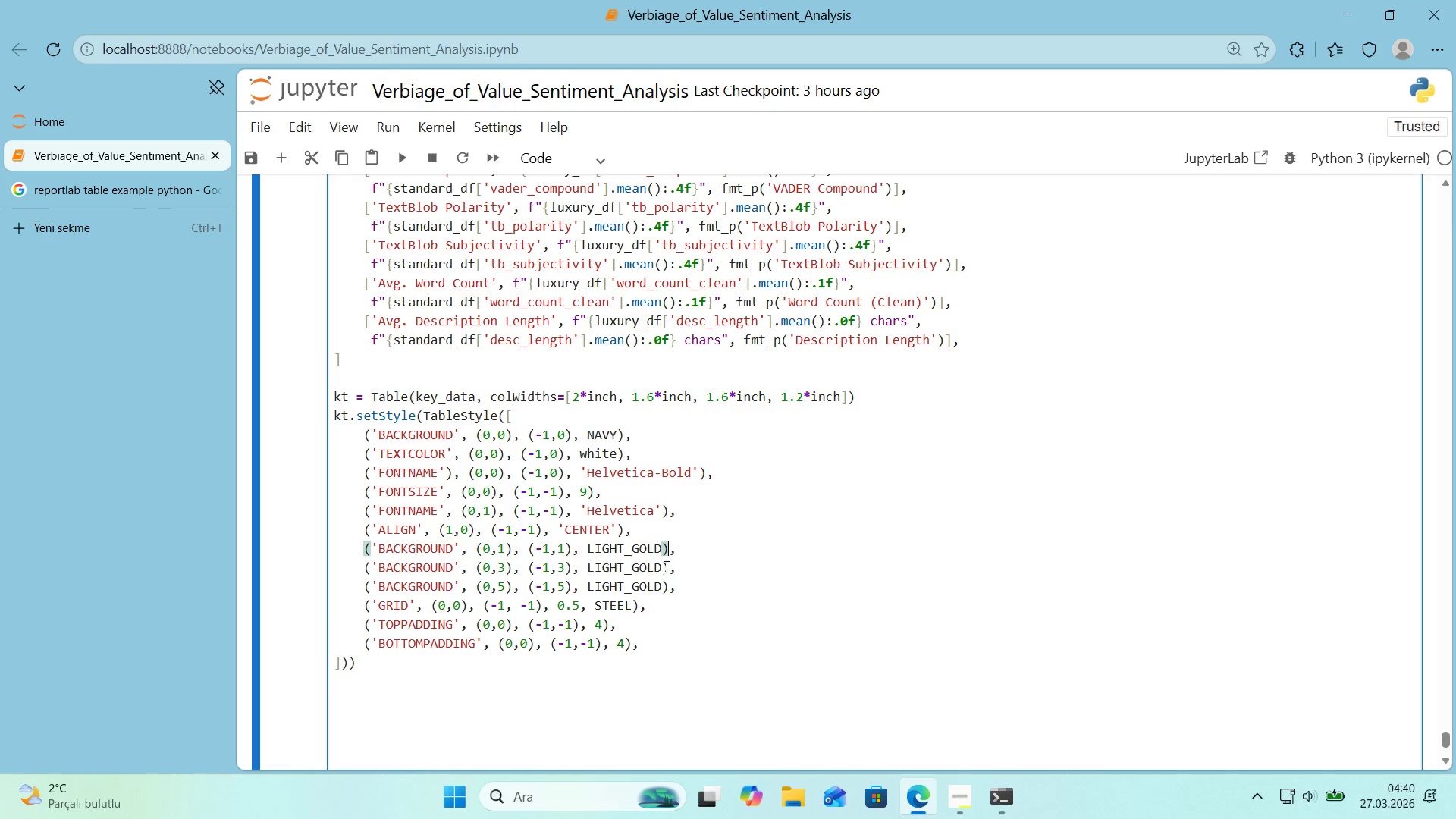 
left_click([664, 566])
 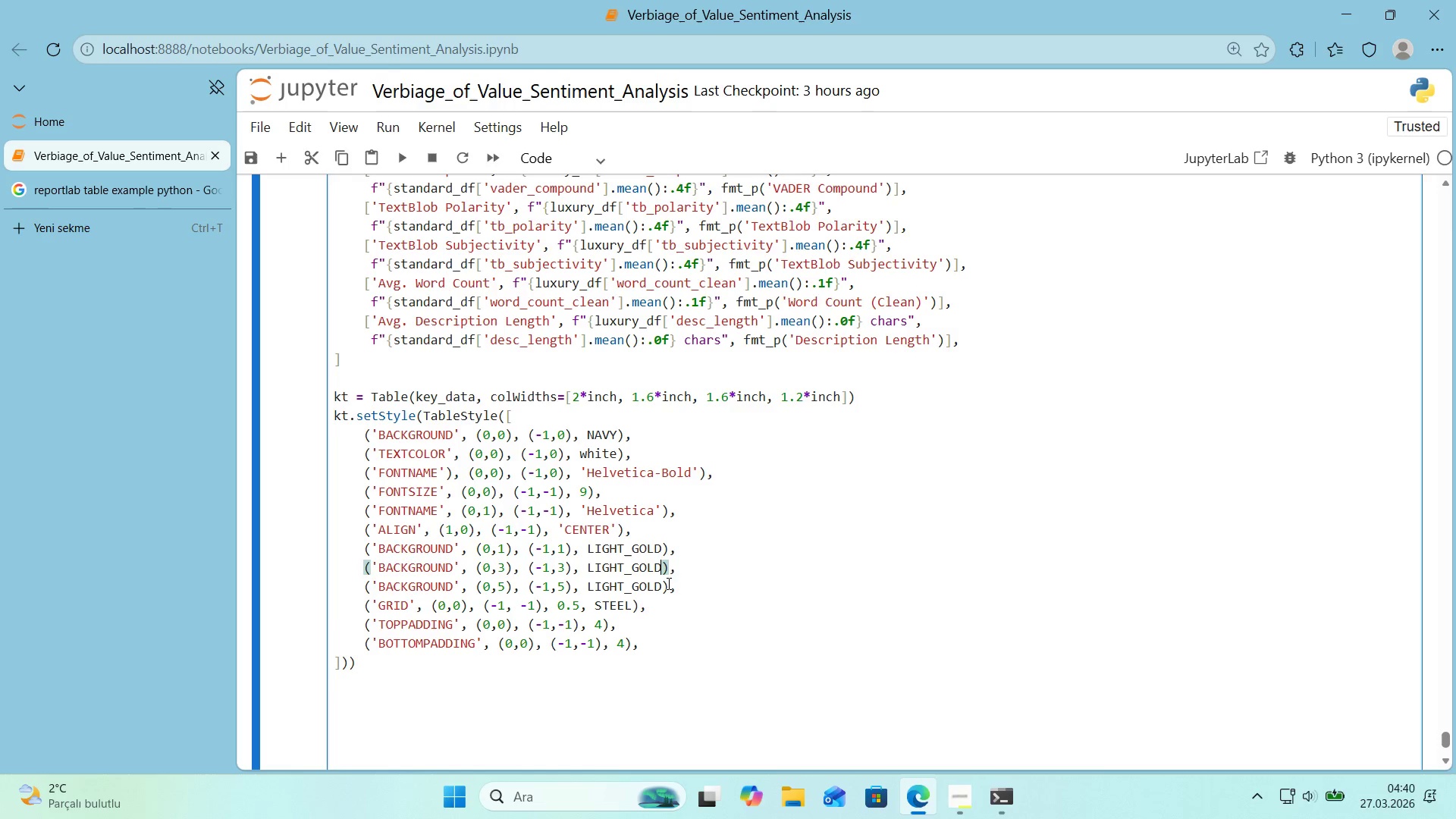 
left_click([667, 583])
 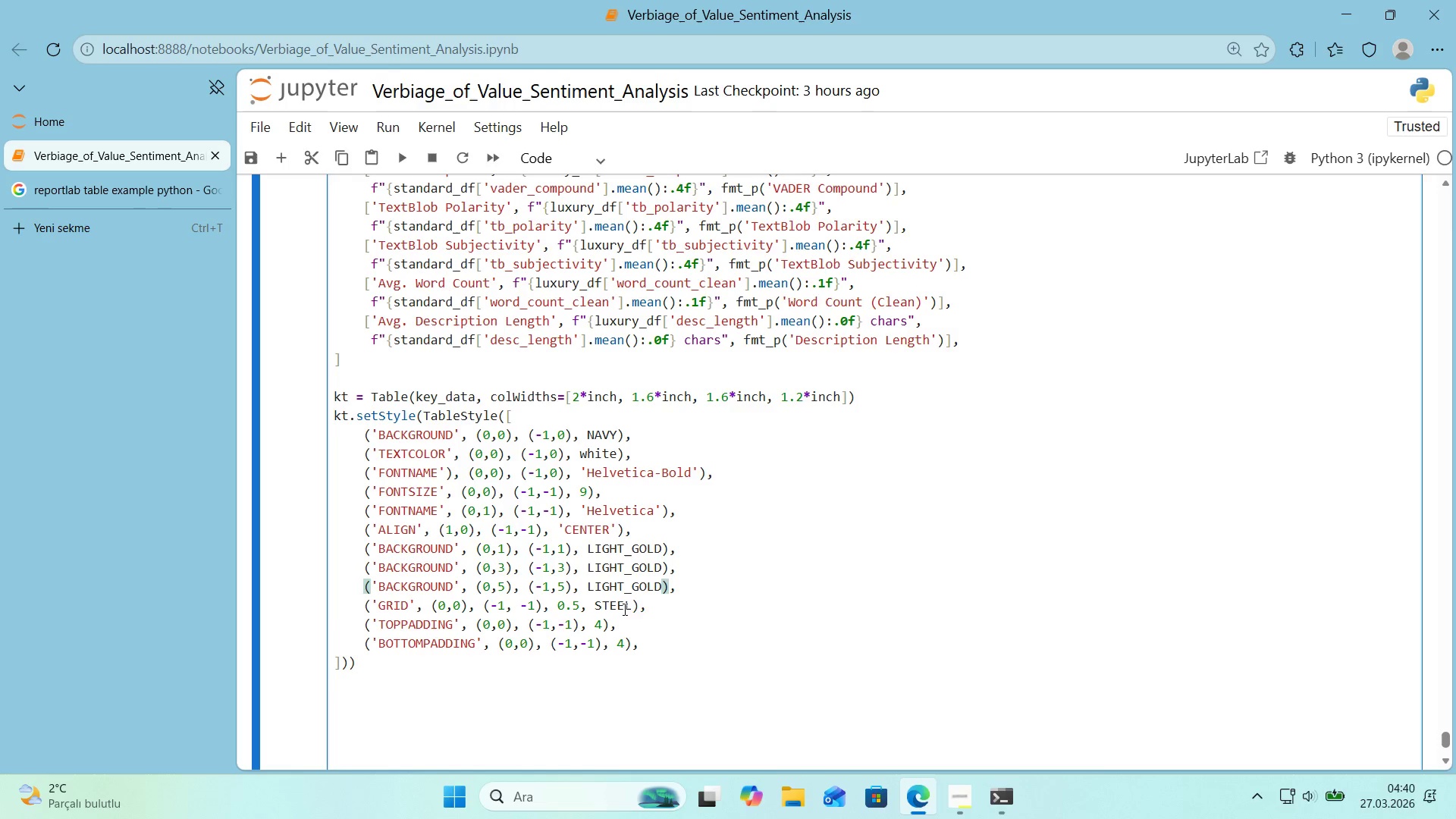 
left_click([641, 607])
 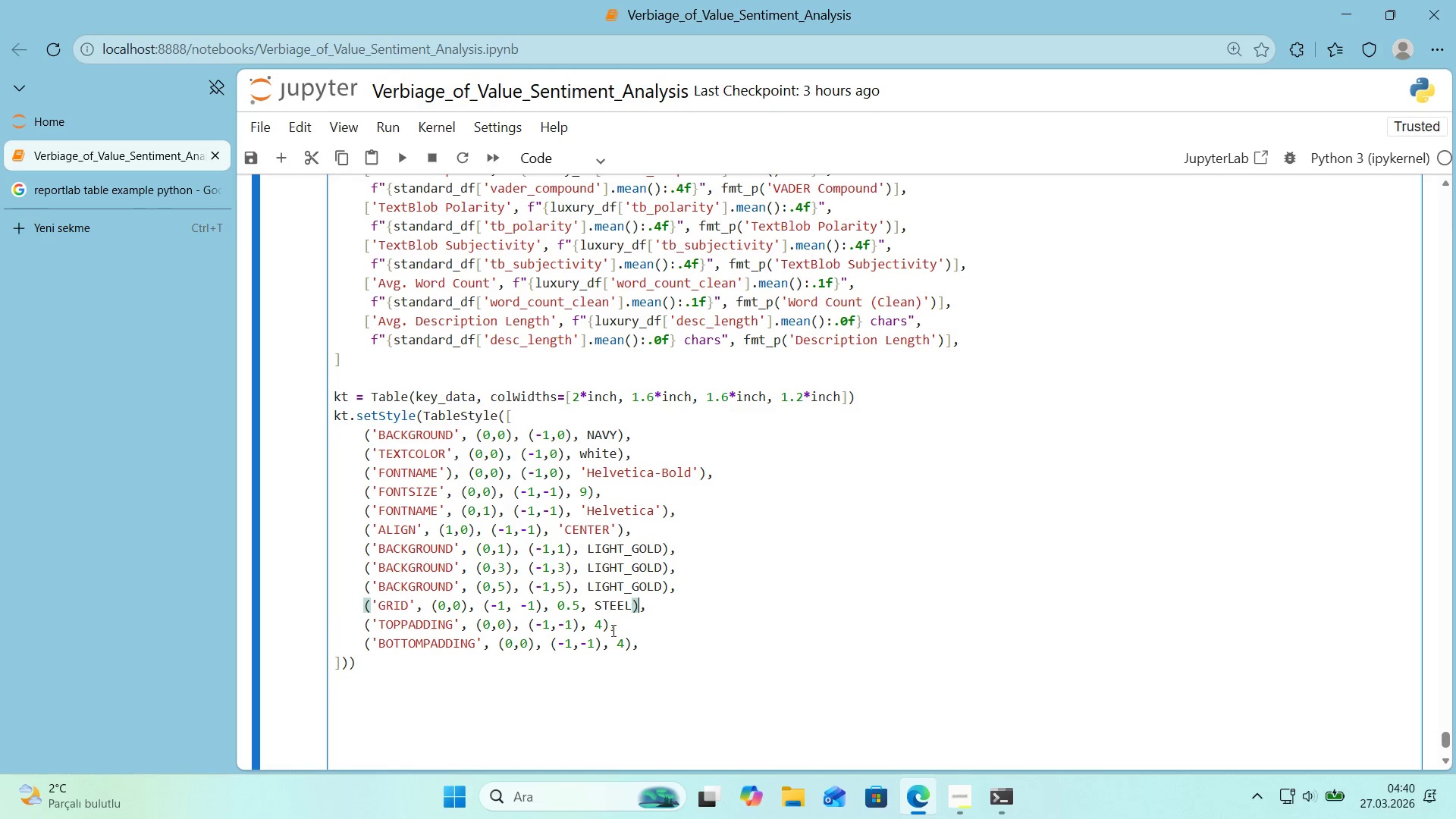 
left_click([604, 629])
 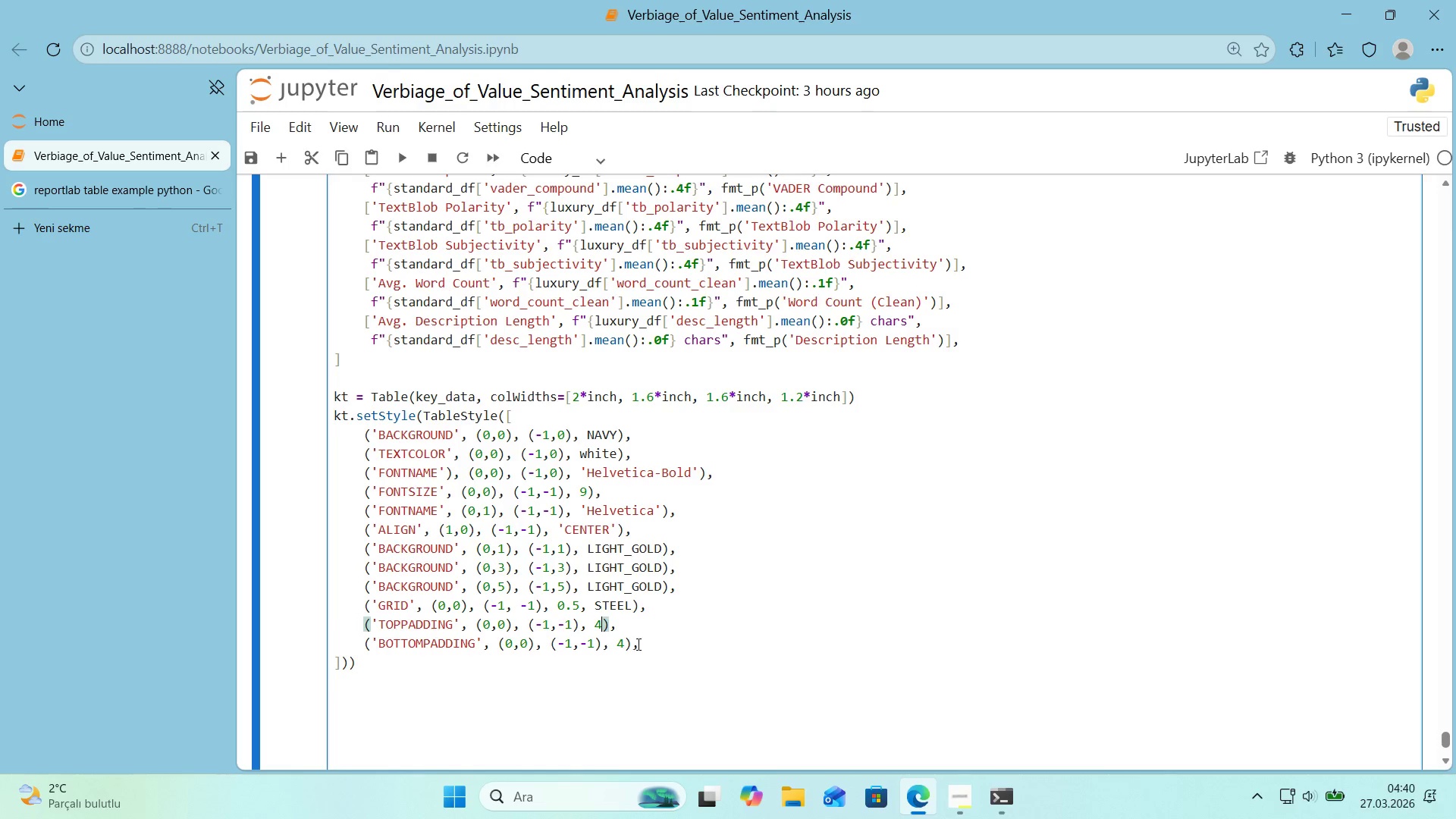 
left_click([630, 644])
 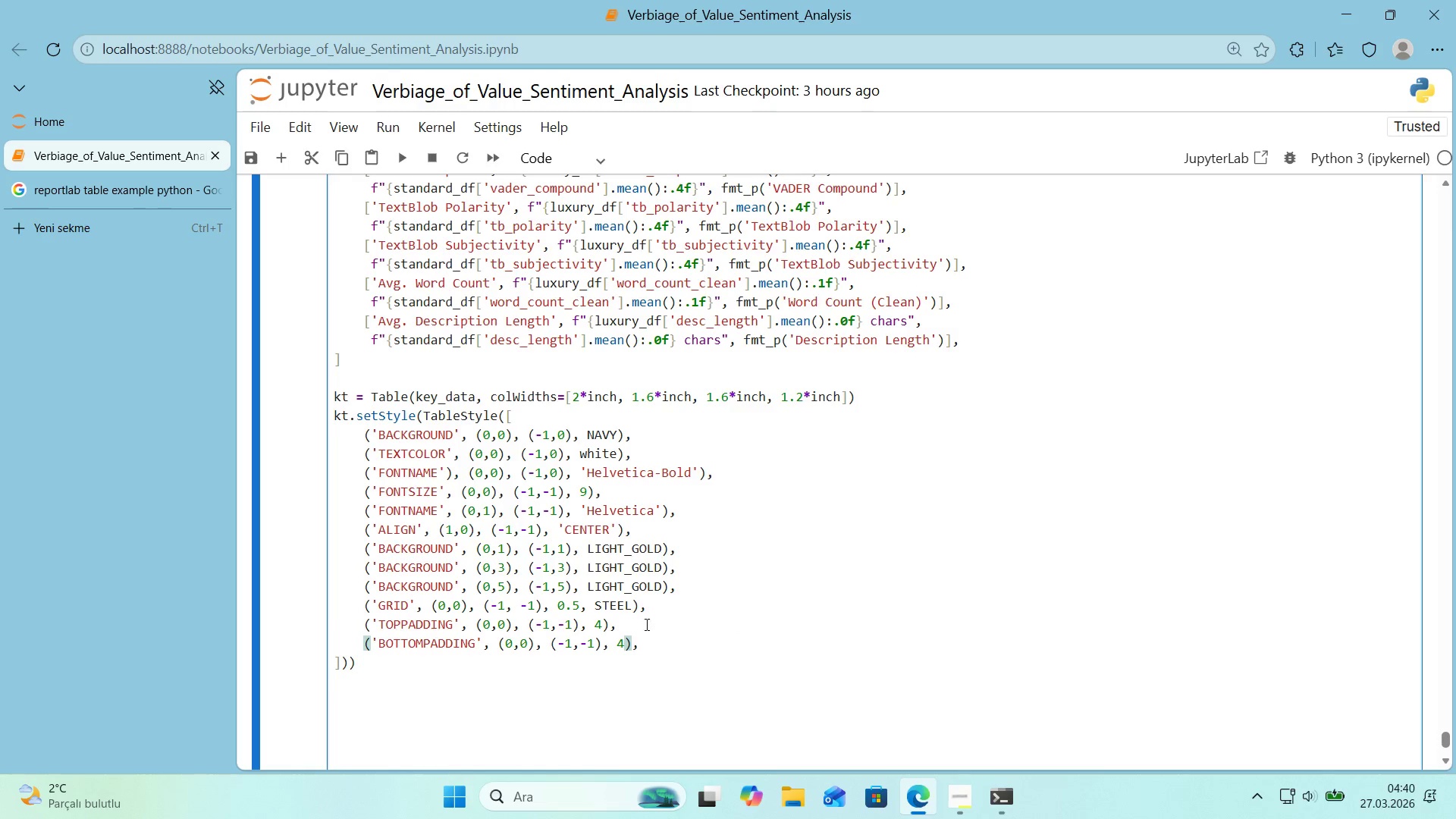 
left_click([342, 664])
 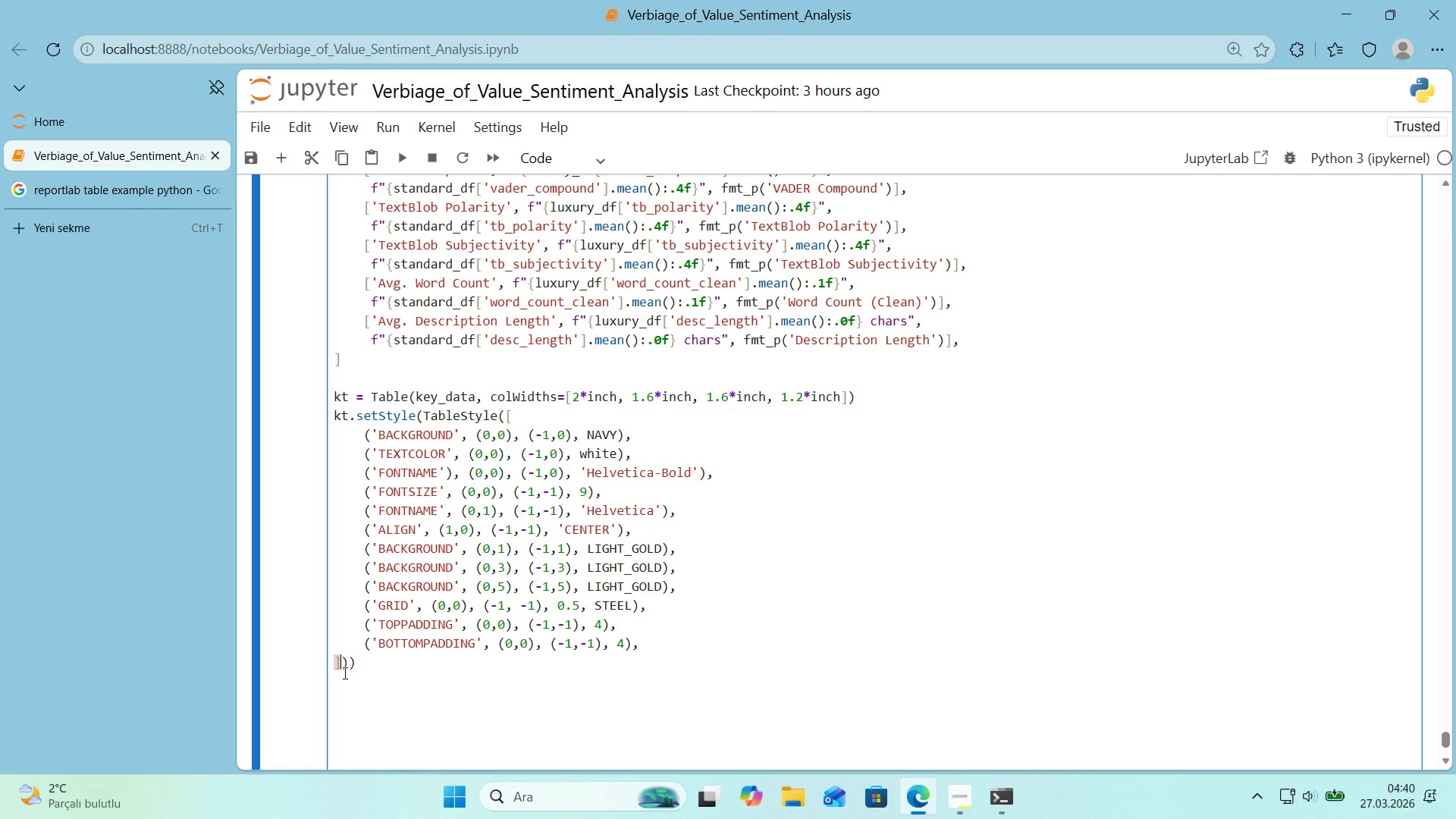 
wait(23.22)
 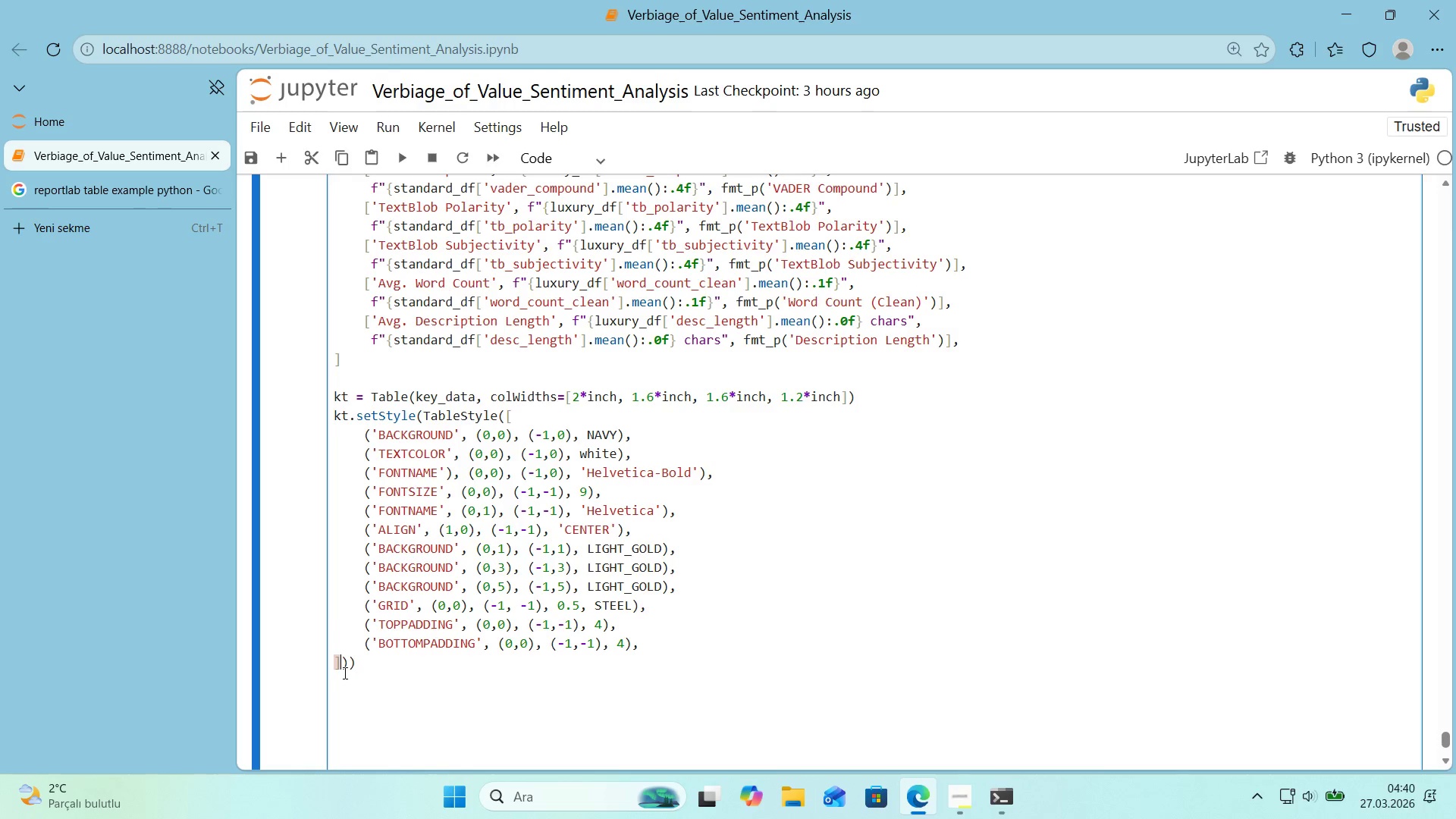 
key(Backspace)
 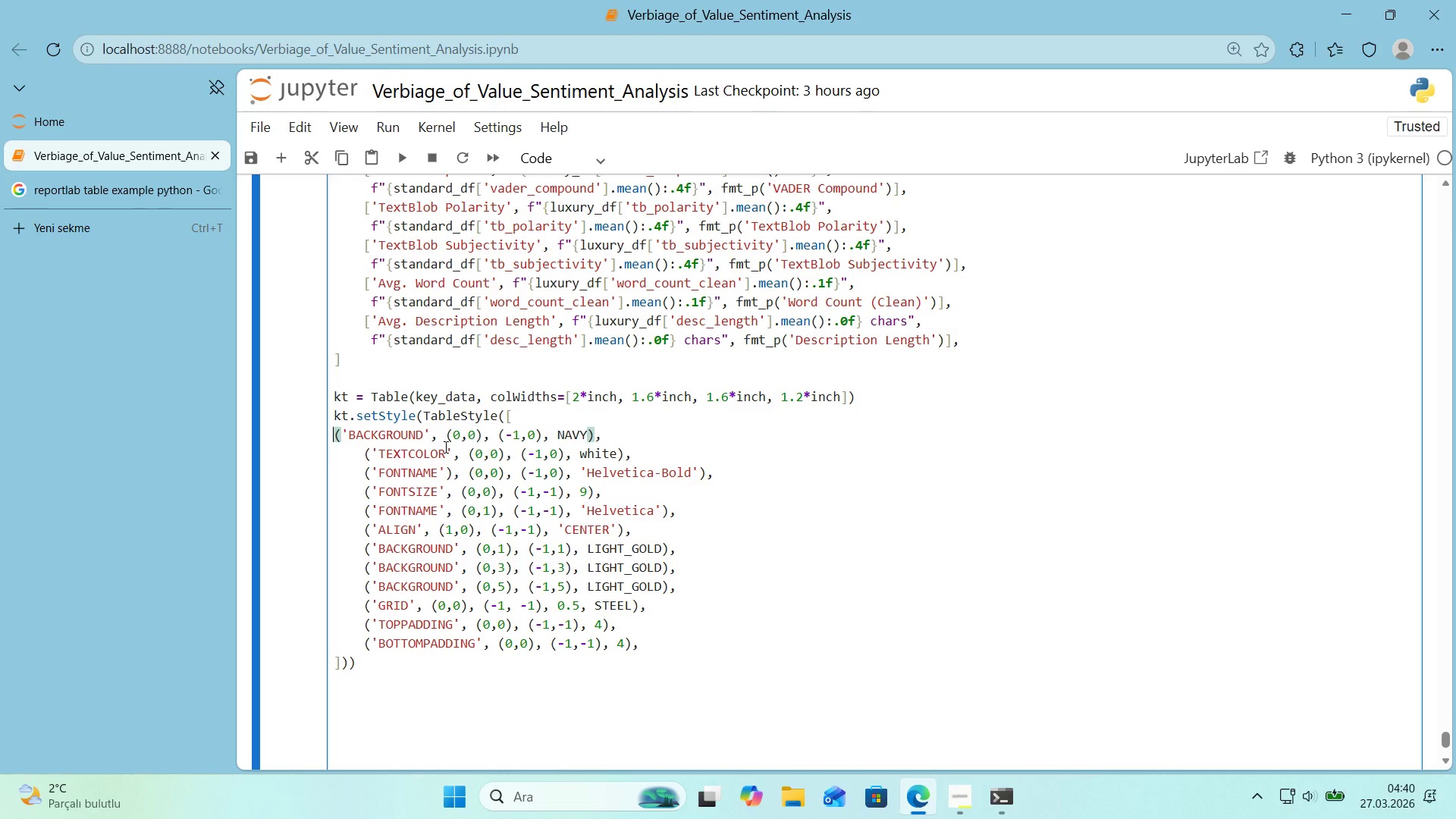 
key(Backspace)
 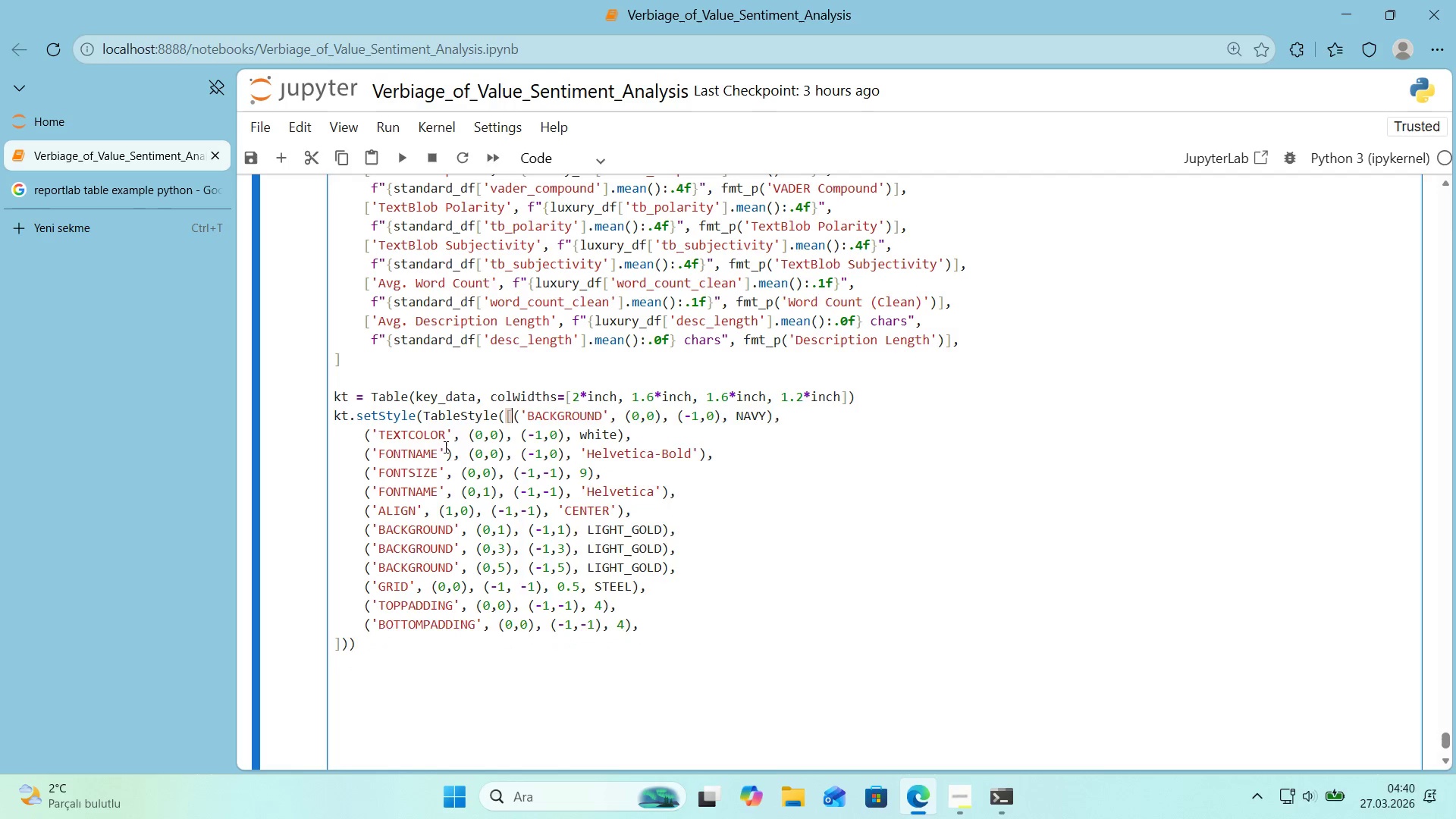 
key(Enter)
 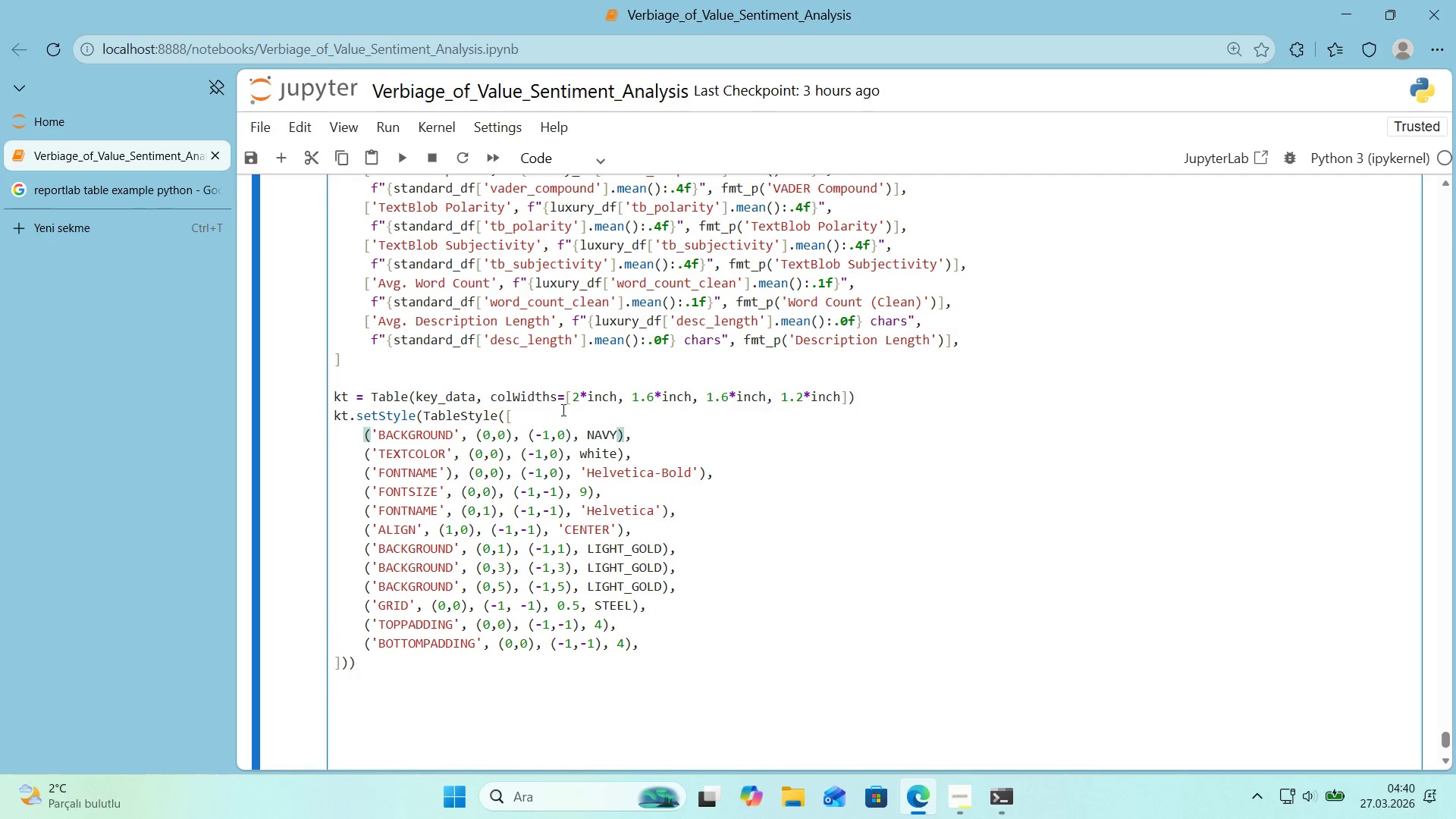 
left_click([535, 419])
 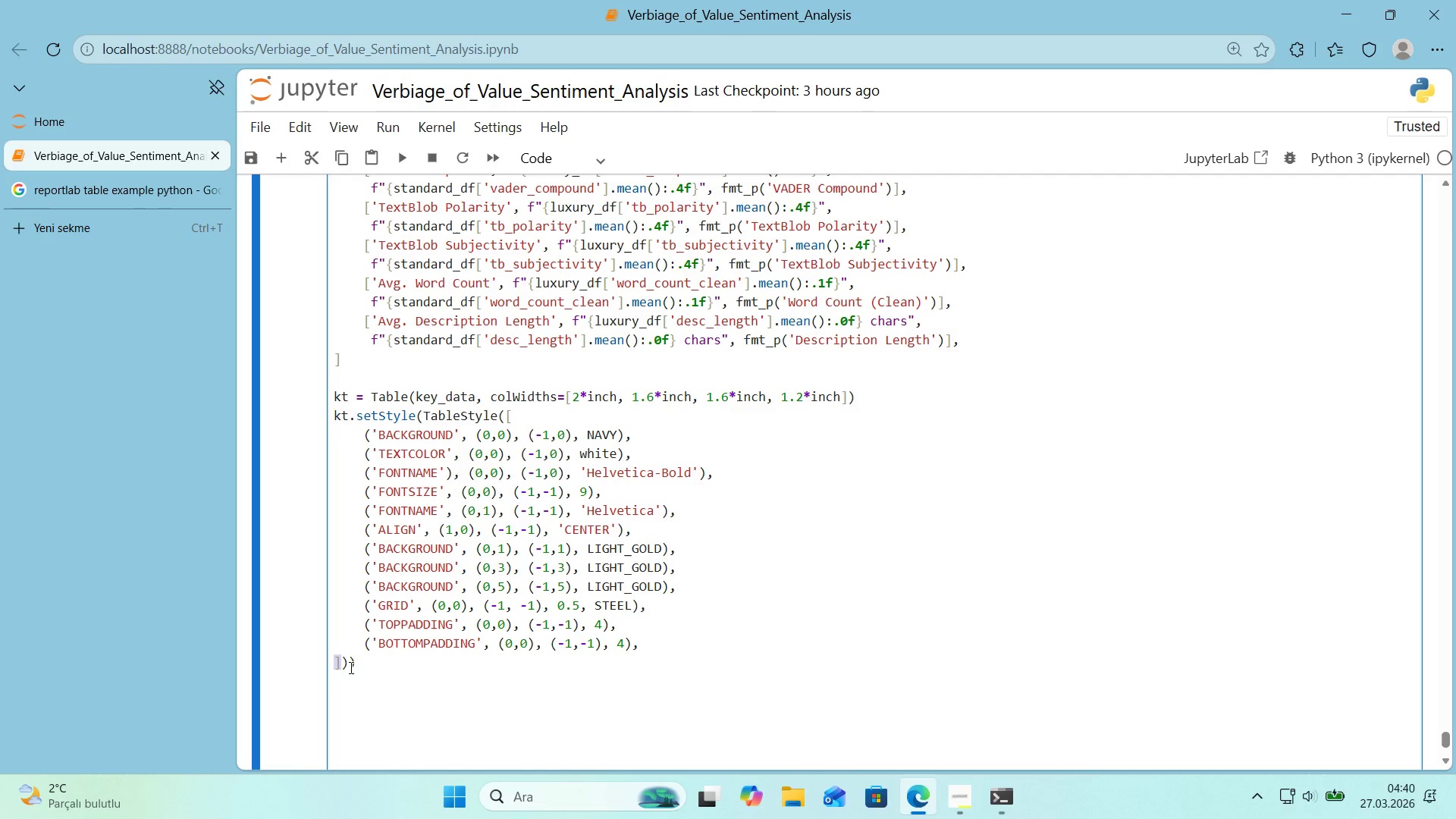 
left_click([362, 668])
 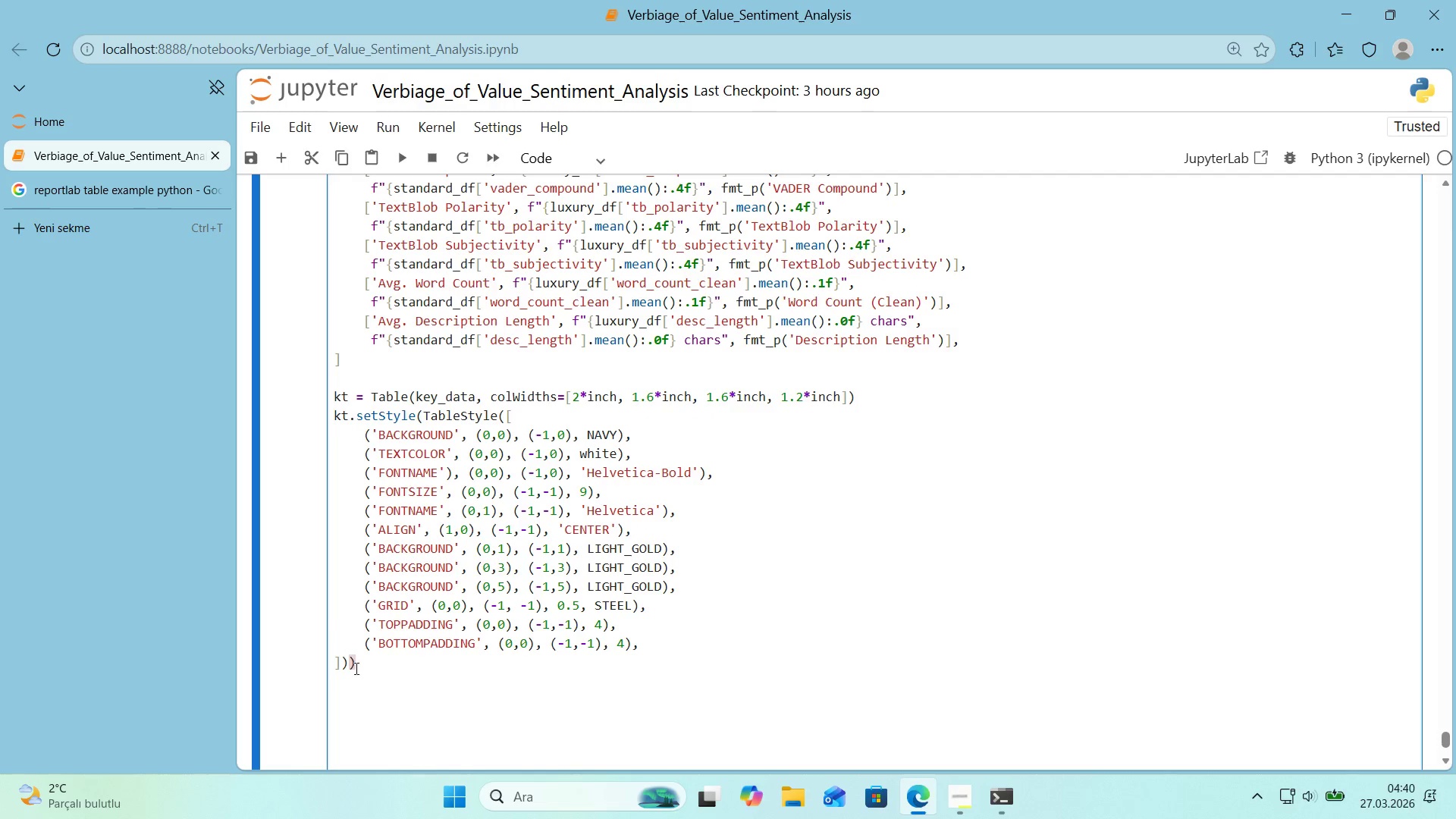 
left_click([351, 668])
 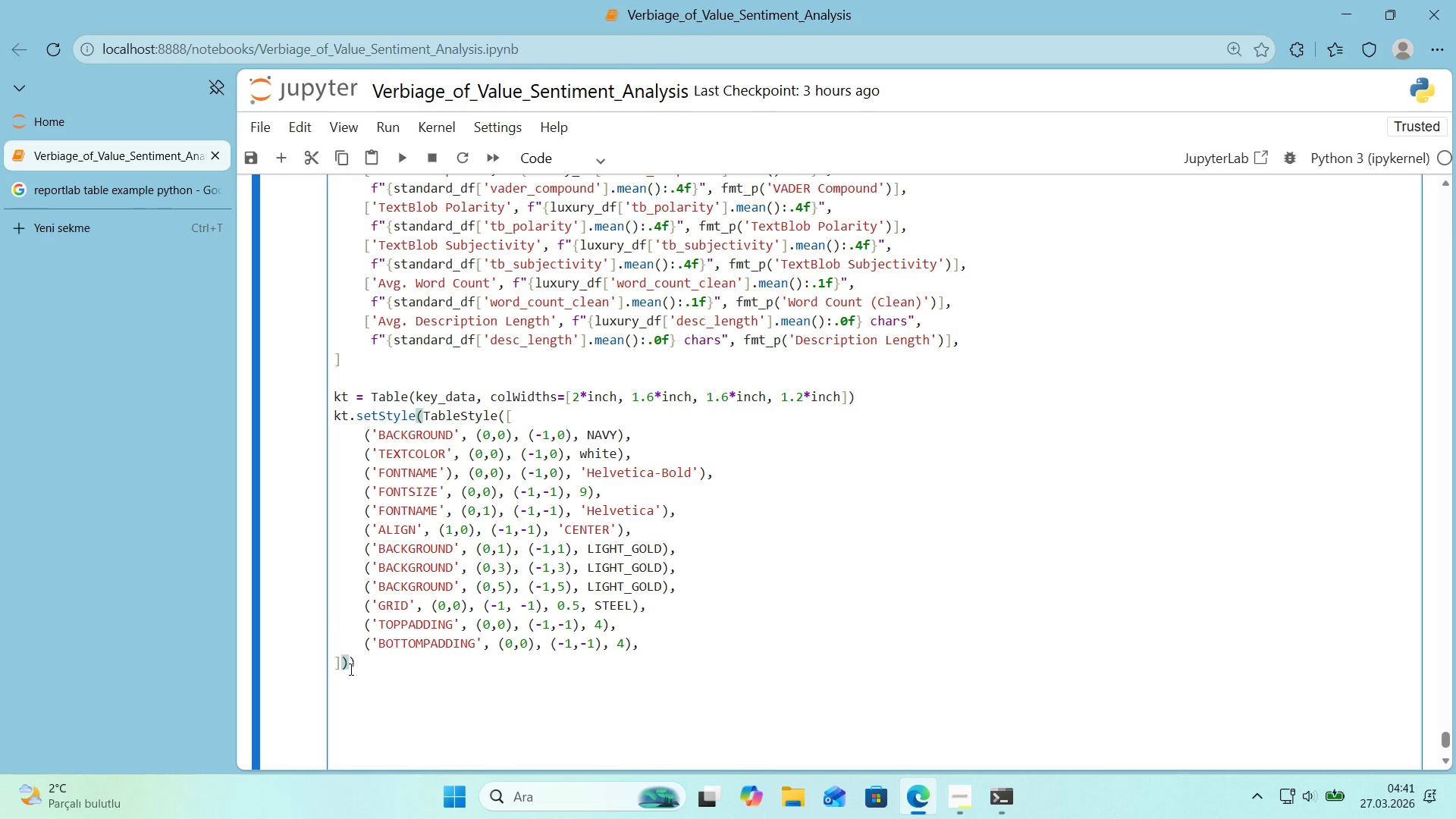 
wait(33.31)
 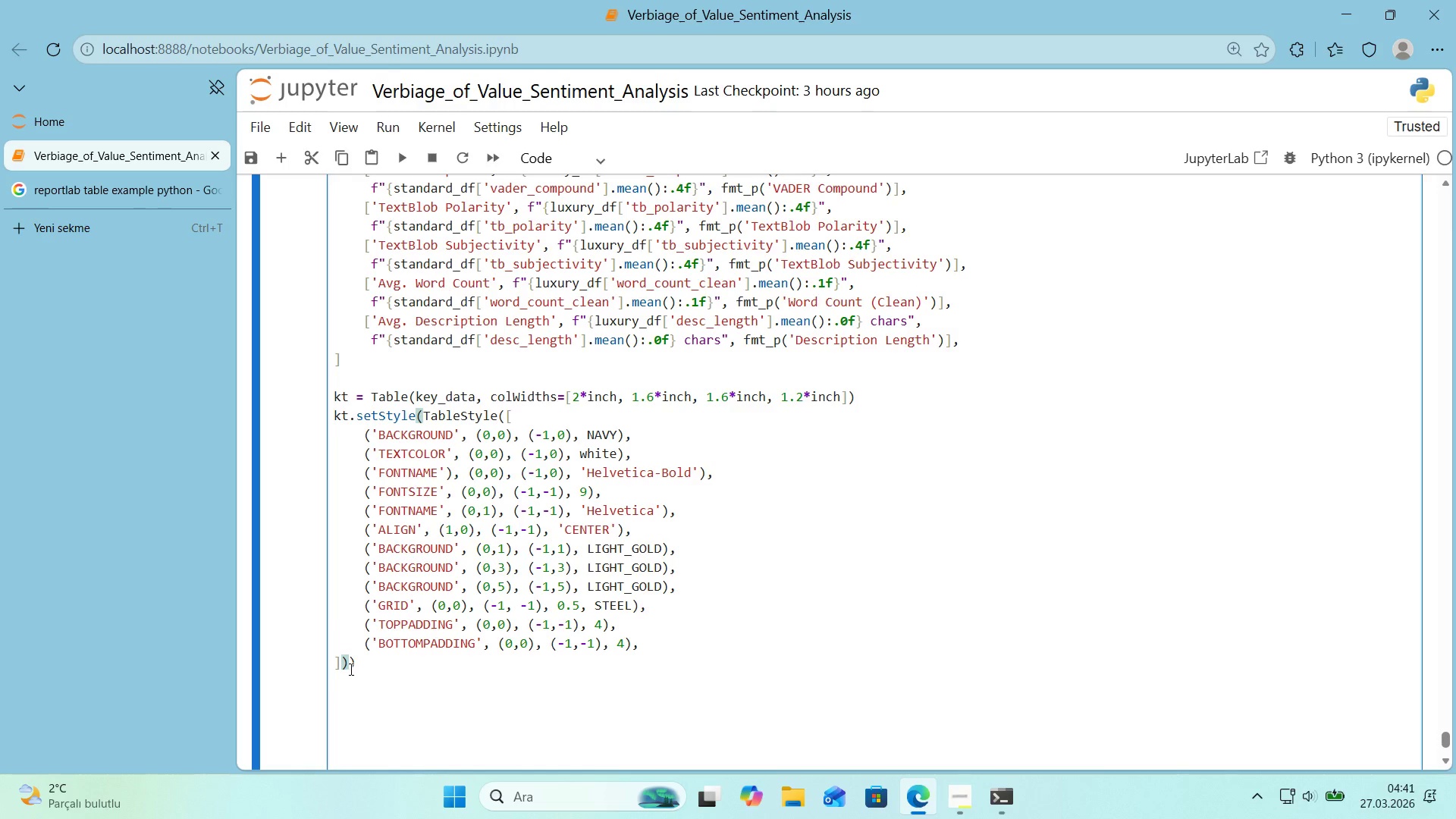 
left_click([352, 681])
 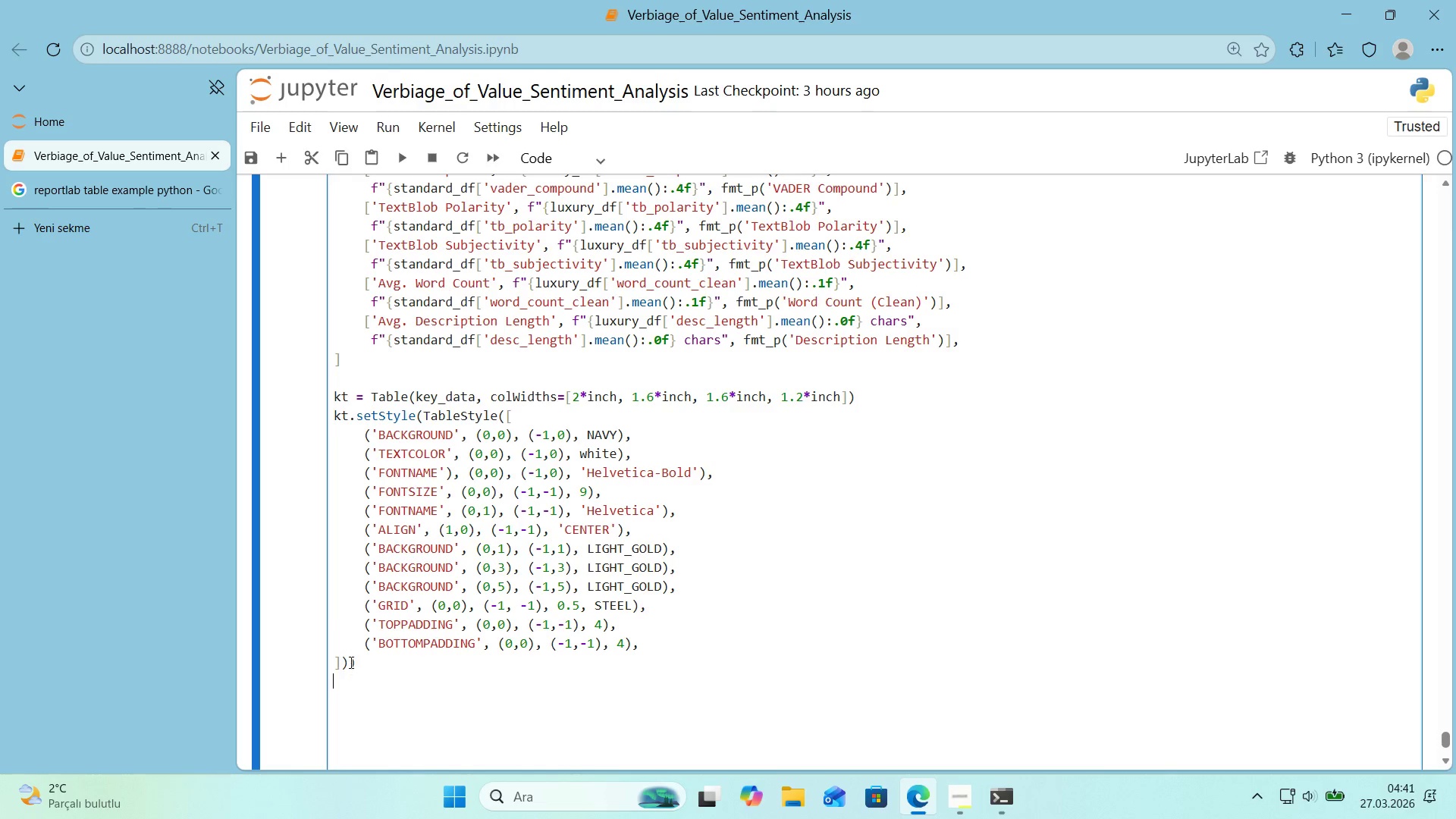 
left_click([358, 658])
 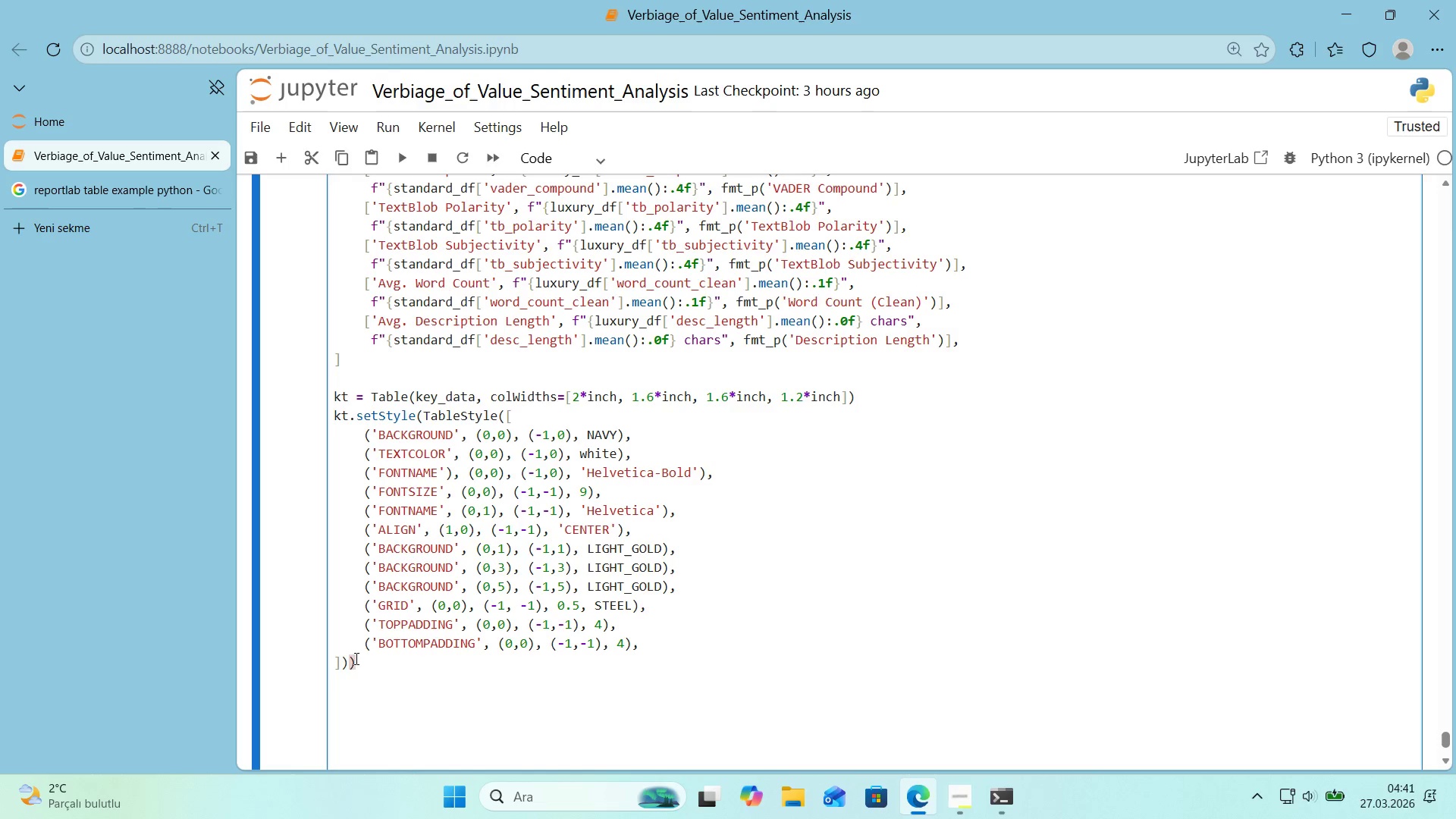 
left_click([340, 662])
 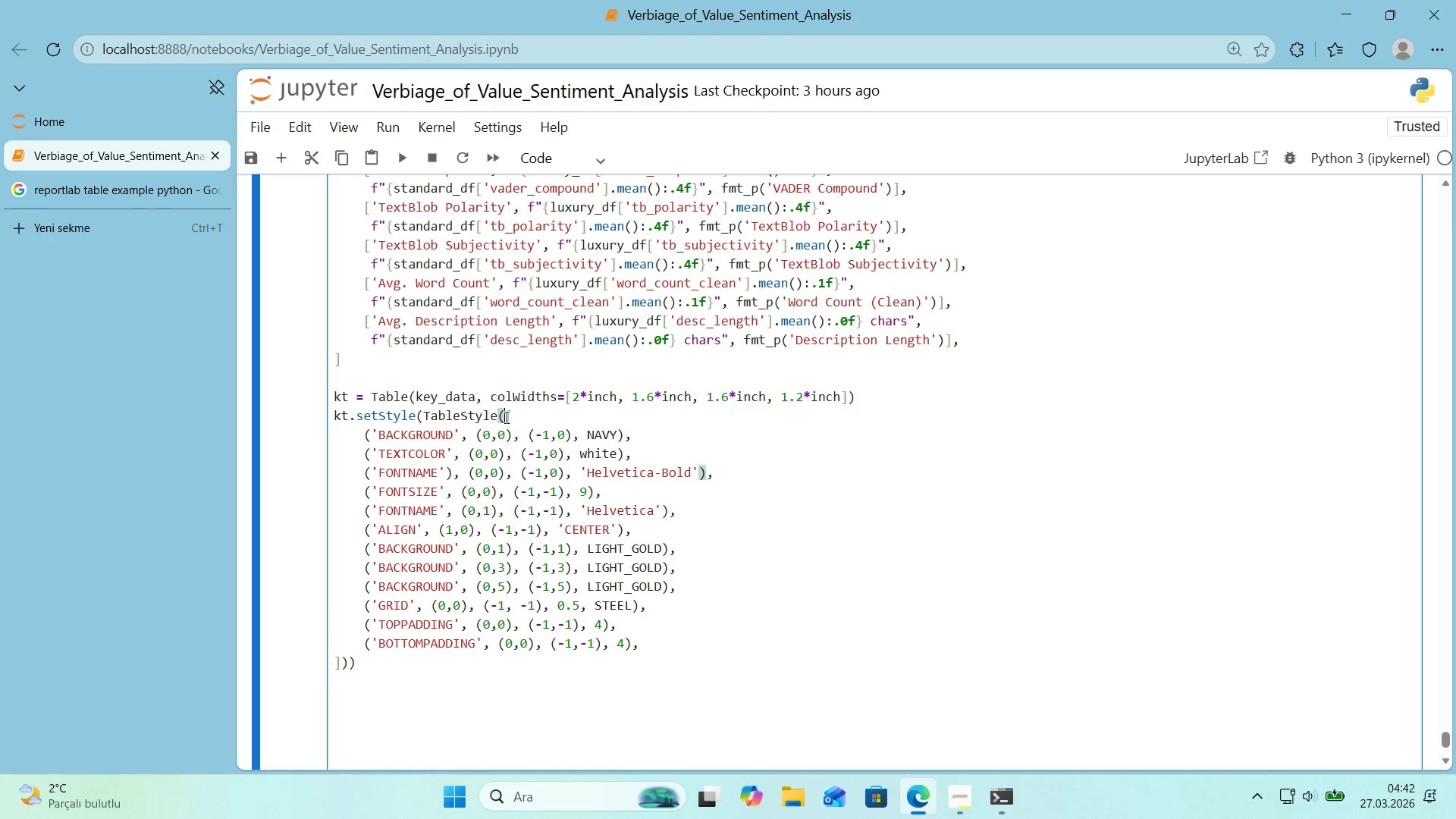 
wait(58.2)
 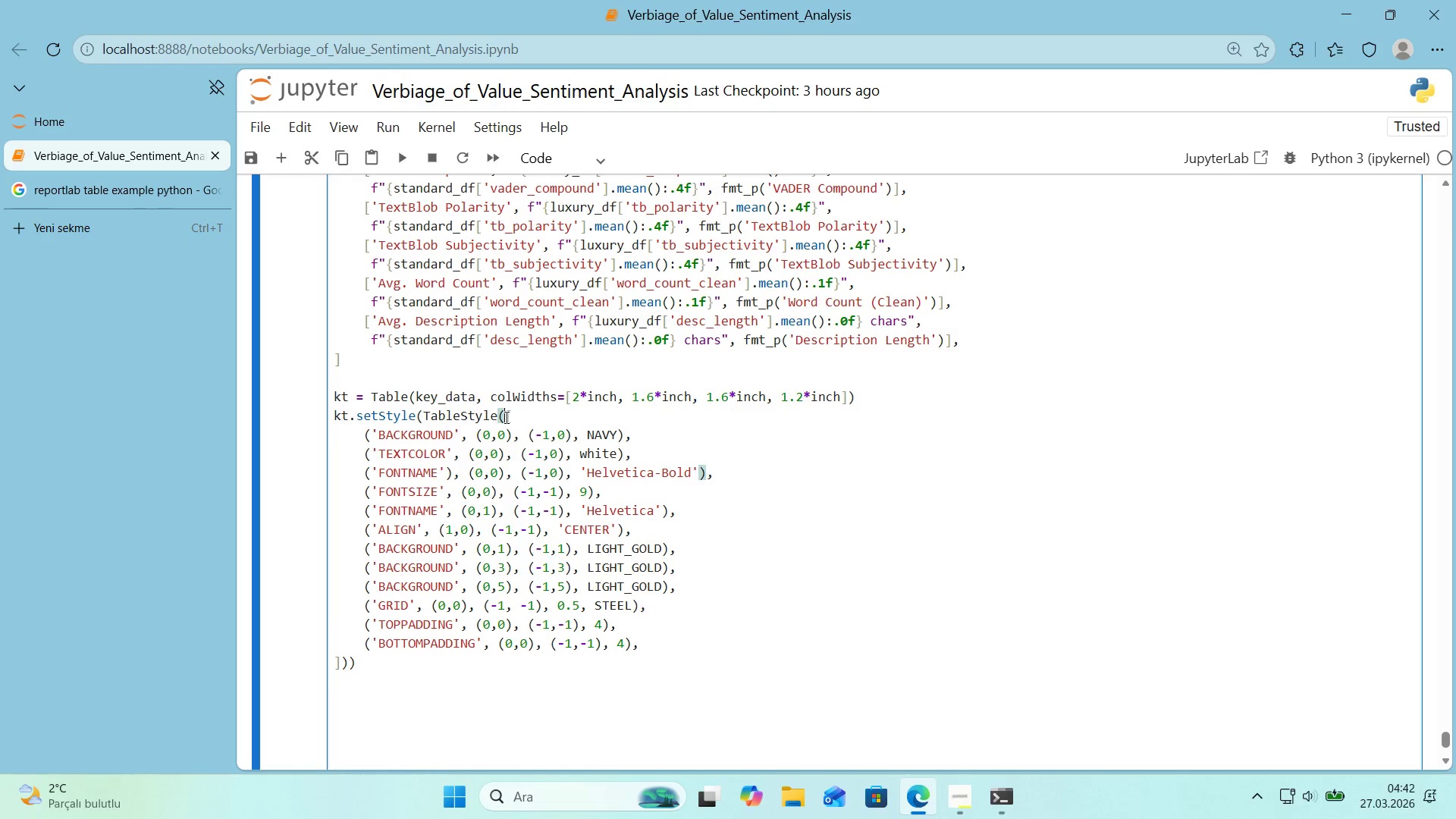 
scroll: coordinate [532, 456], scroll_direction: down, amount: 1.0
 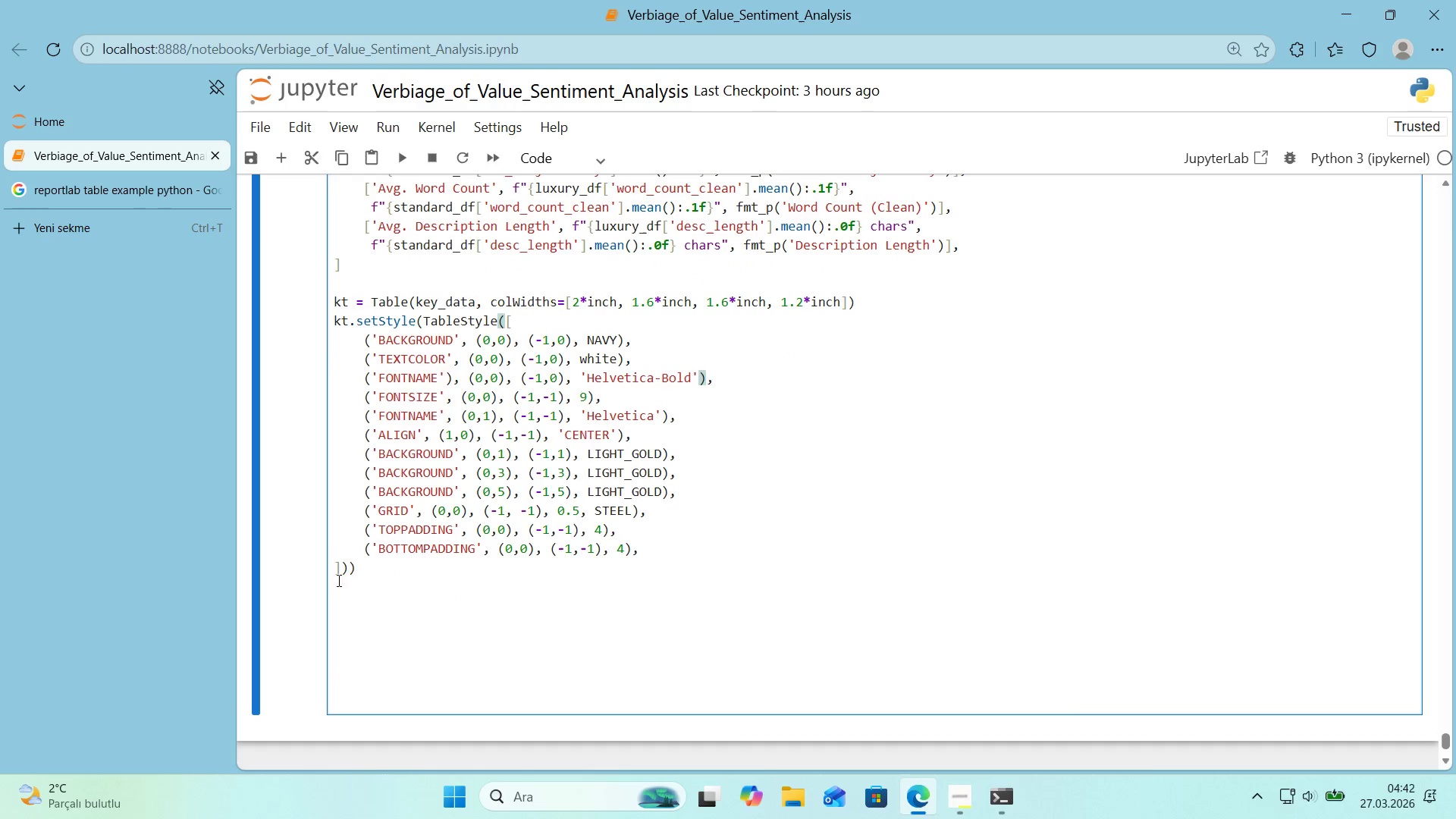 
left_click([360, 586])
 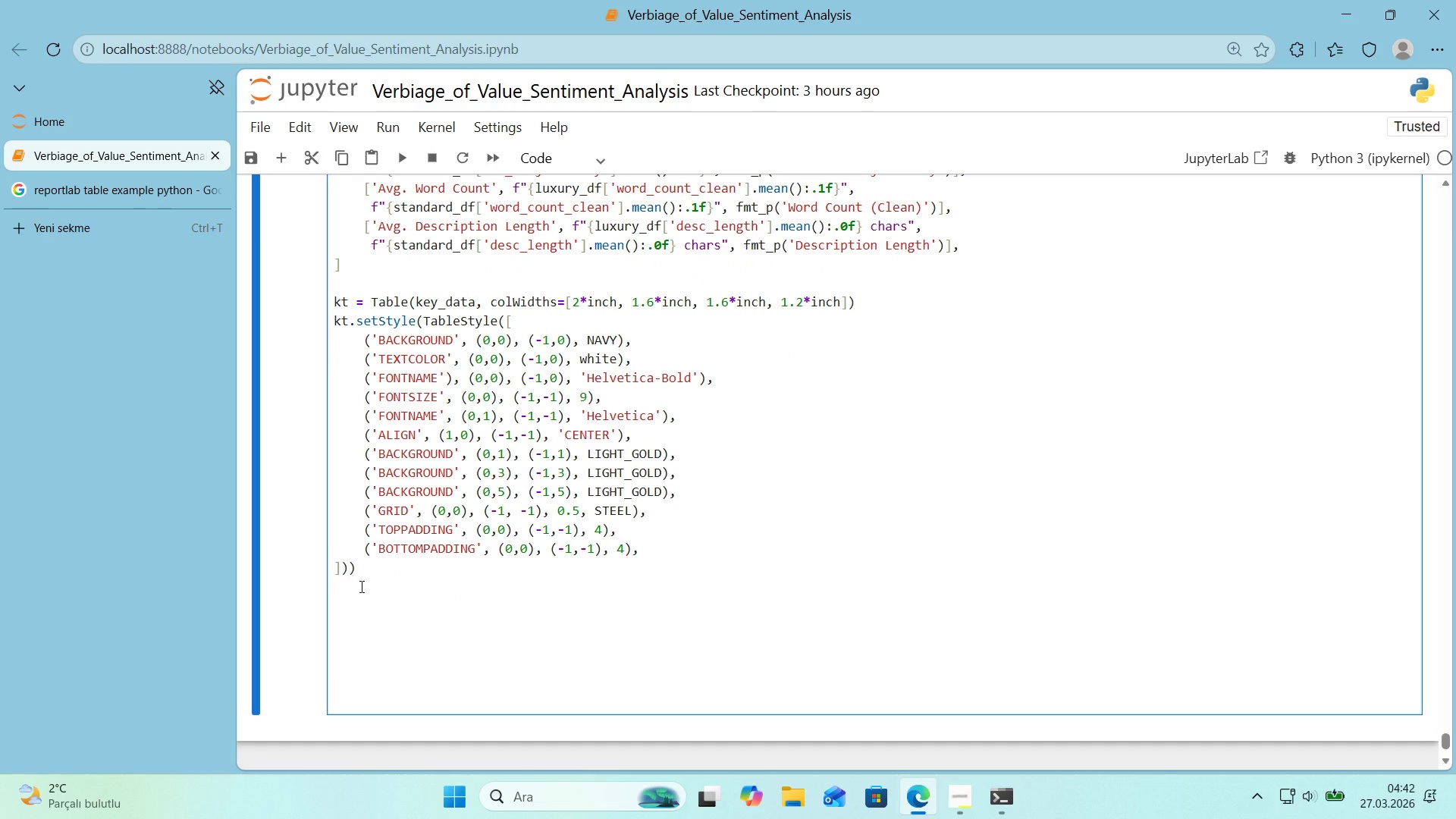 
type(STOR)
key(Backspace)
key(Backspace)
key(Backspace)
type(s)
key(Backspace)
key(Backspace)
type(storu)
key(Backspace)
type(y.append*()
 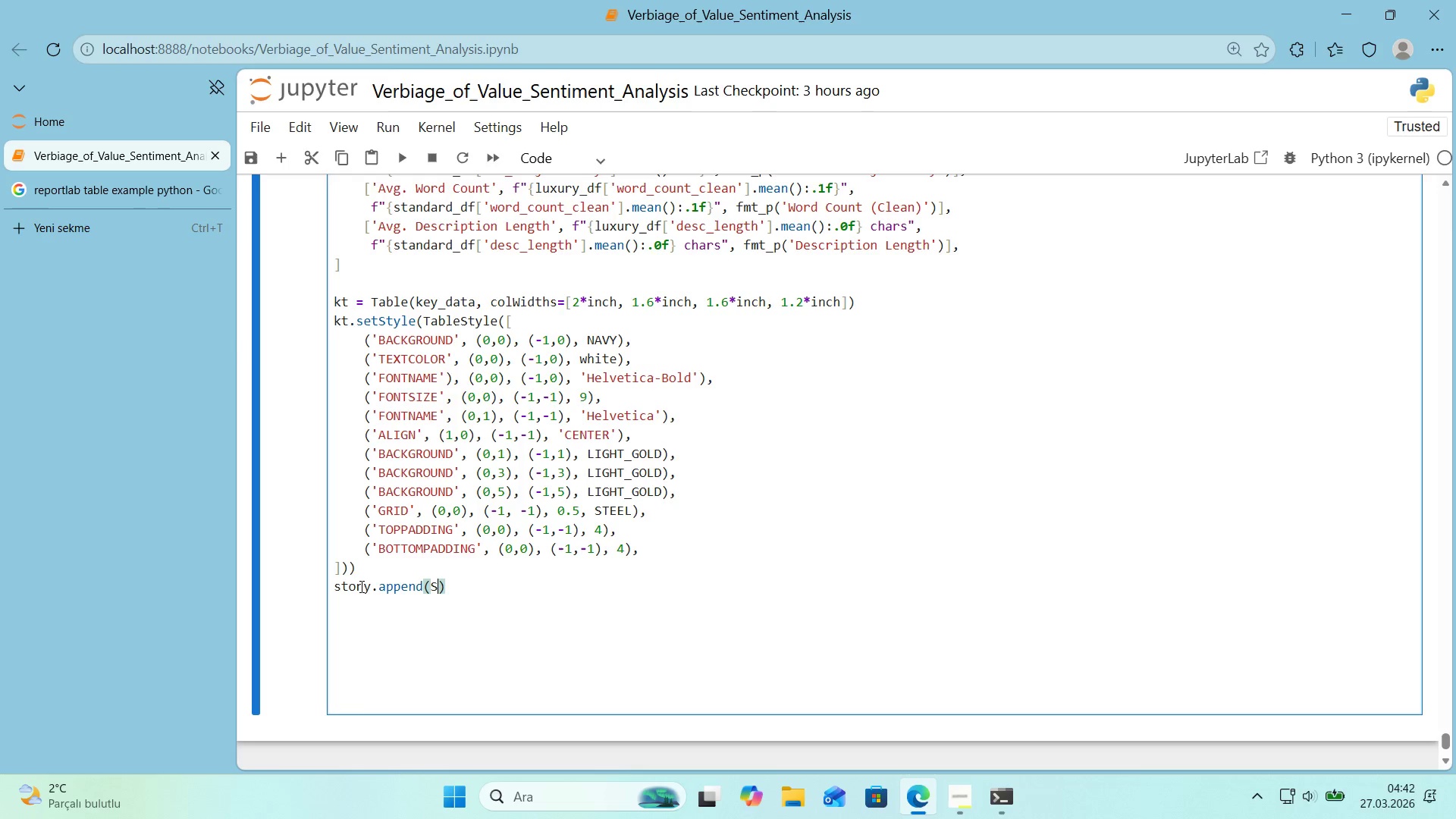 
 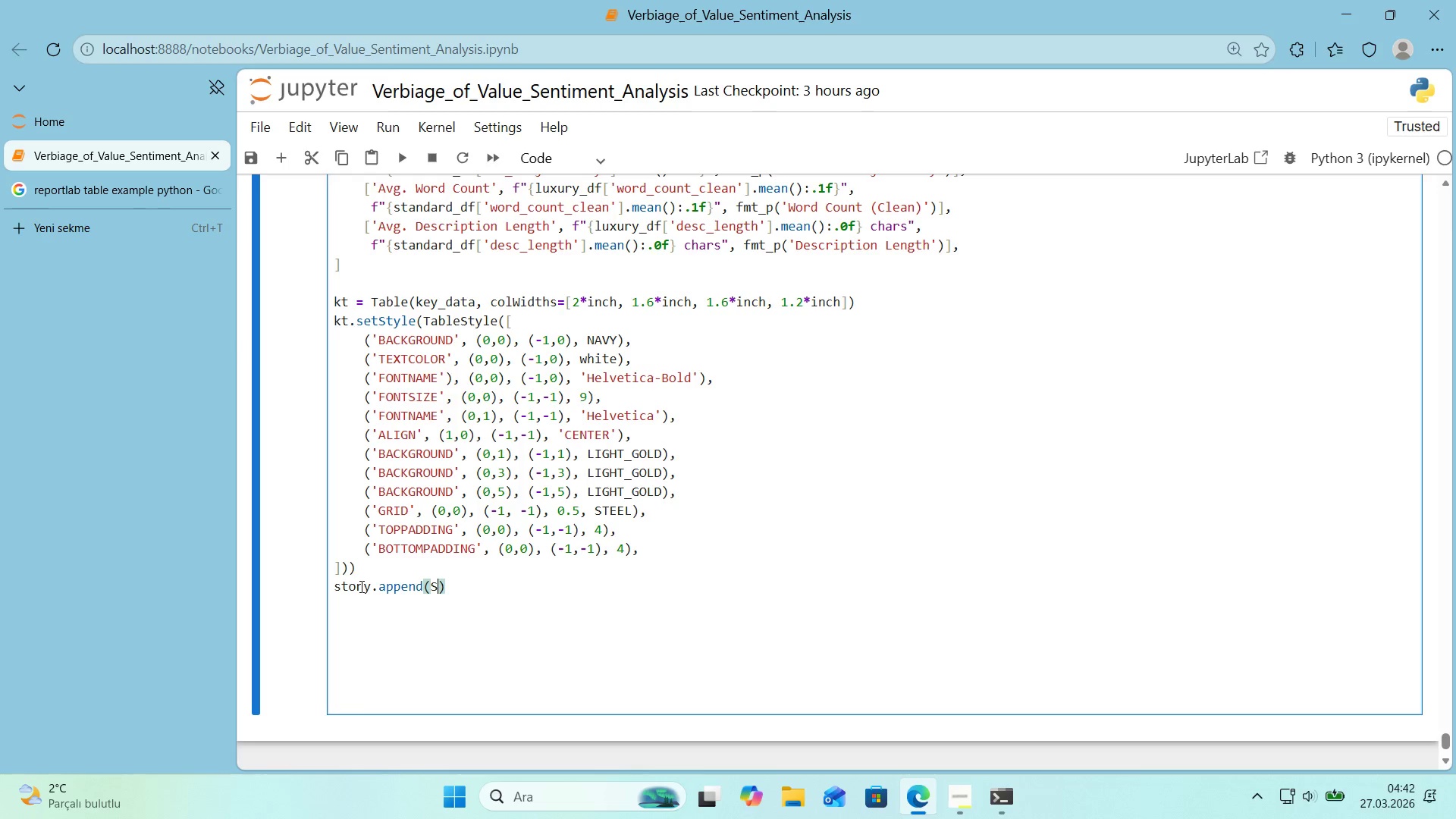 
key(ArrowLeft)
 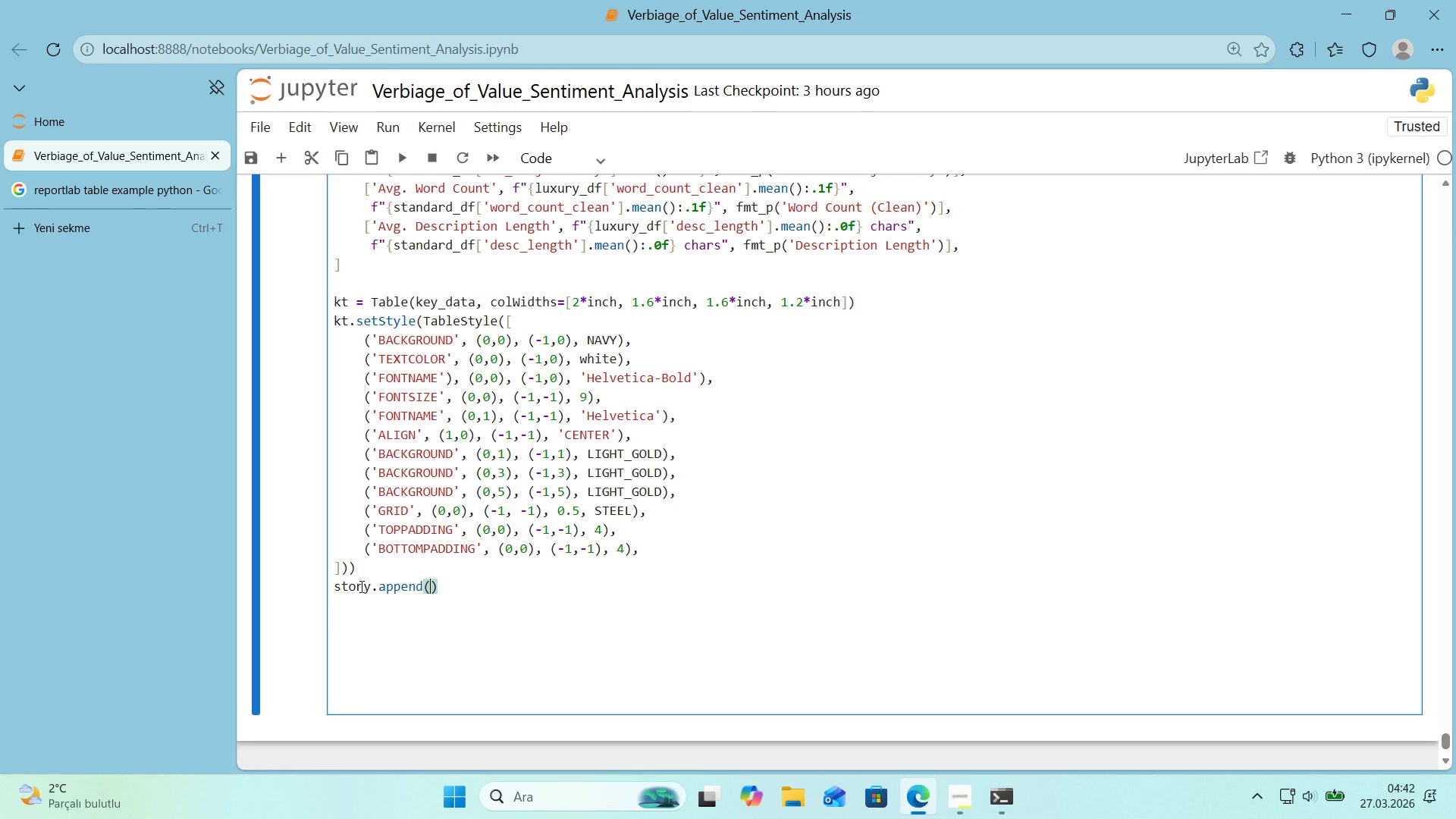 
type(Spacer*()
 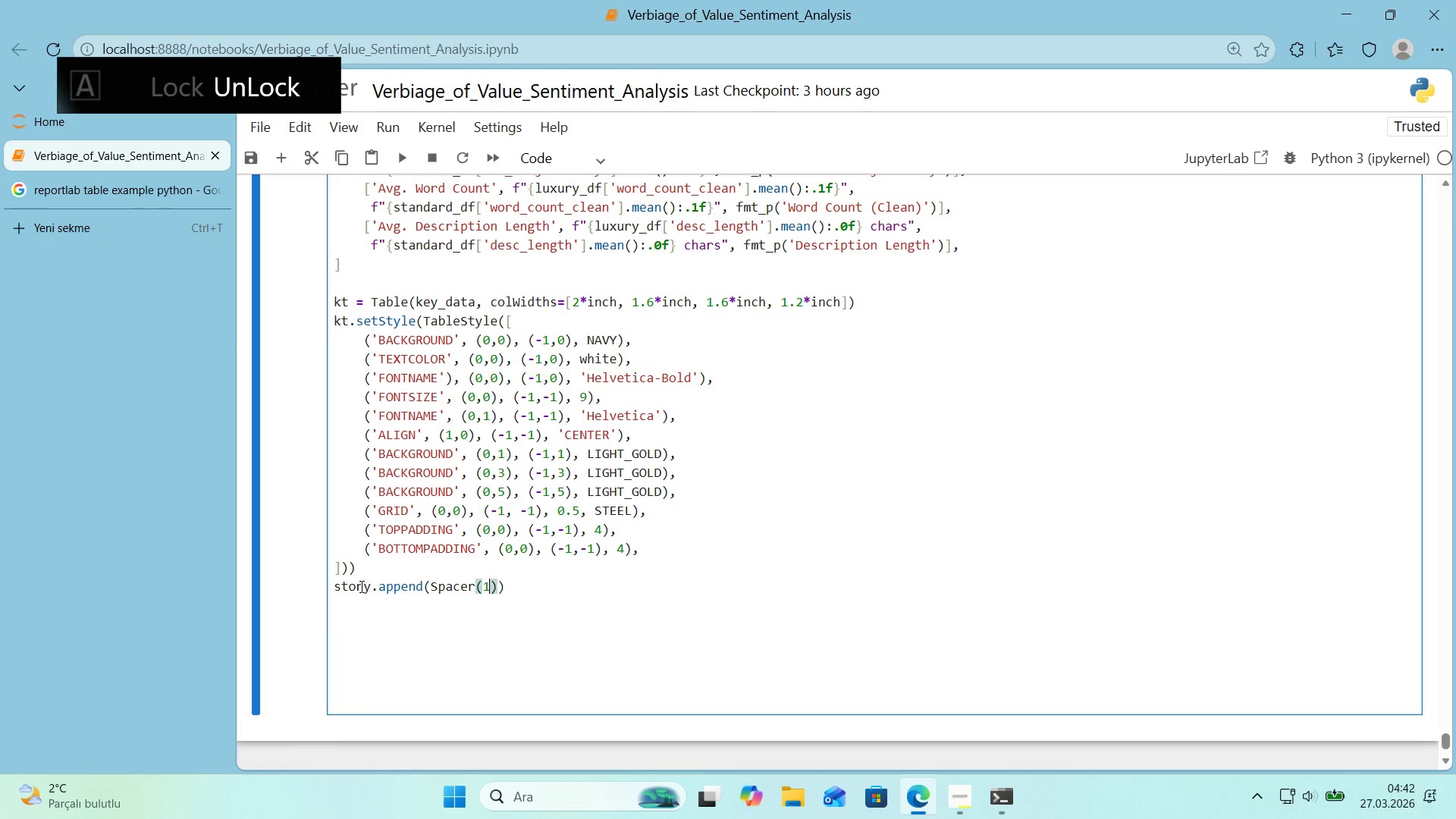 
 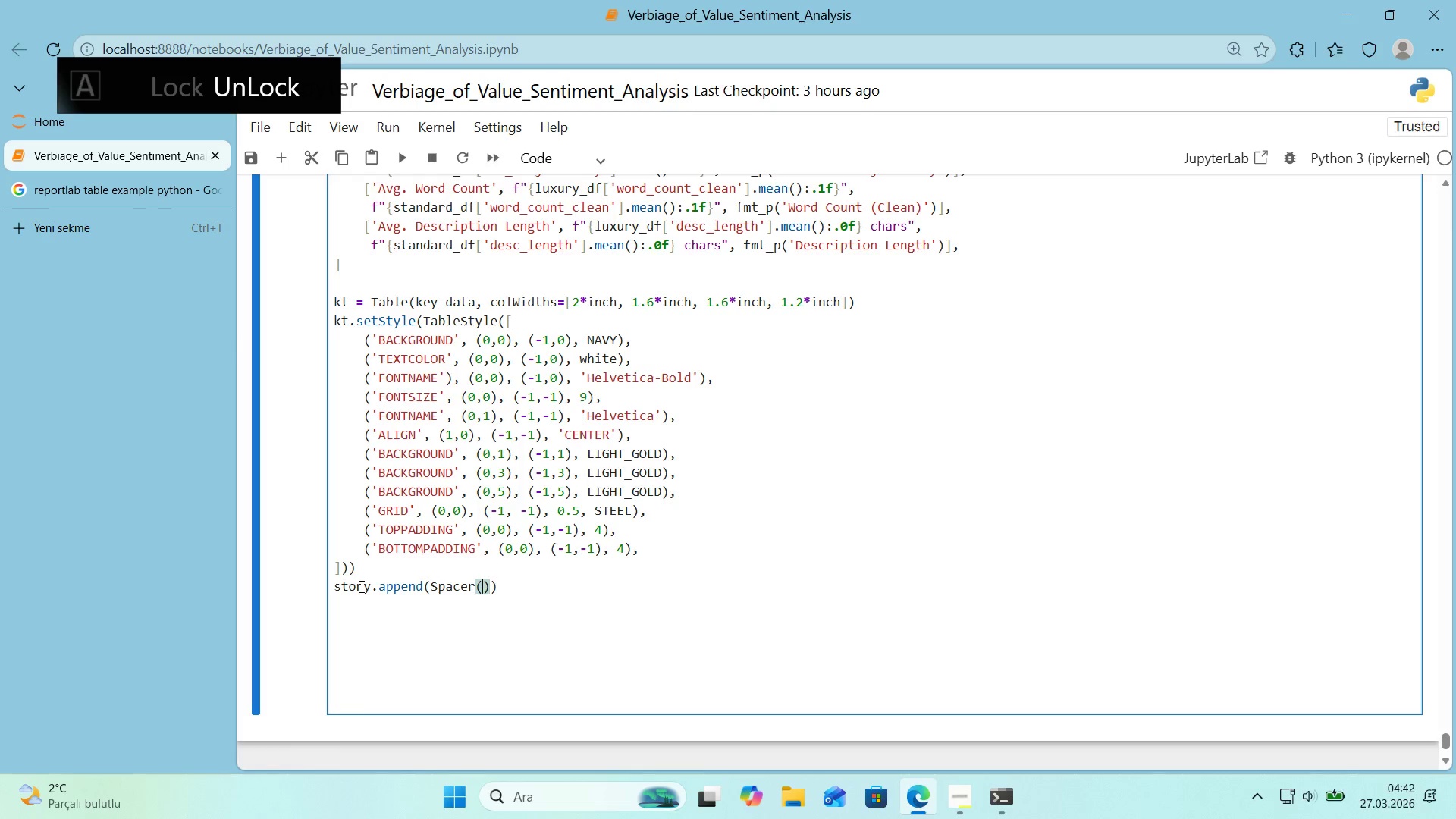 
key(ArrowLeft)
 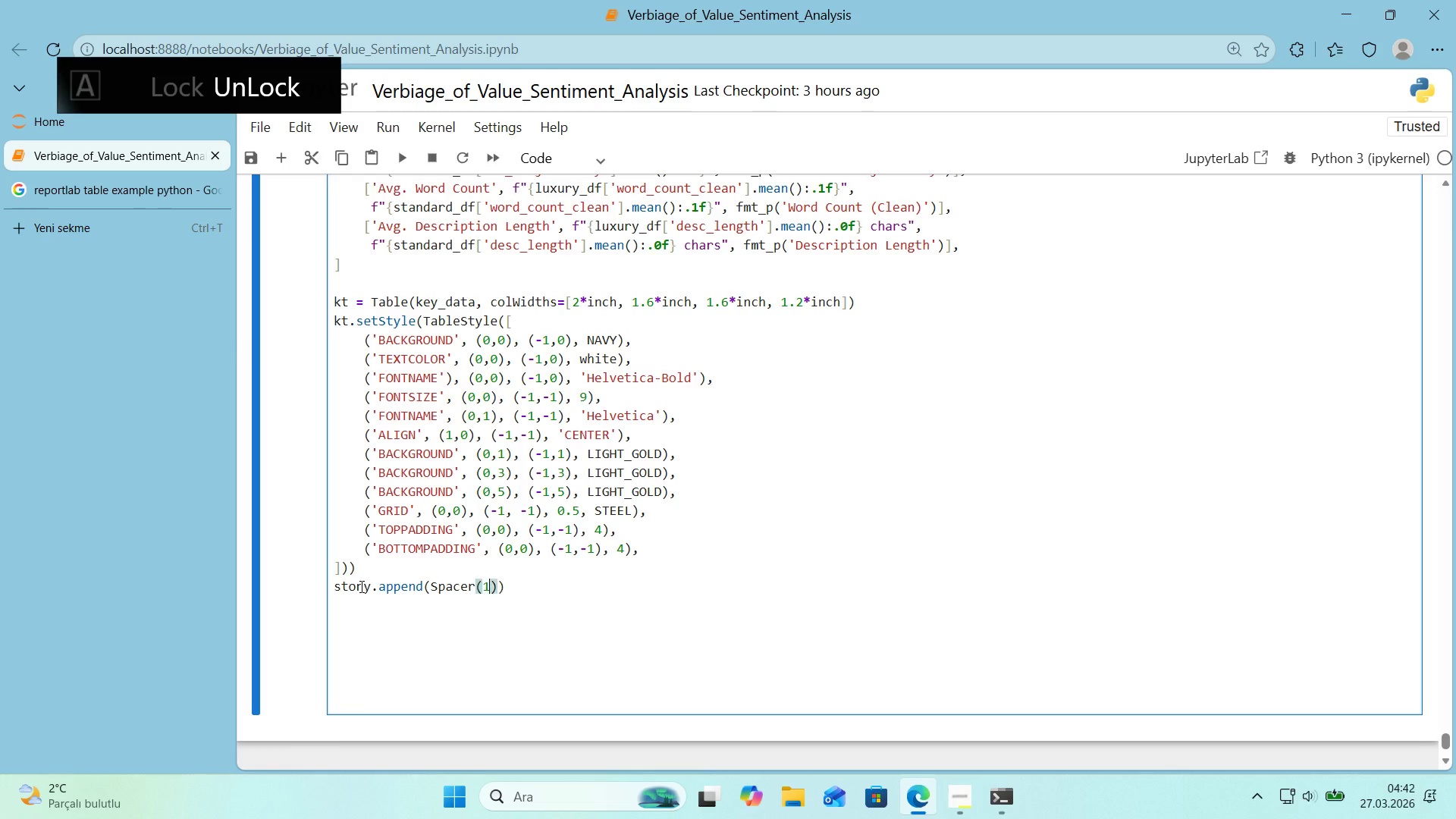 
key(1)
 